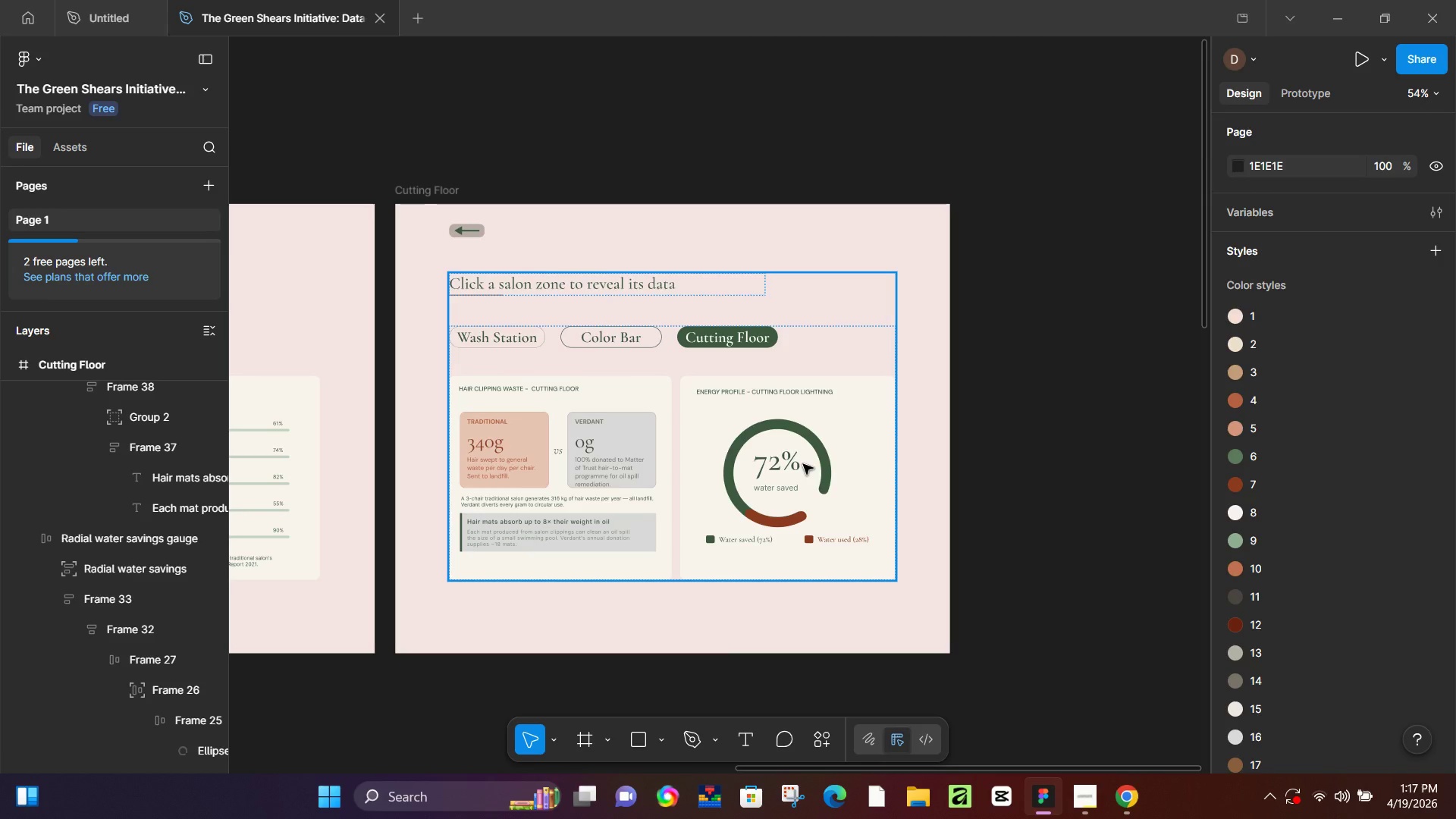 
triple_click([803, 464])
 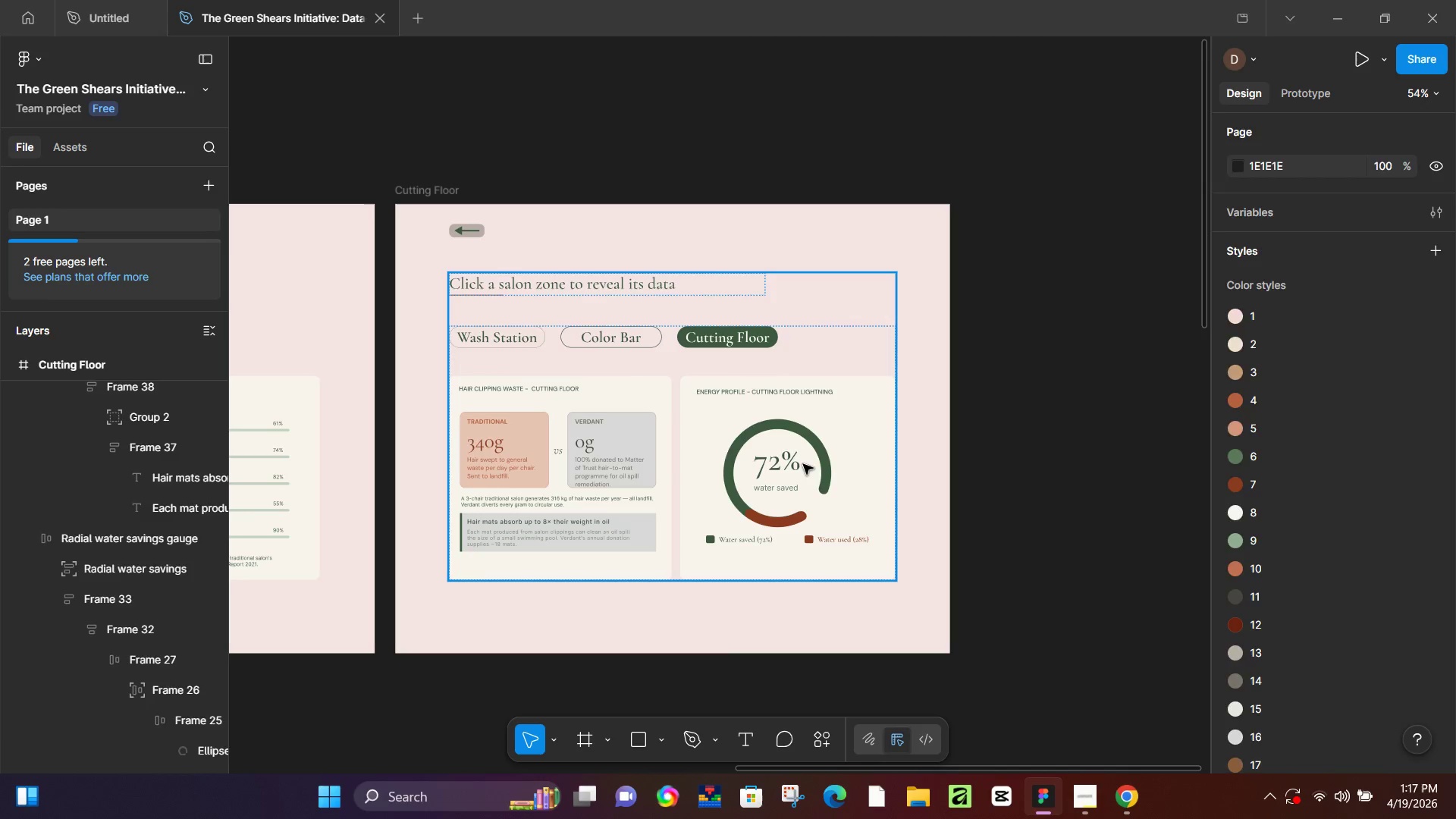 
triple_click([803, 464])
 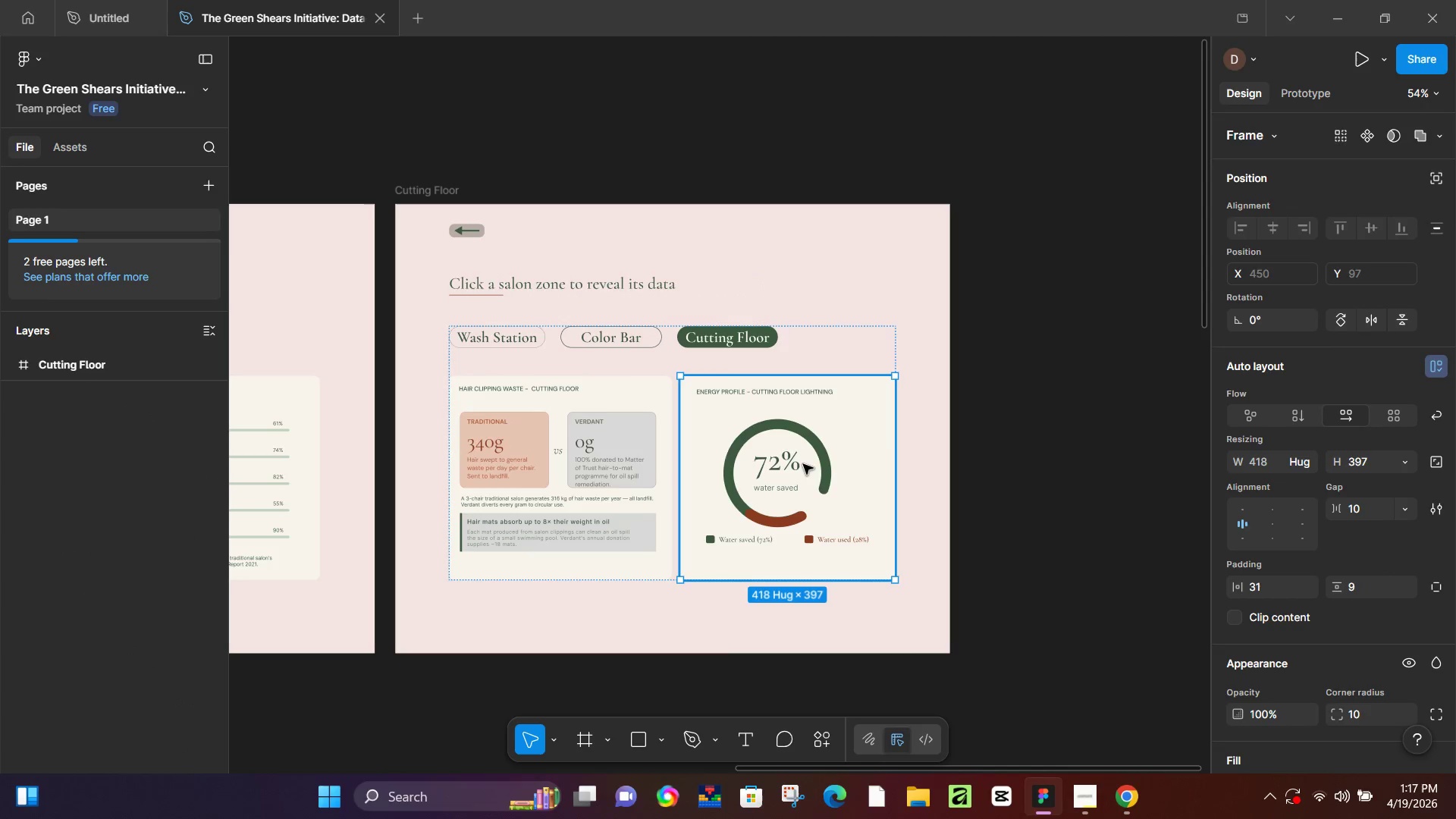 
triple_click([803, 464])
 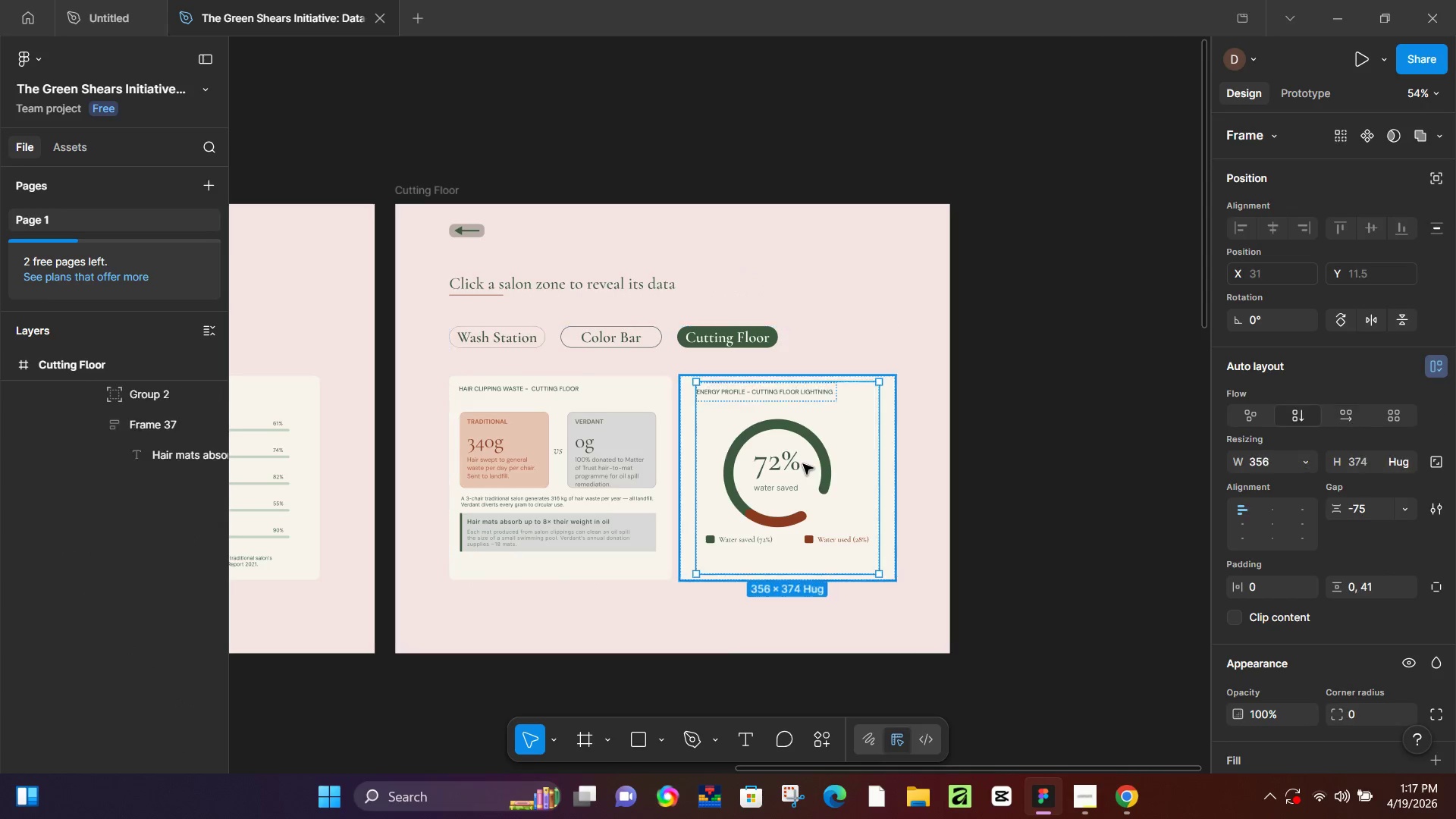 
triple_click([803, 464])
 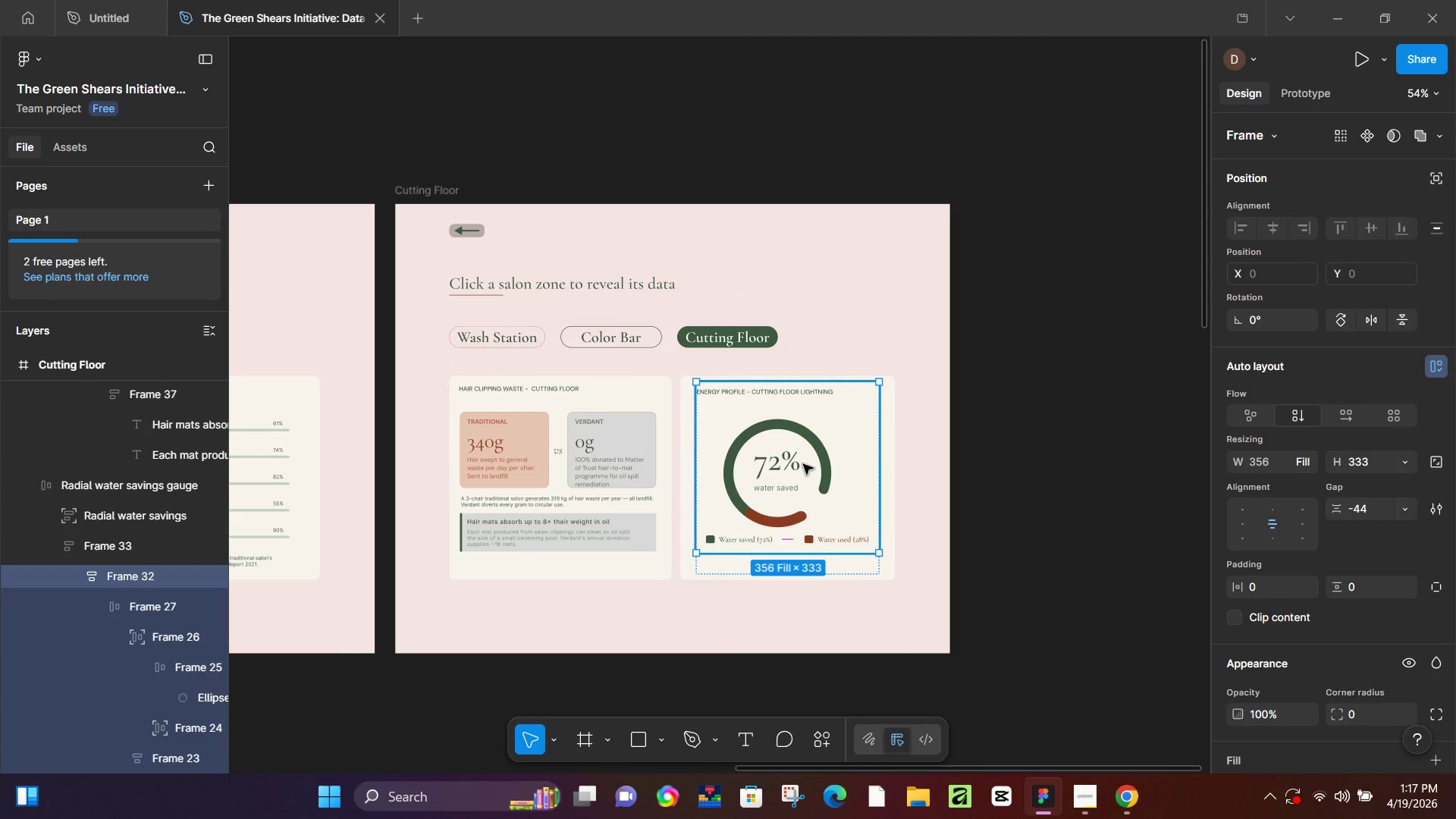 
key(Backspace)
 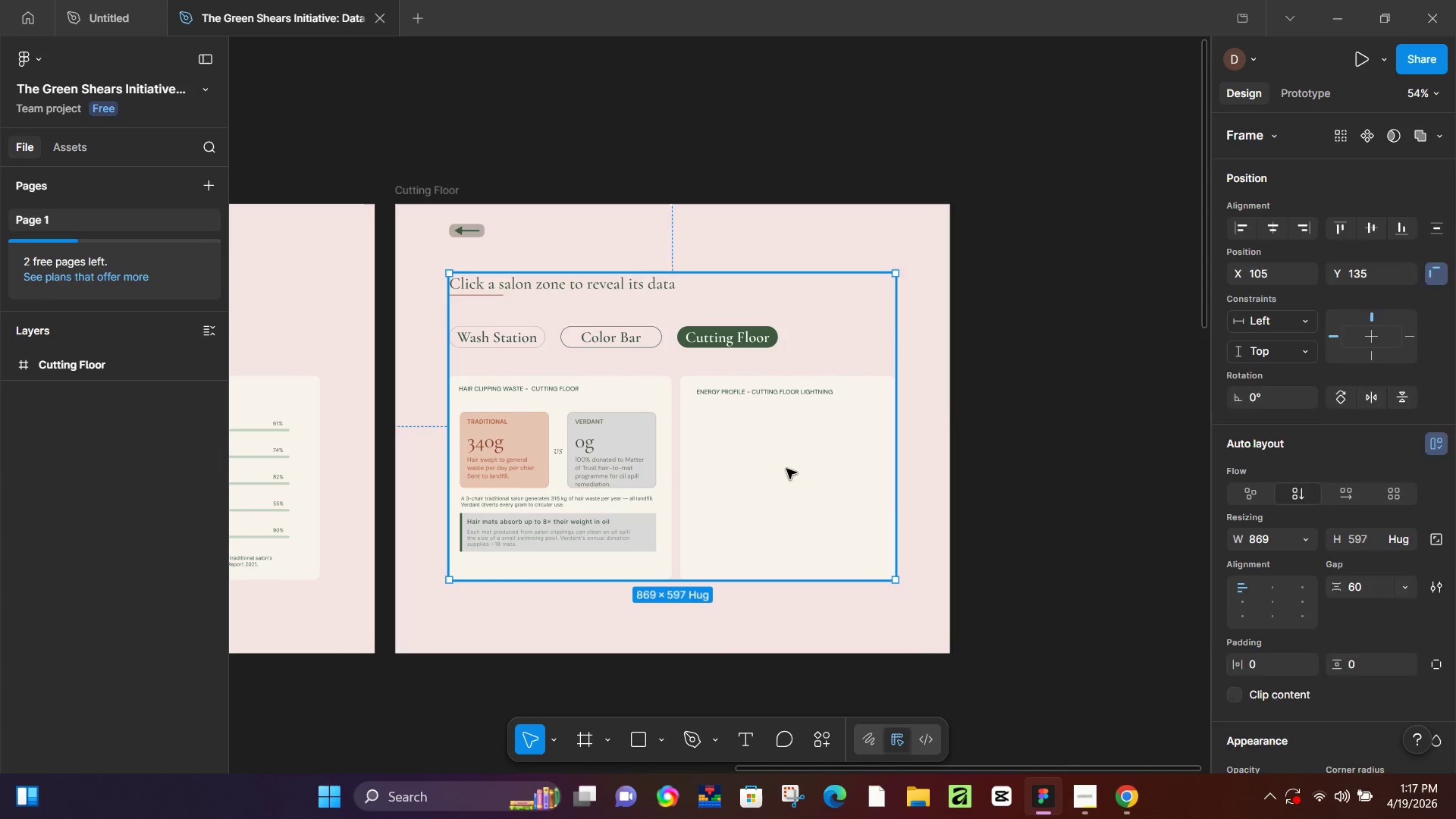 
double_click([786, 469])
 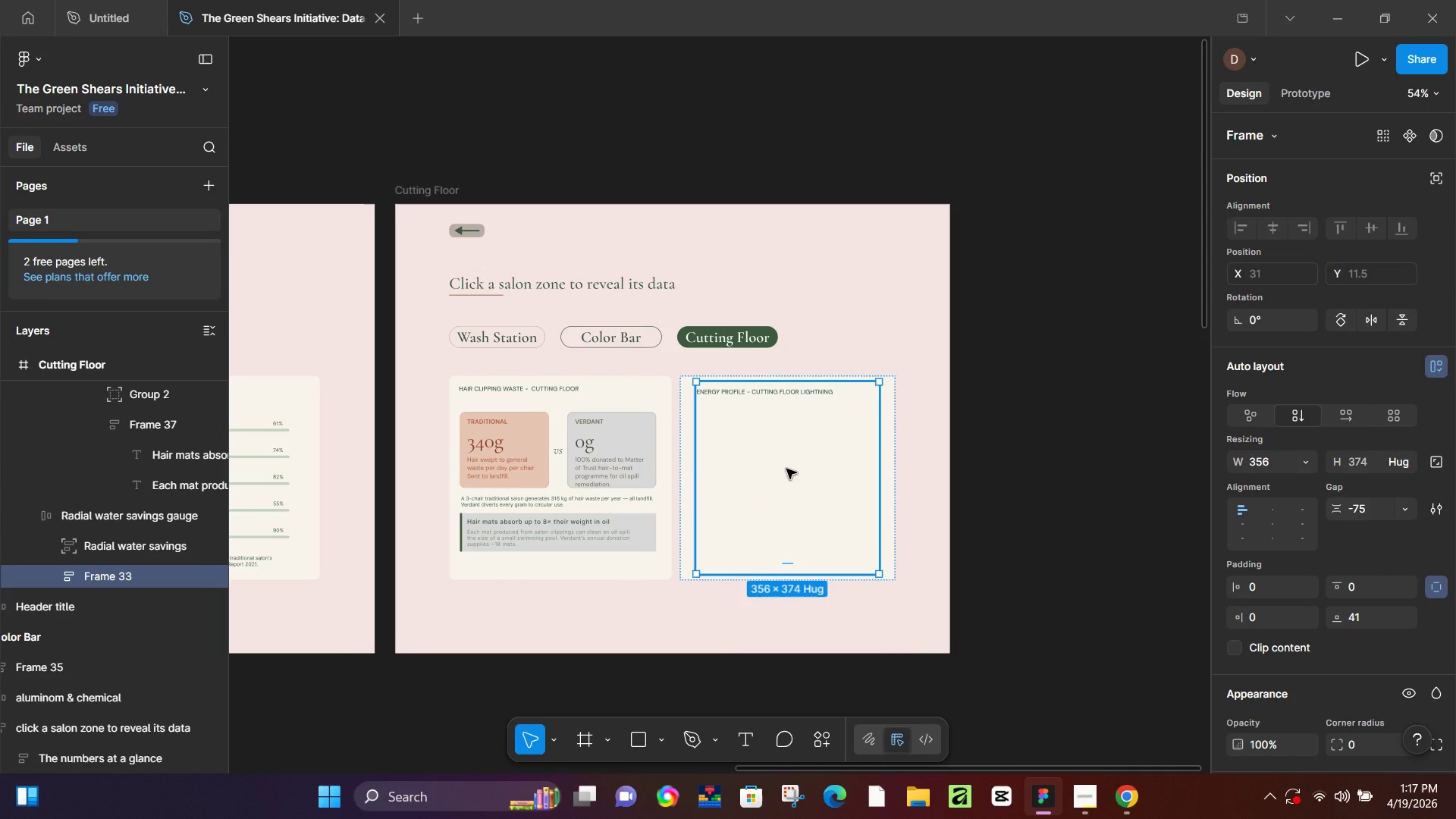 
key(Backspace)
 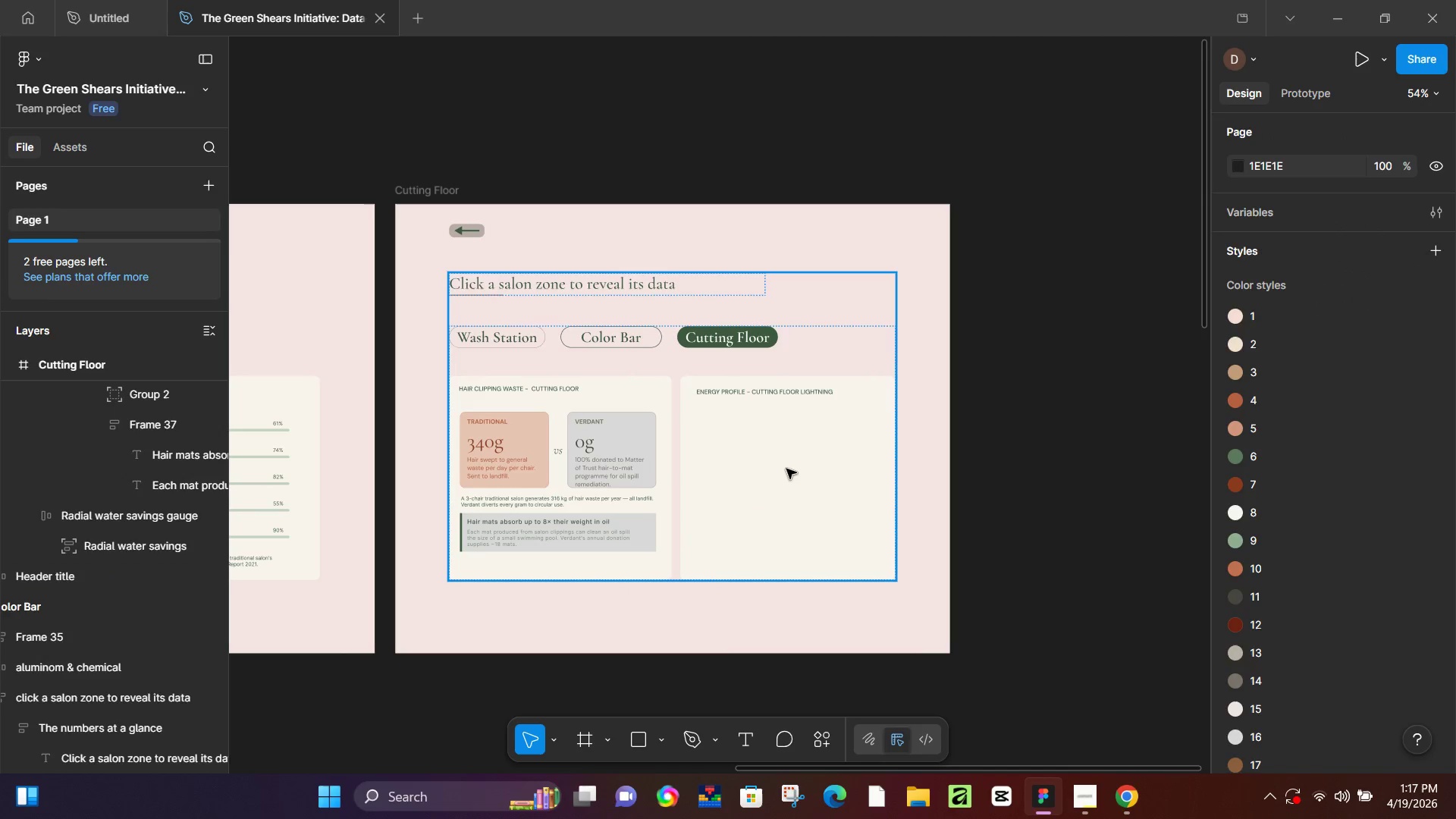 
double_click([786, 469])
 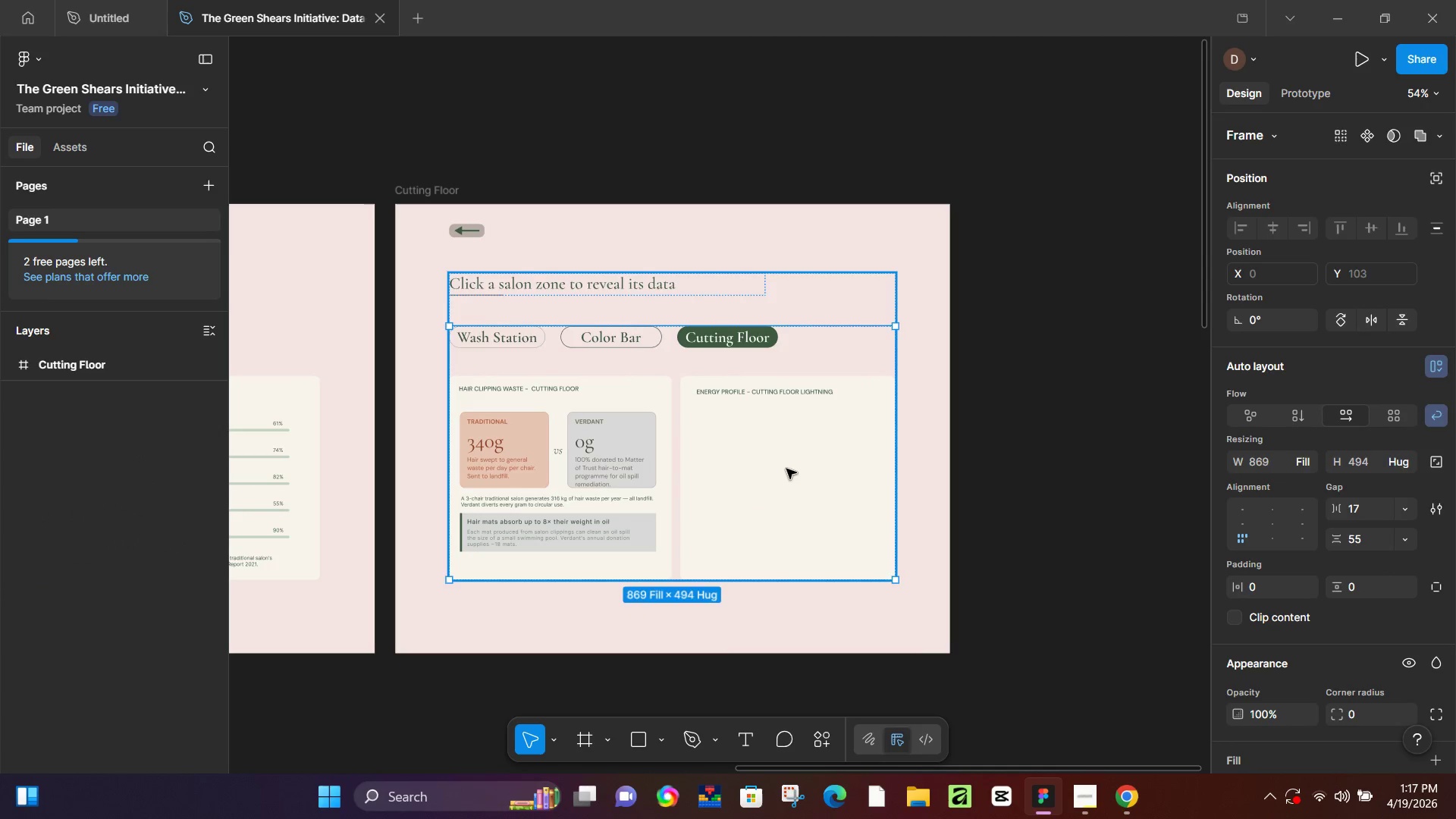 
triple_click([786, 469])
 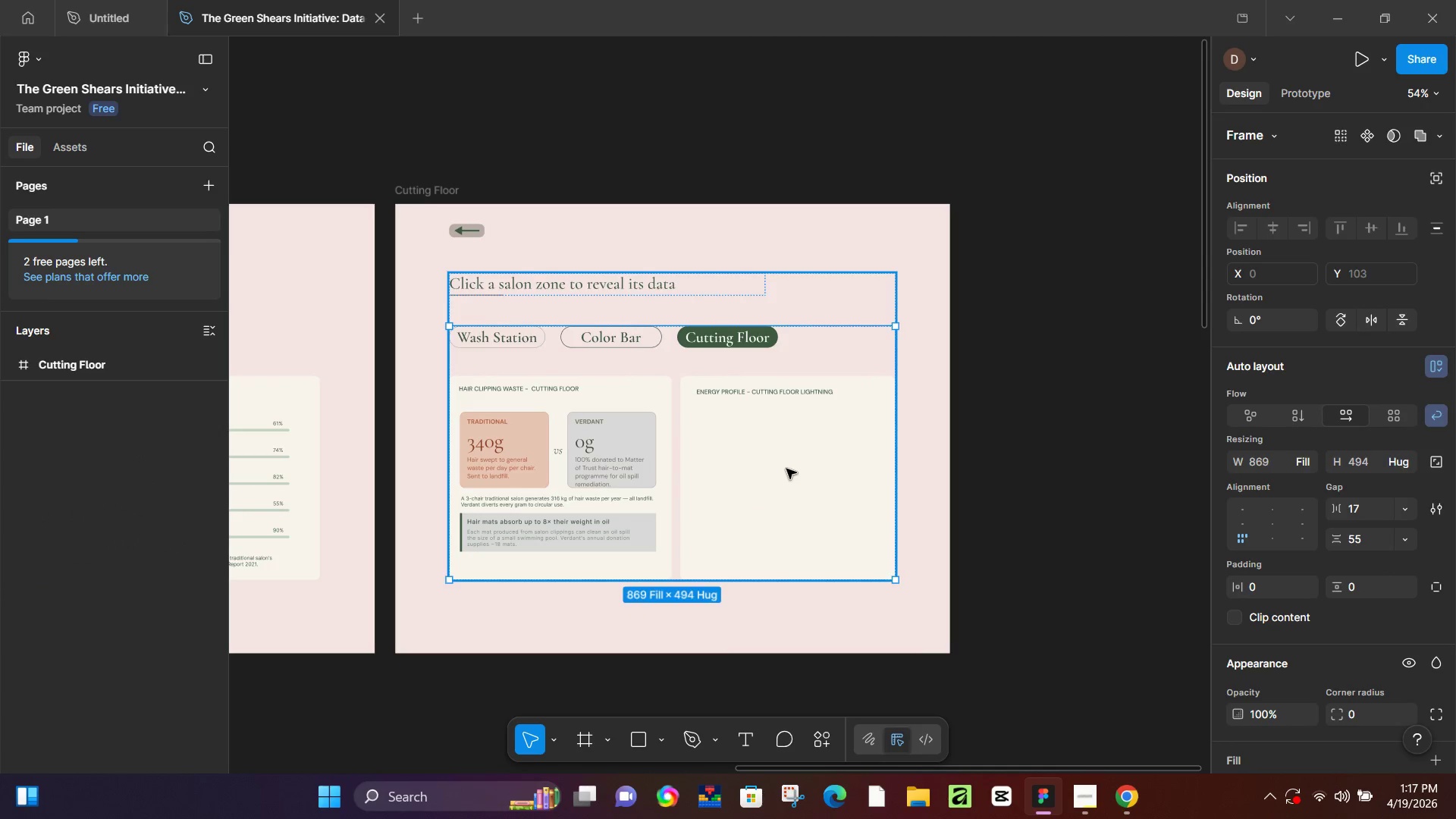 
triple_click([786, 469])
 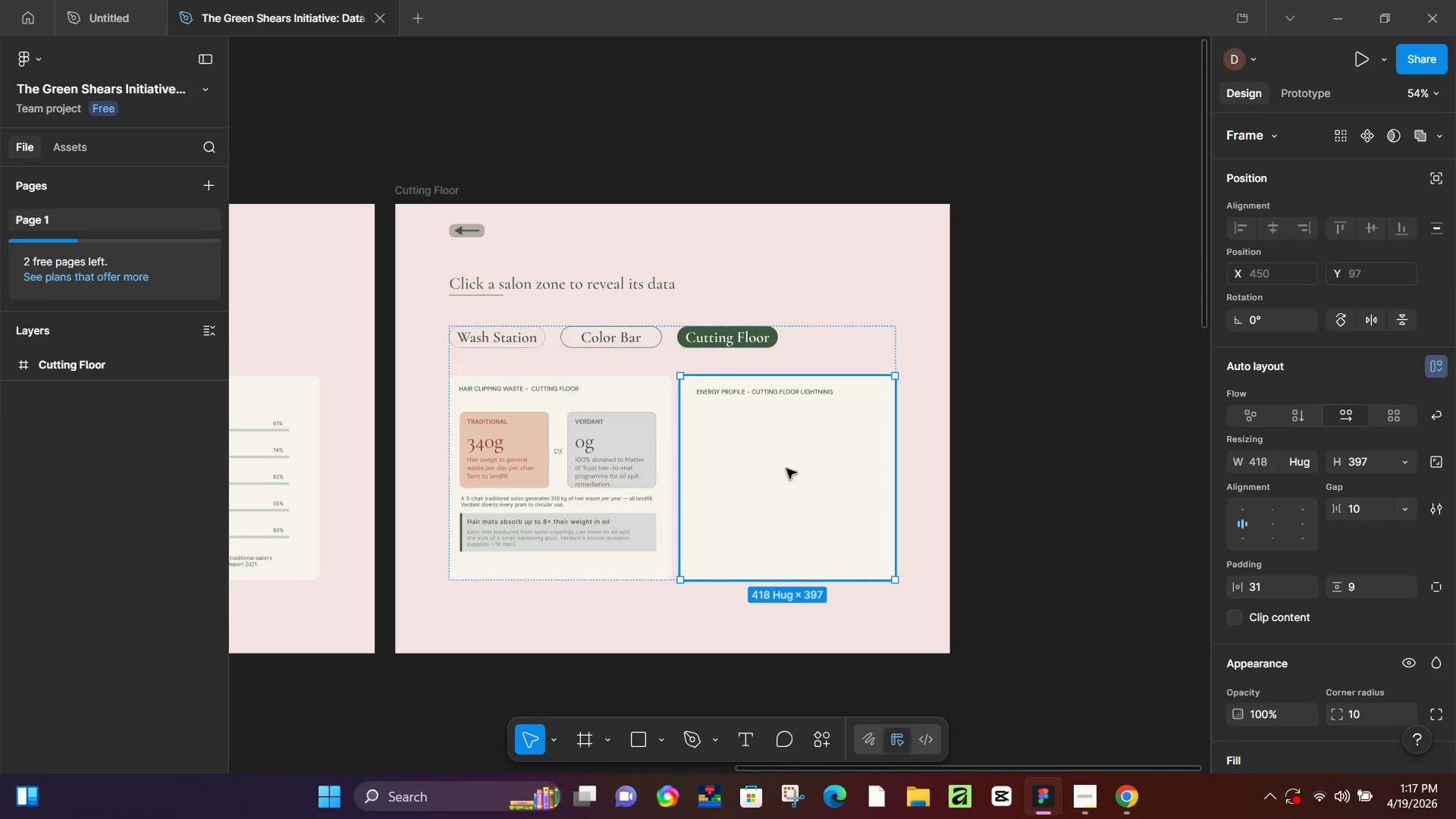 
triple_click([786, 469])
 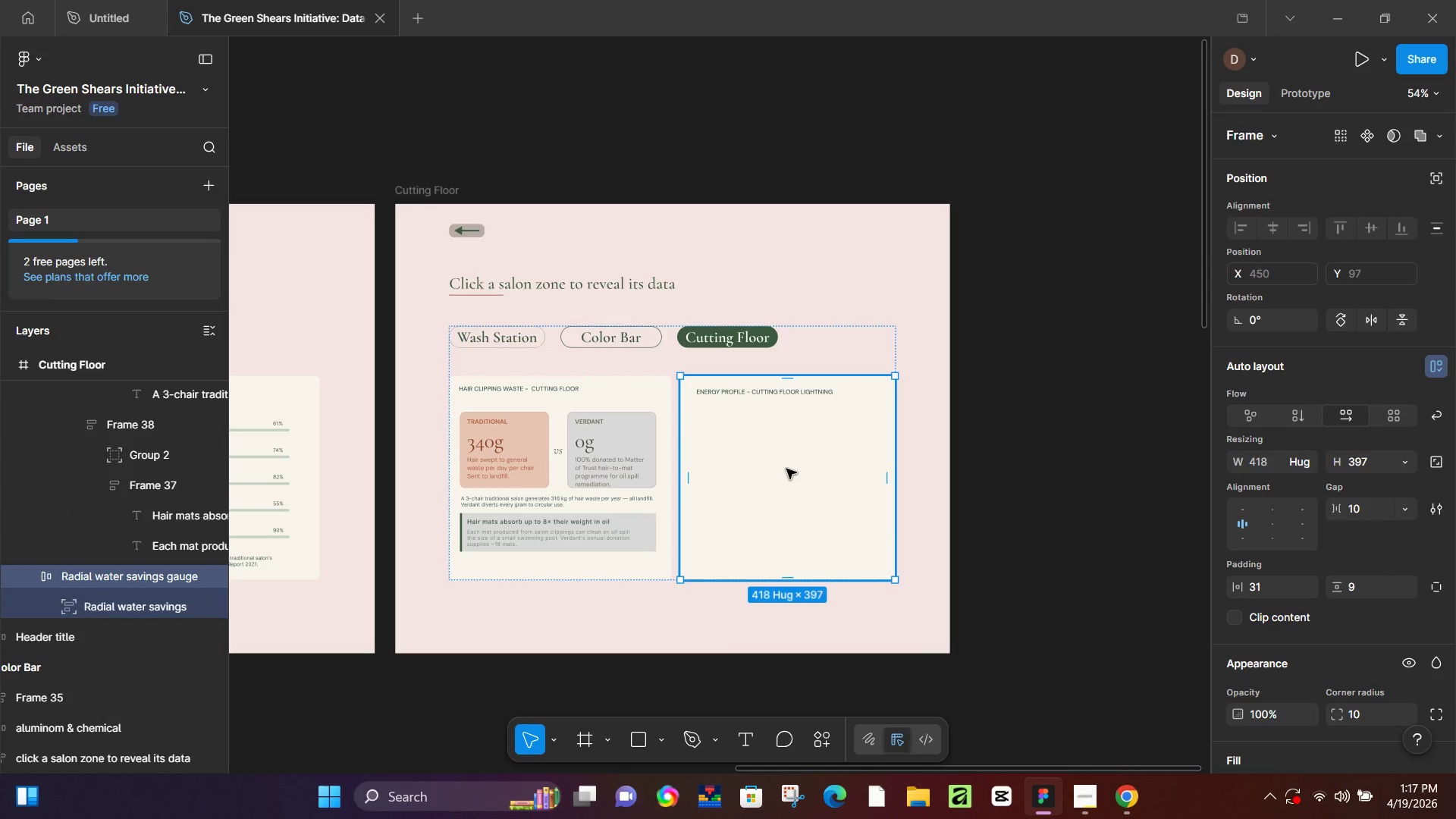 
double_click([786, 469])
 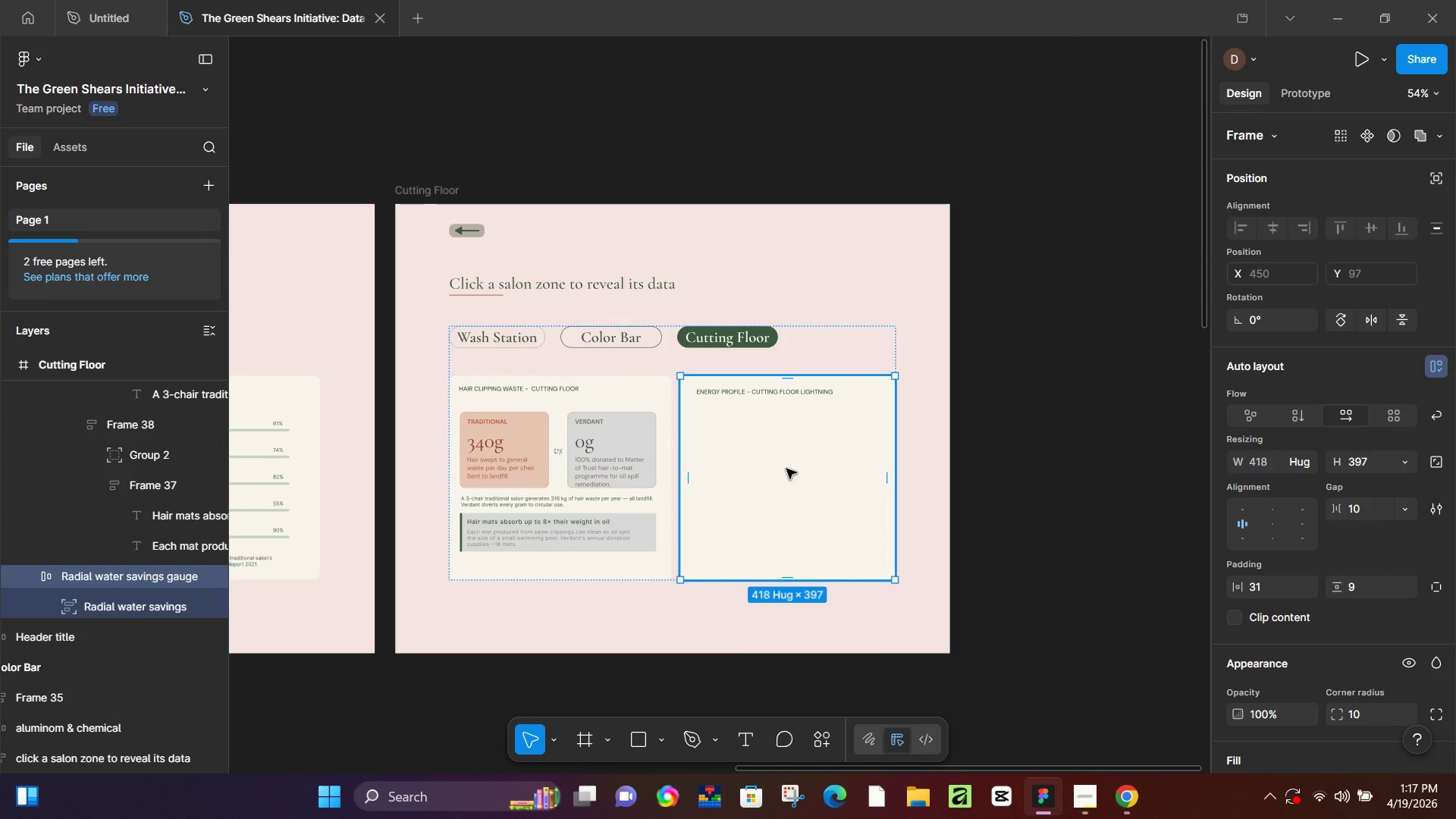 
triple_click([786, 469])
 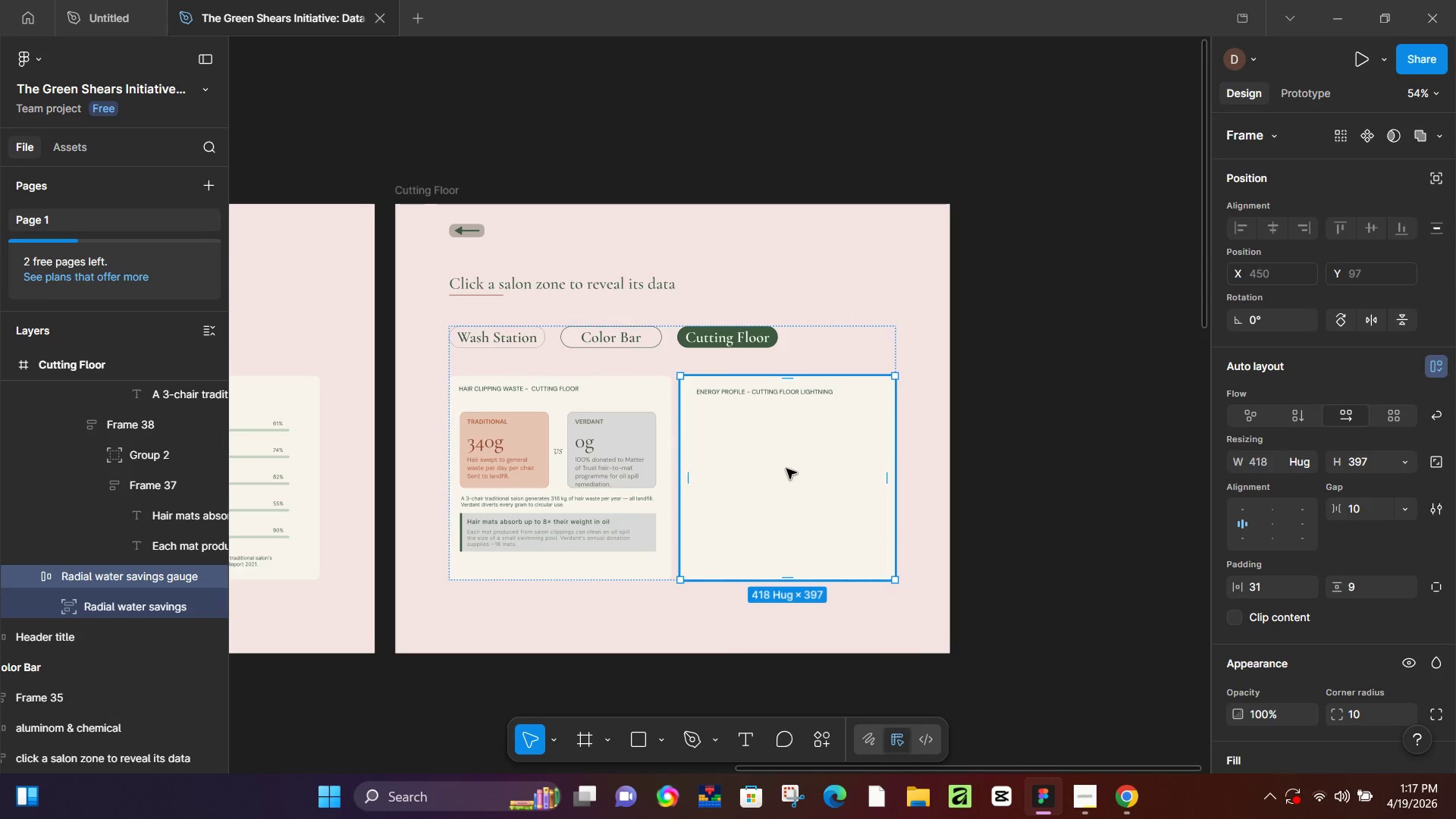 
triple_click([786, 469])
 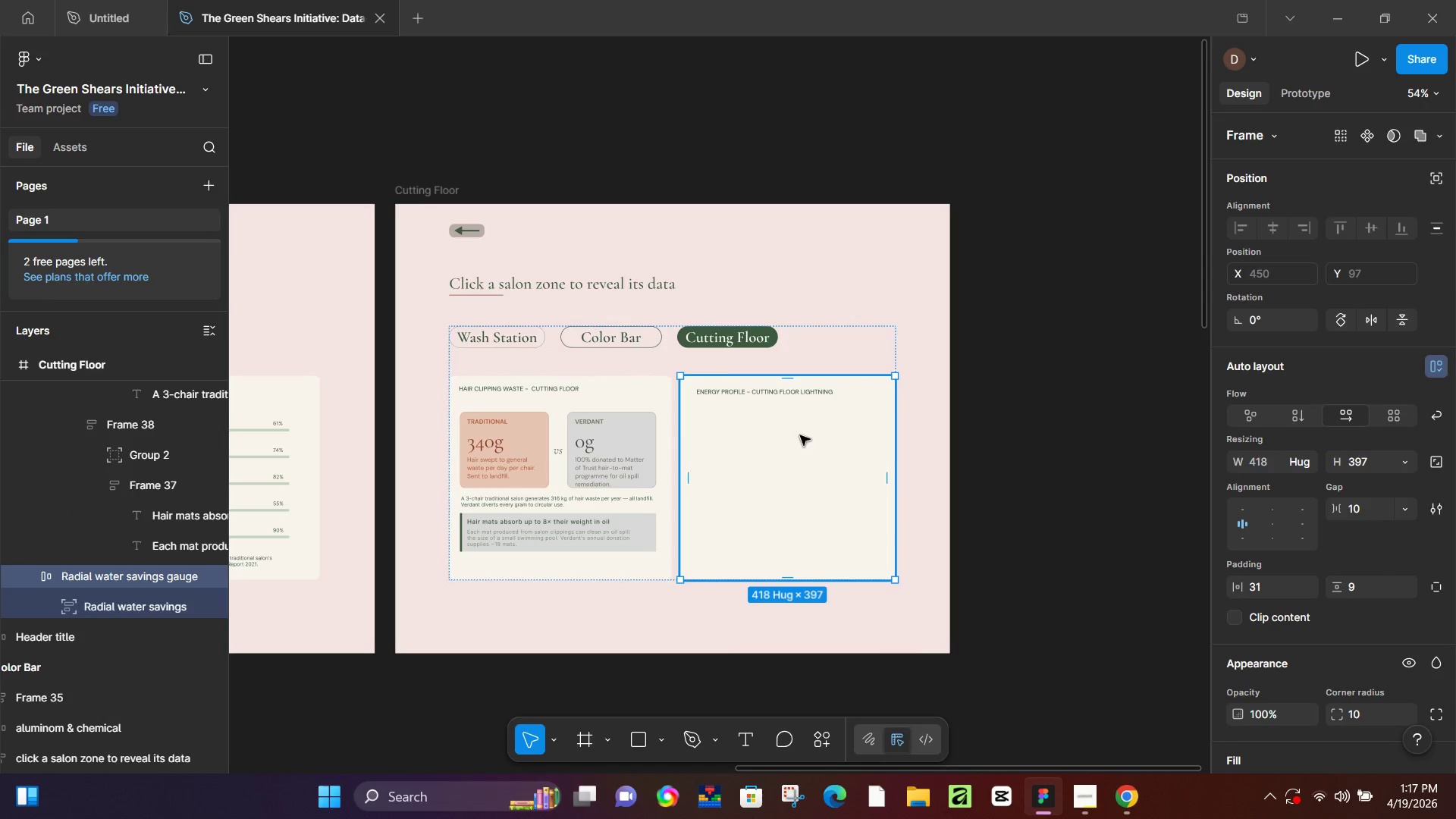 
double_click([800, 435])
 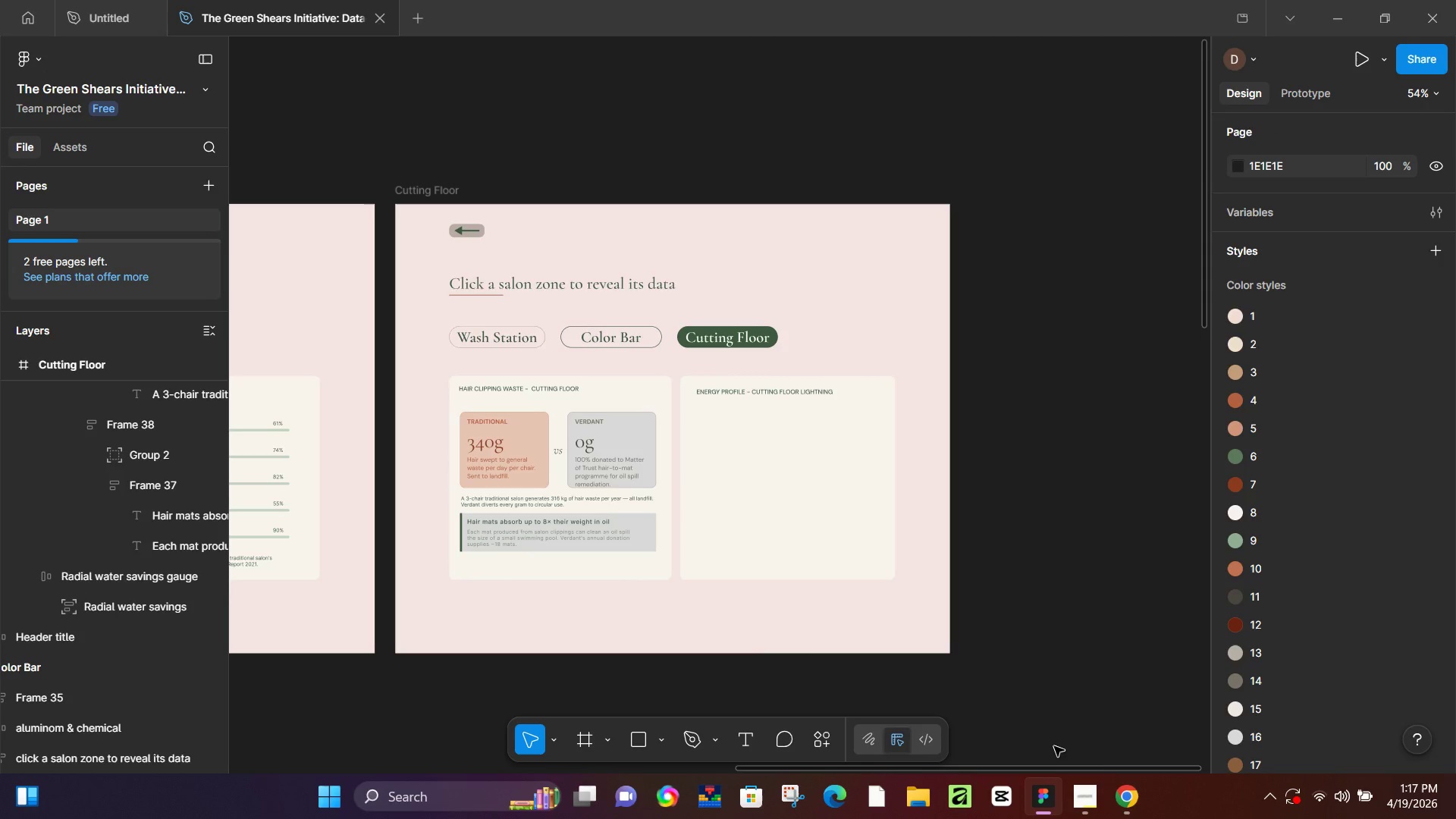 
left_click([1125, 796])
 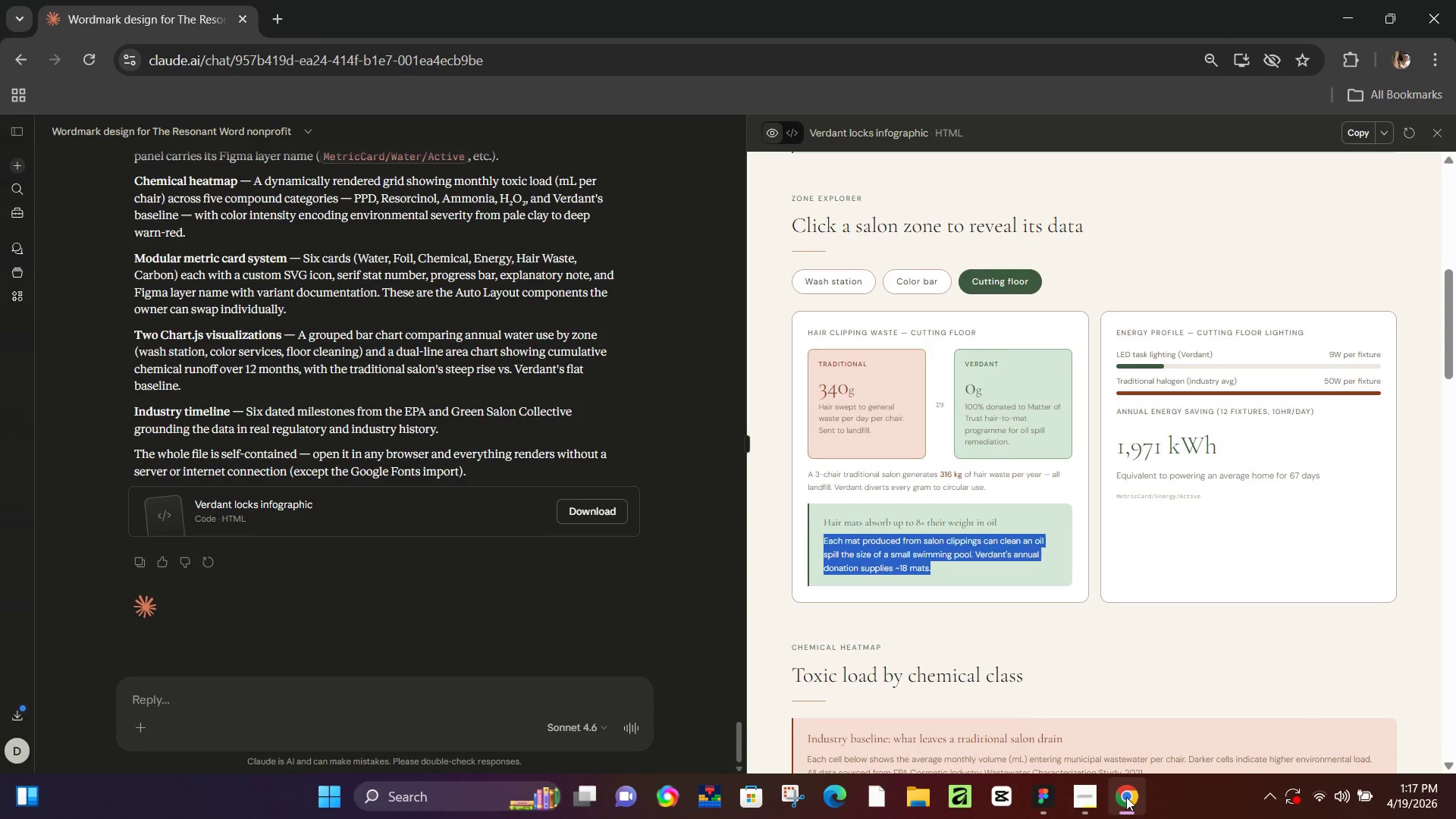 
left_click([1126, 797])
 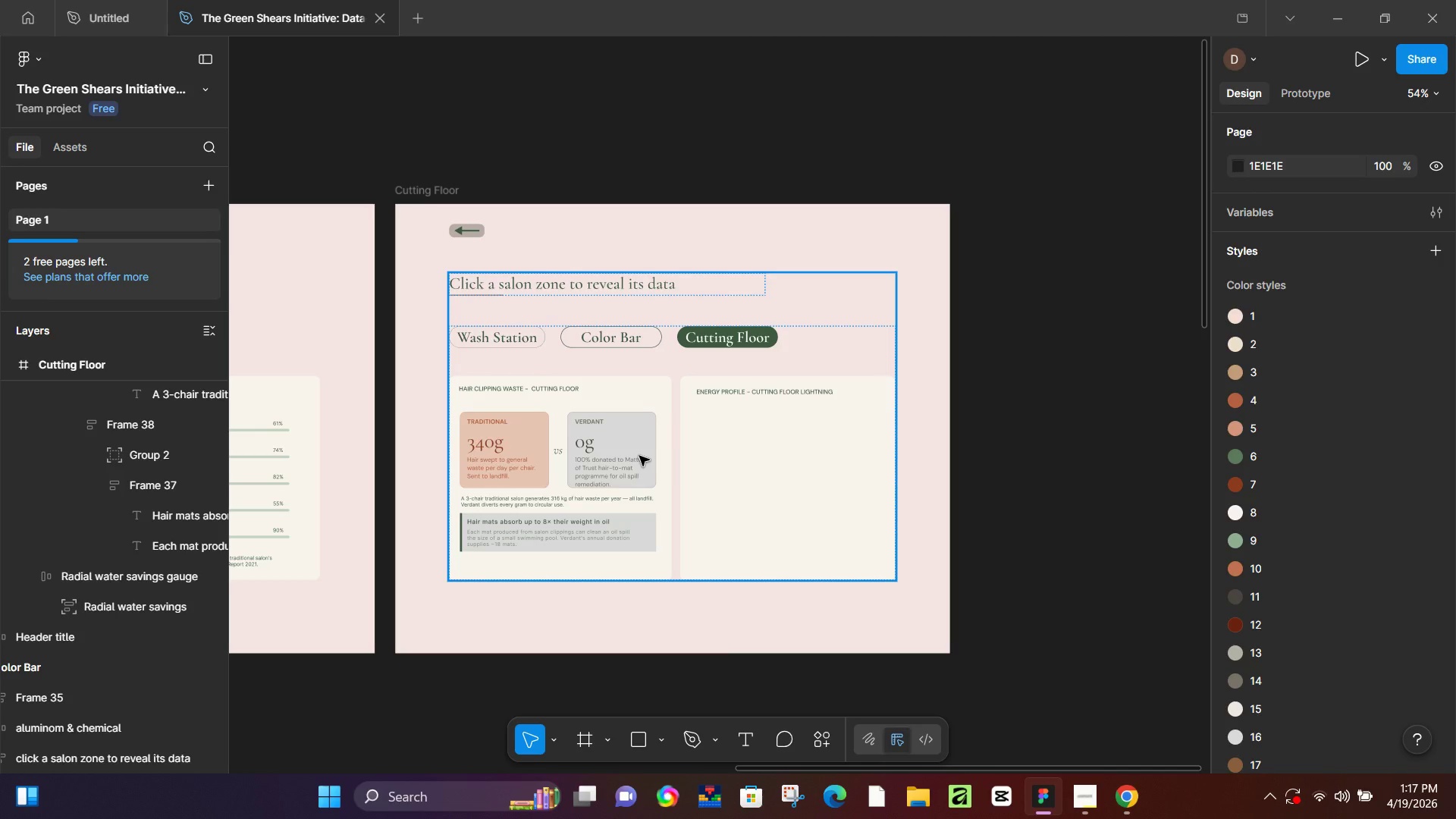 
hold_key(key=Space, duration=1.11)
 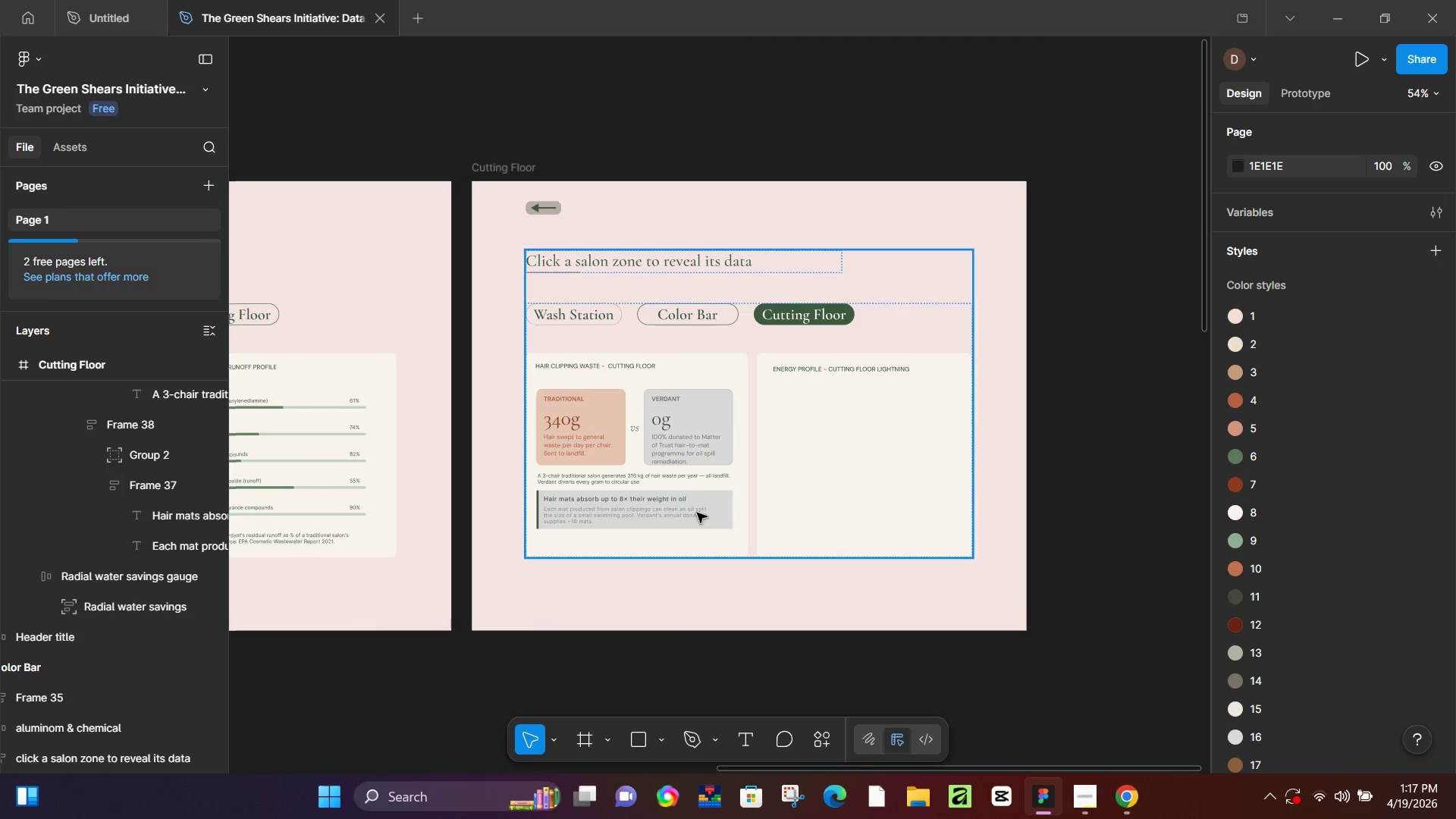 
left_click_drag(start_coordinate=[460, 526], to_coordinate=[537, 503])
 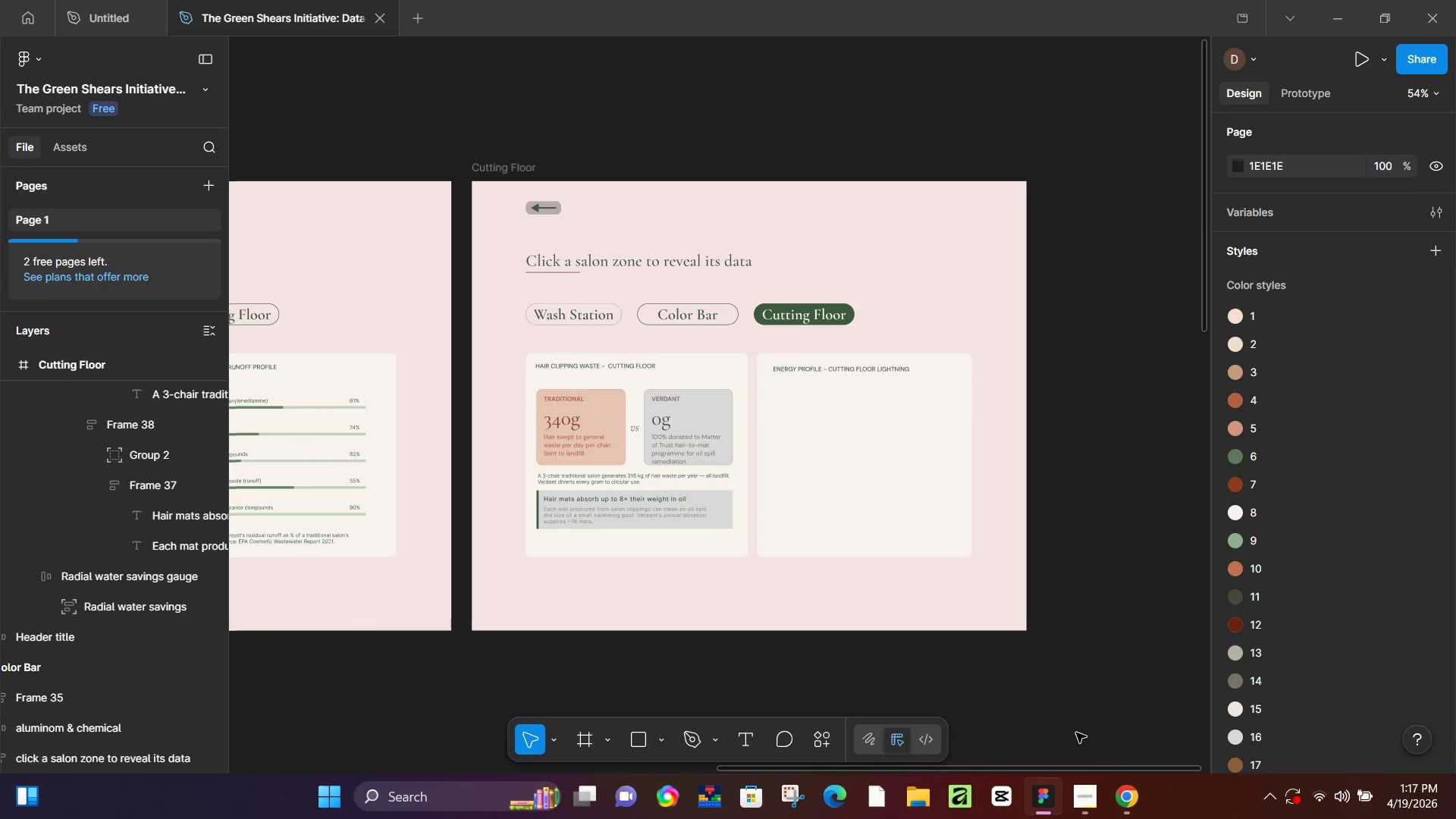 
left_click([1138, 797])
 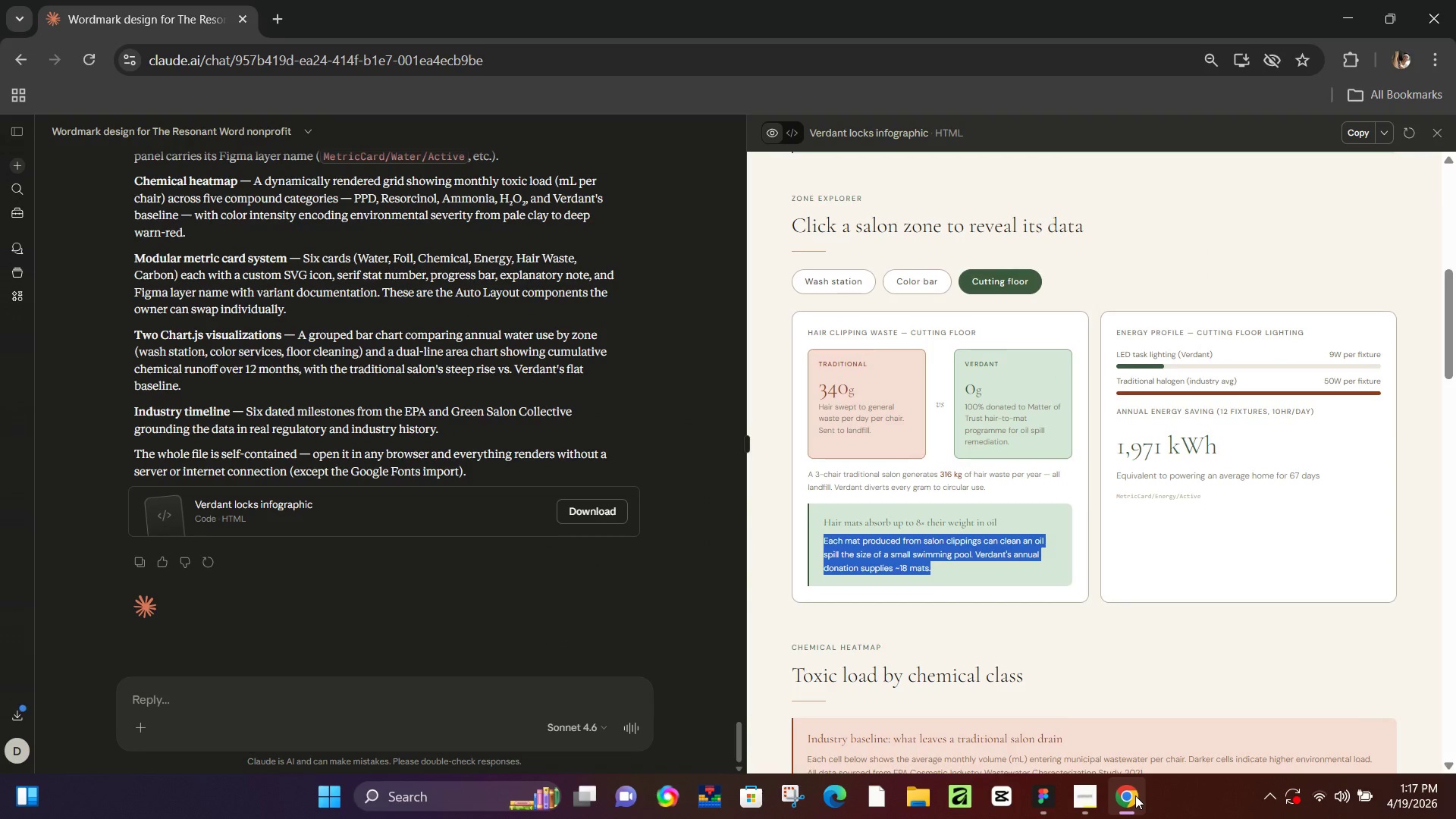 
left_click([1135, 795])
 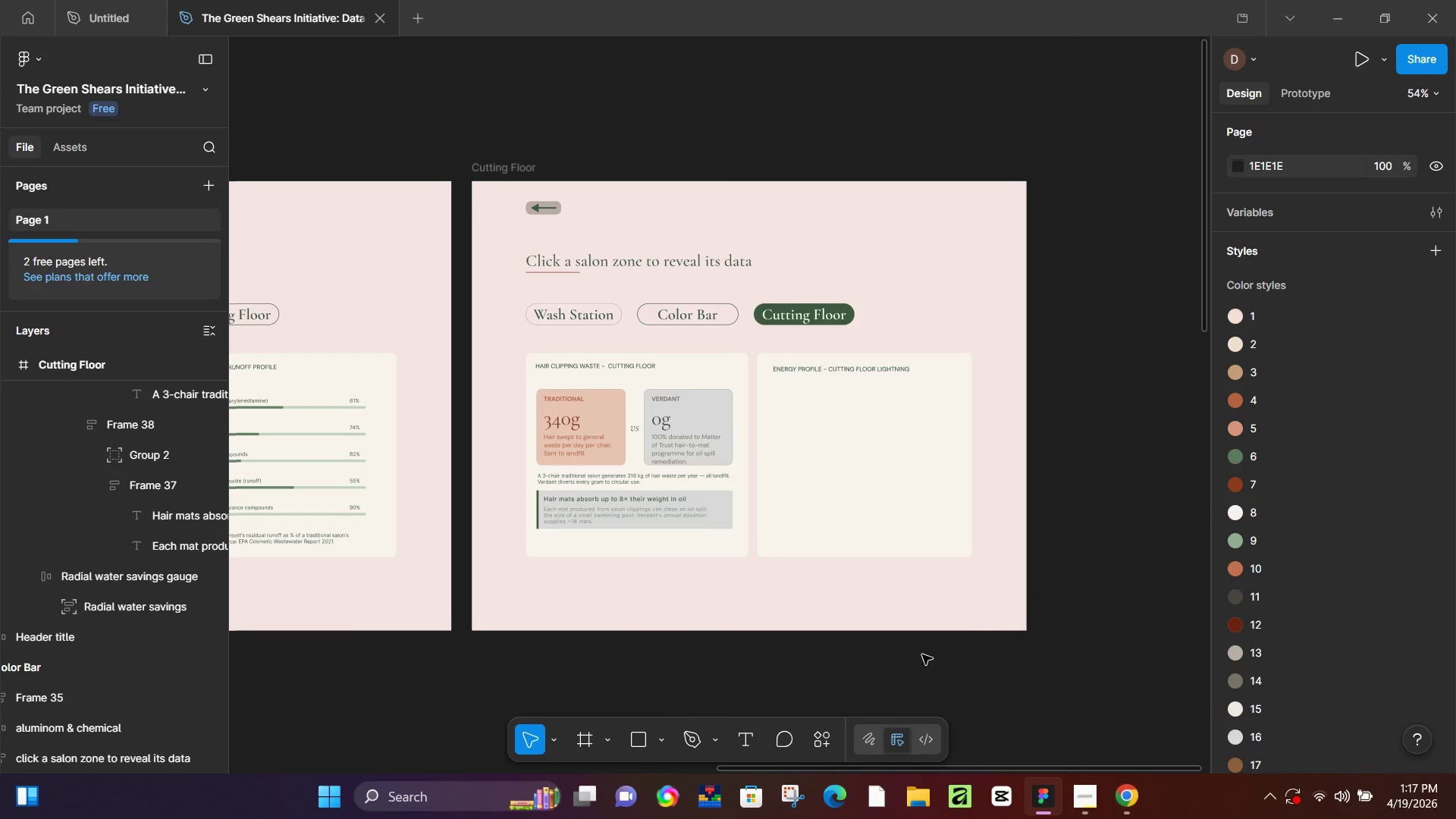 
hold_key(key=Space, duration=0.66)
 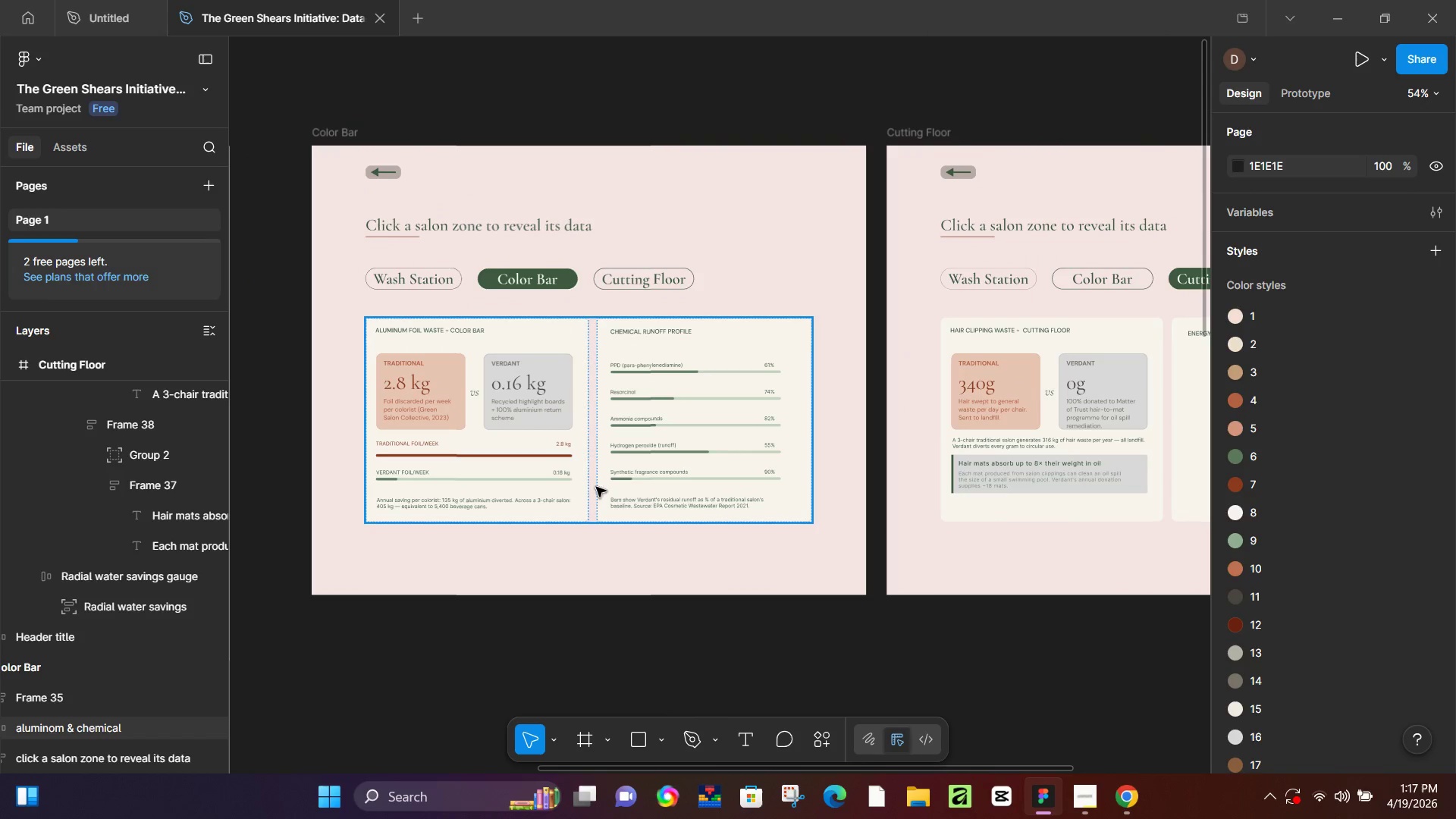 
left_click_drag(start_coordinate=[735, 591], to_coordinate=[1139, 424])
 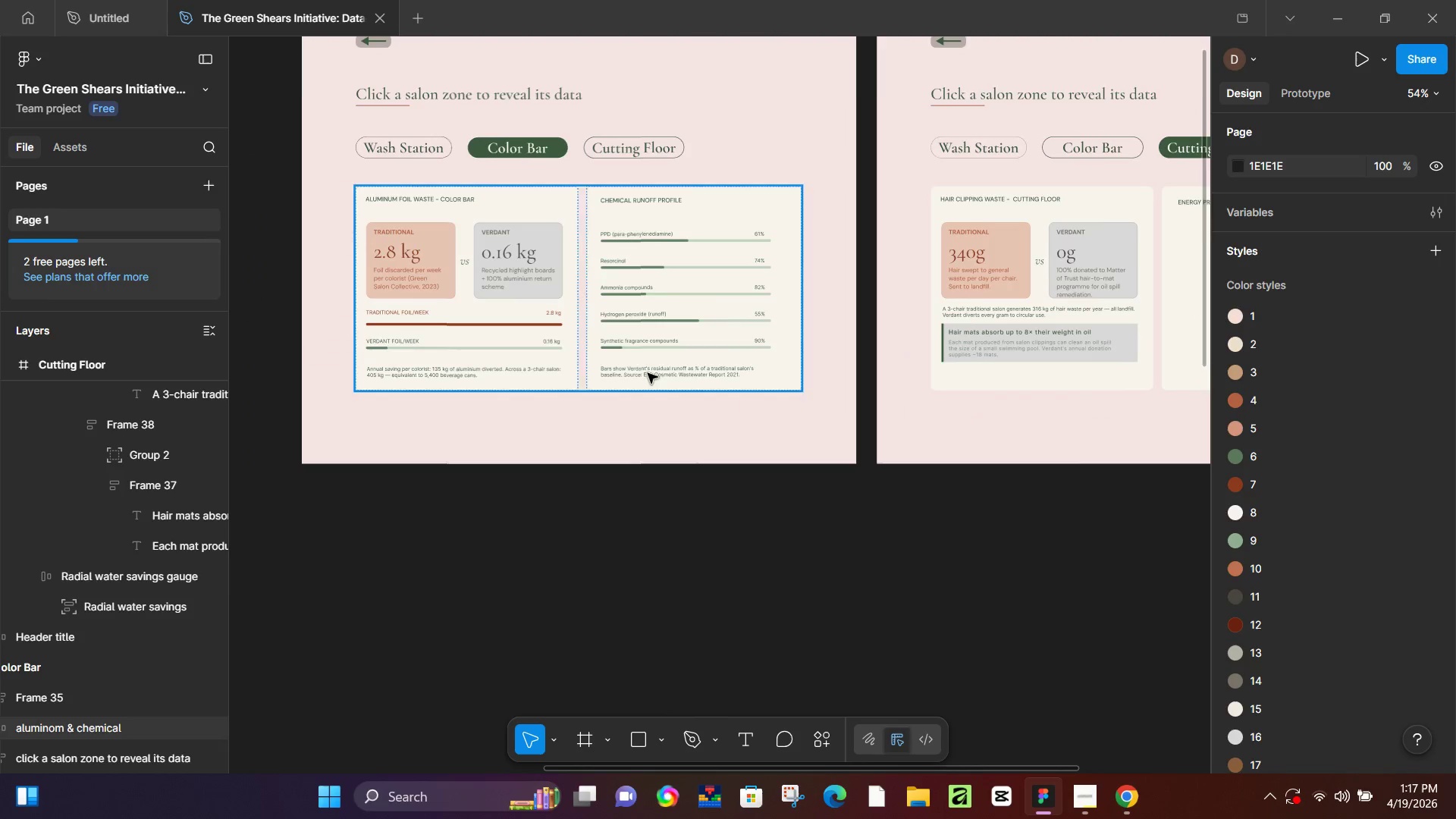 
hold_key(key=Space, duration=0.33)
 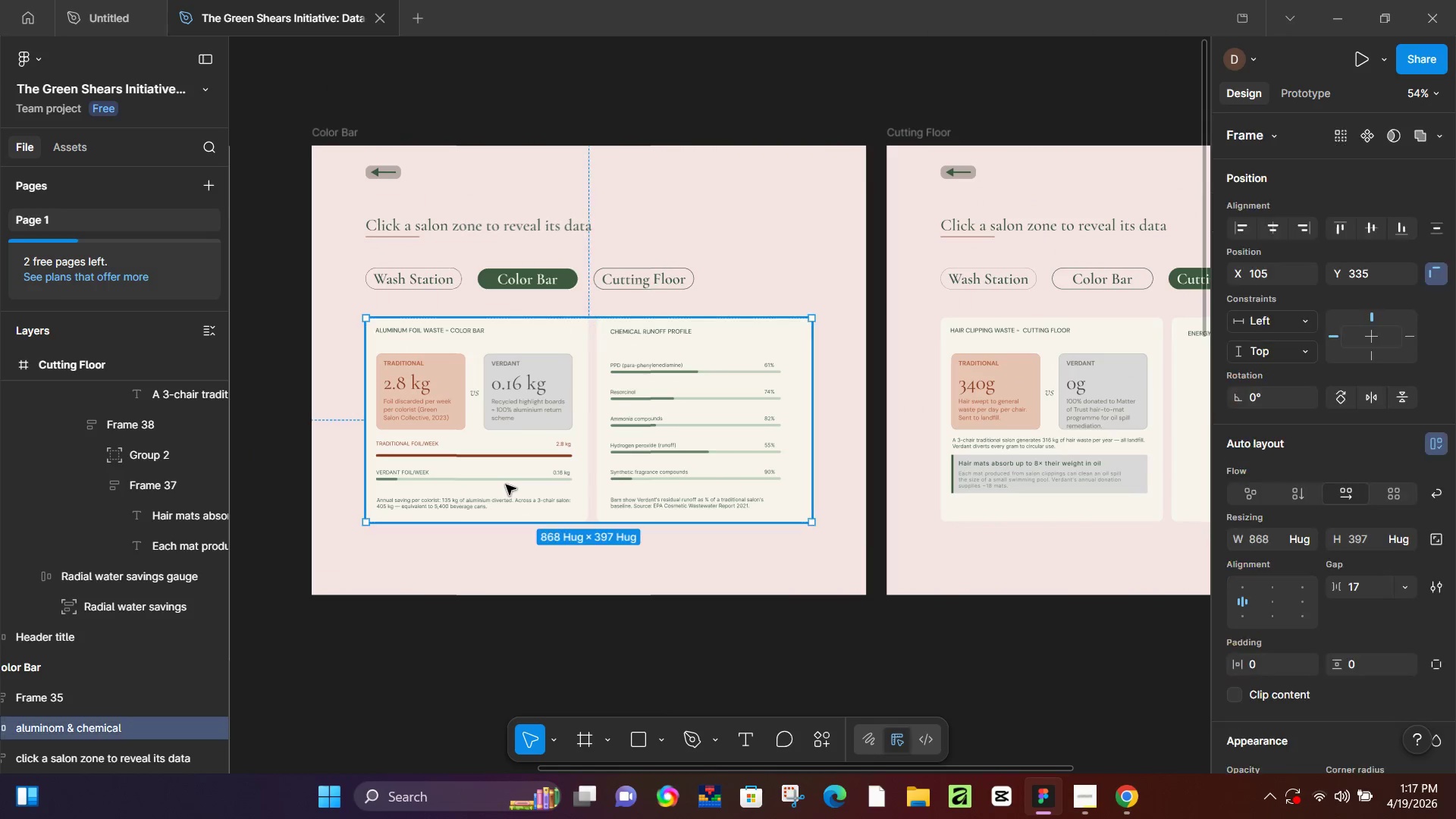 
left_click_drag(start_coordinate=[648, 384], to_coordinate=[657, 516])
 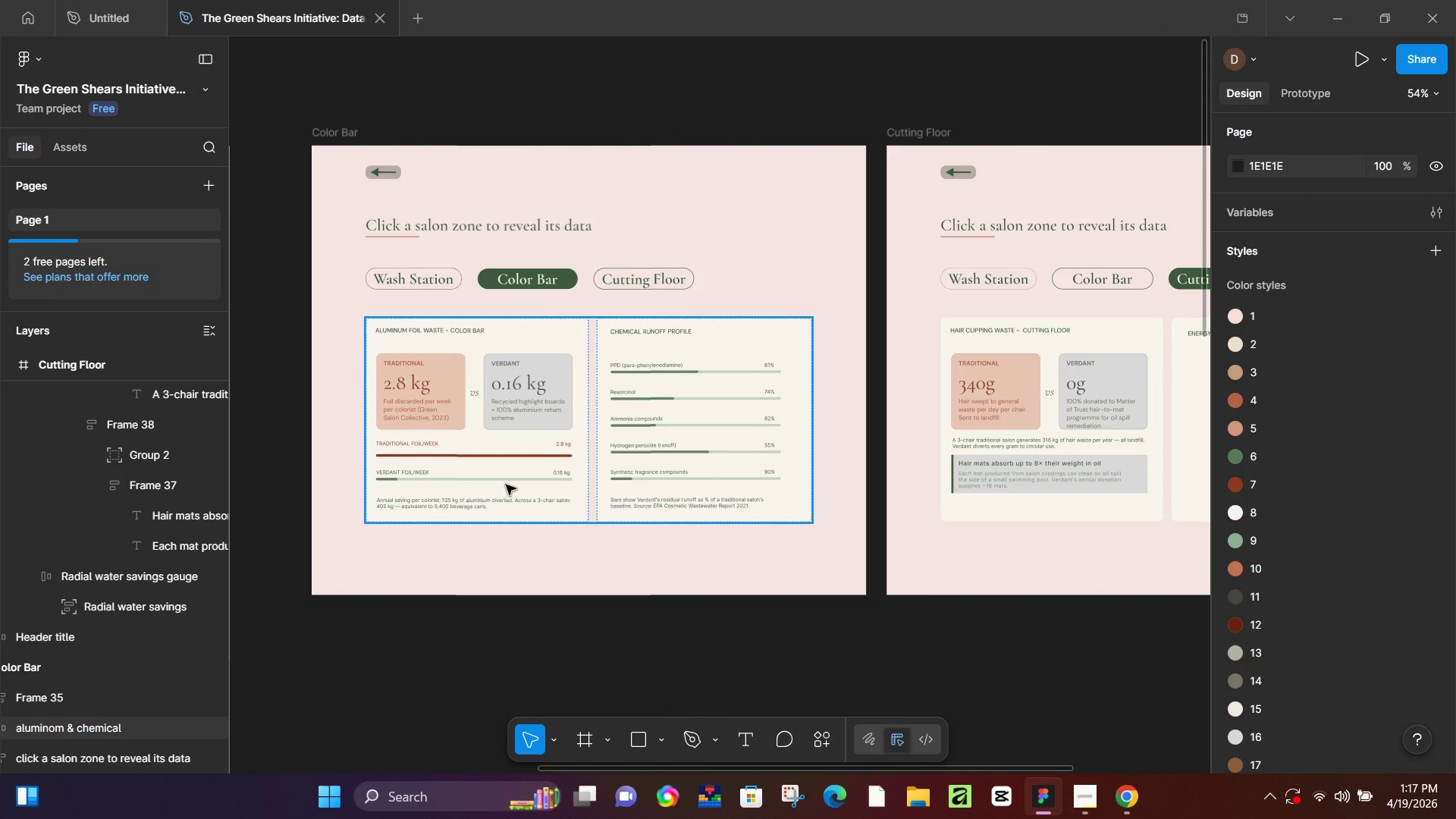 
double_click([506, 485])
 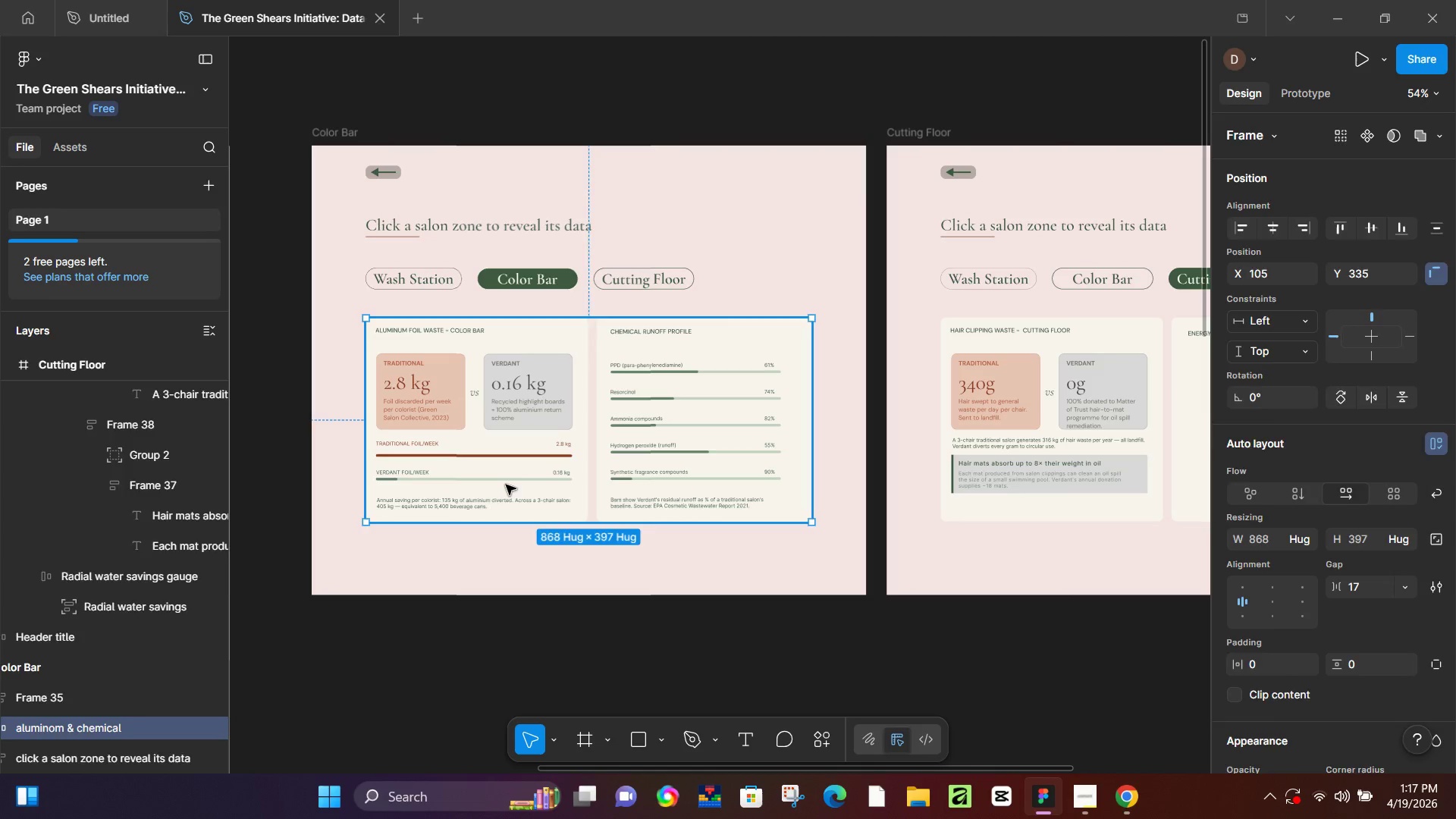 
triple_click([506, 485])
 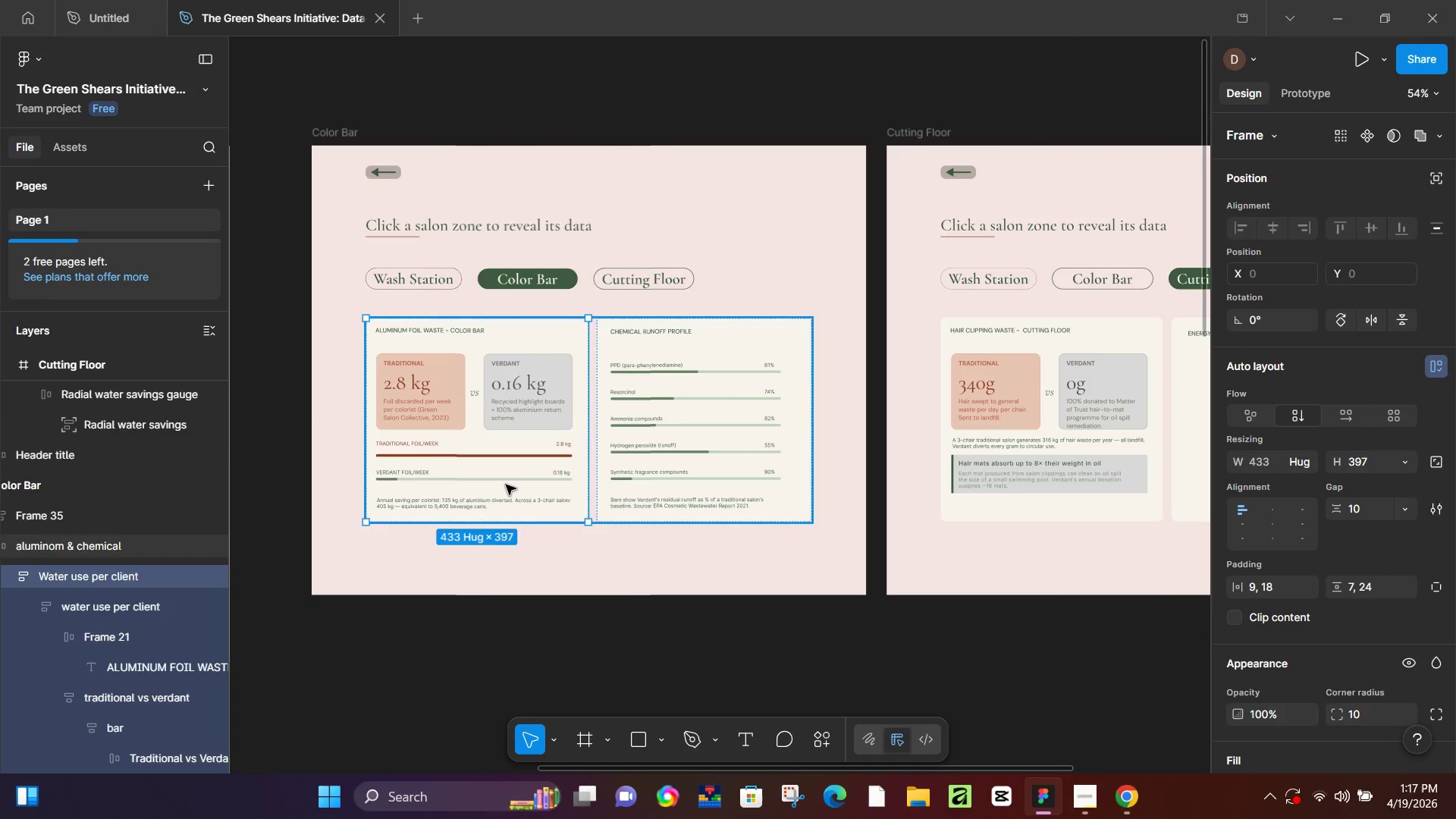 
triple_click([506, 485])
 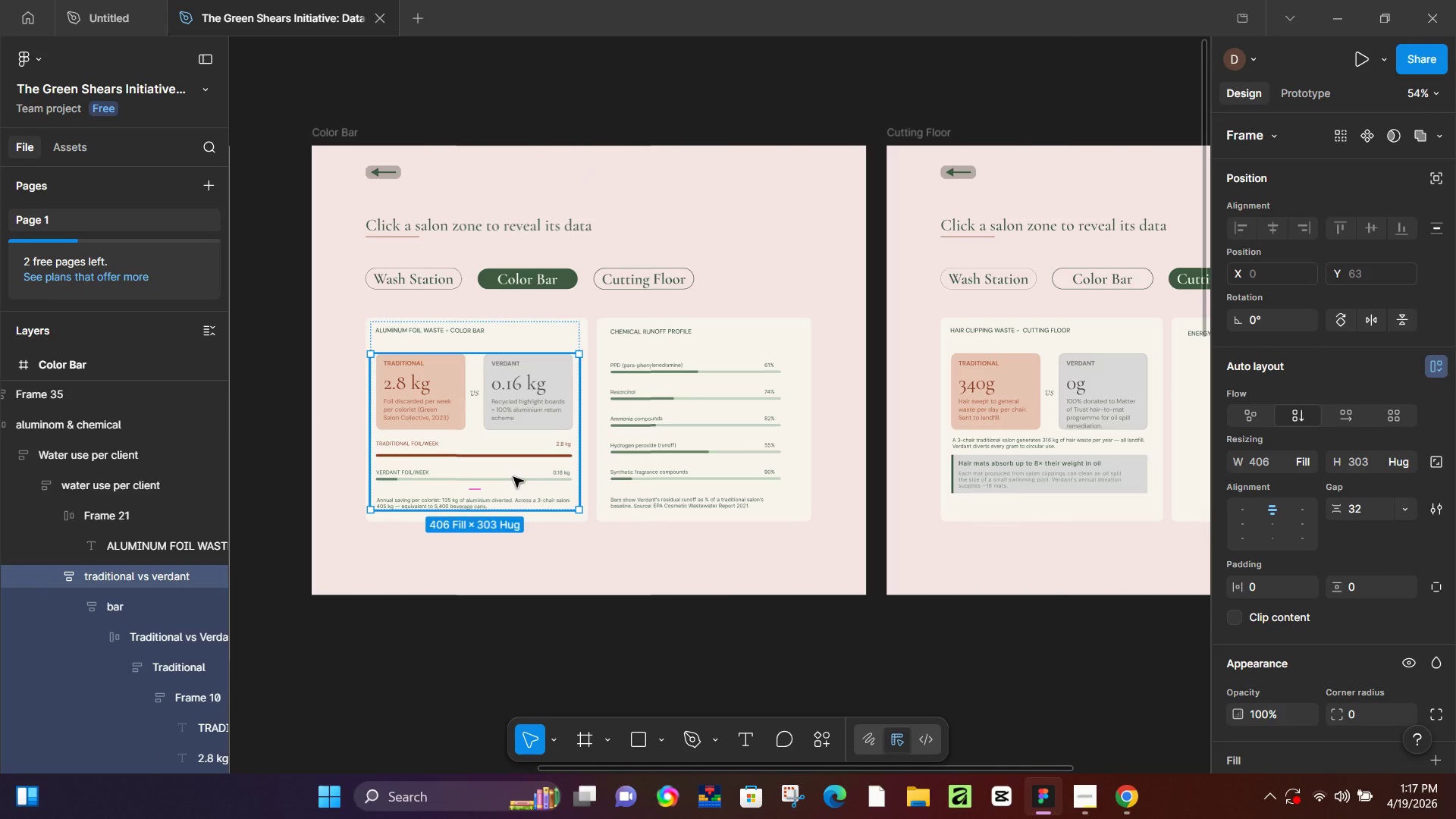 
double_click([513, 477])
 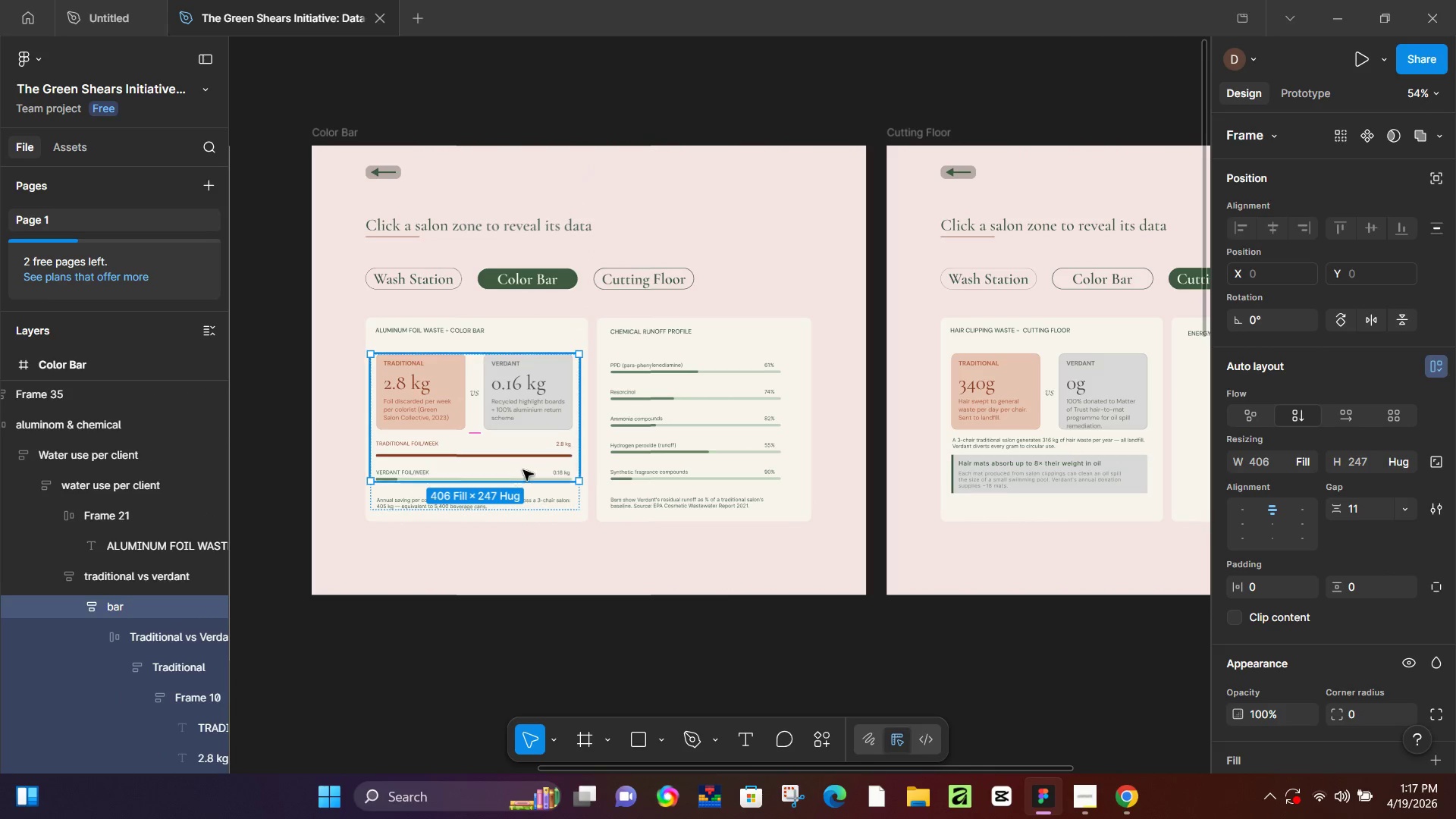 
double_click([524, 469])
 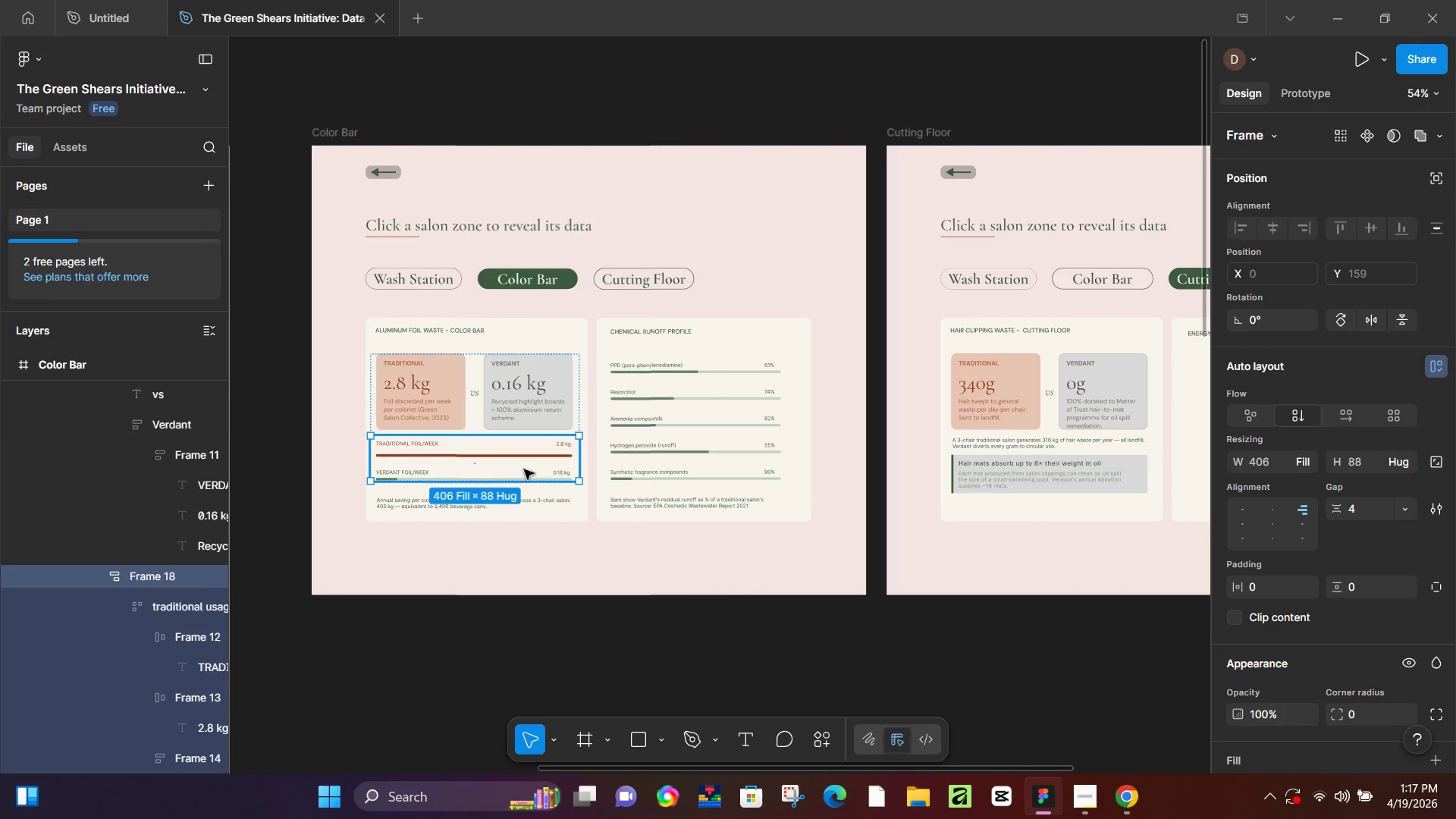 
key(Control+C)
 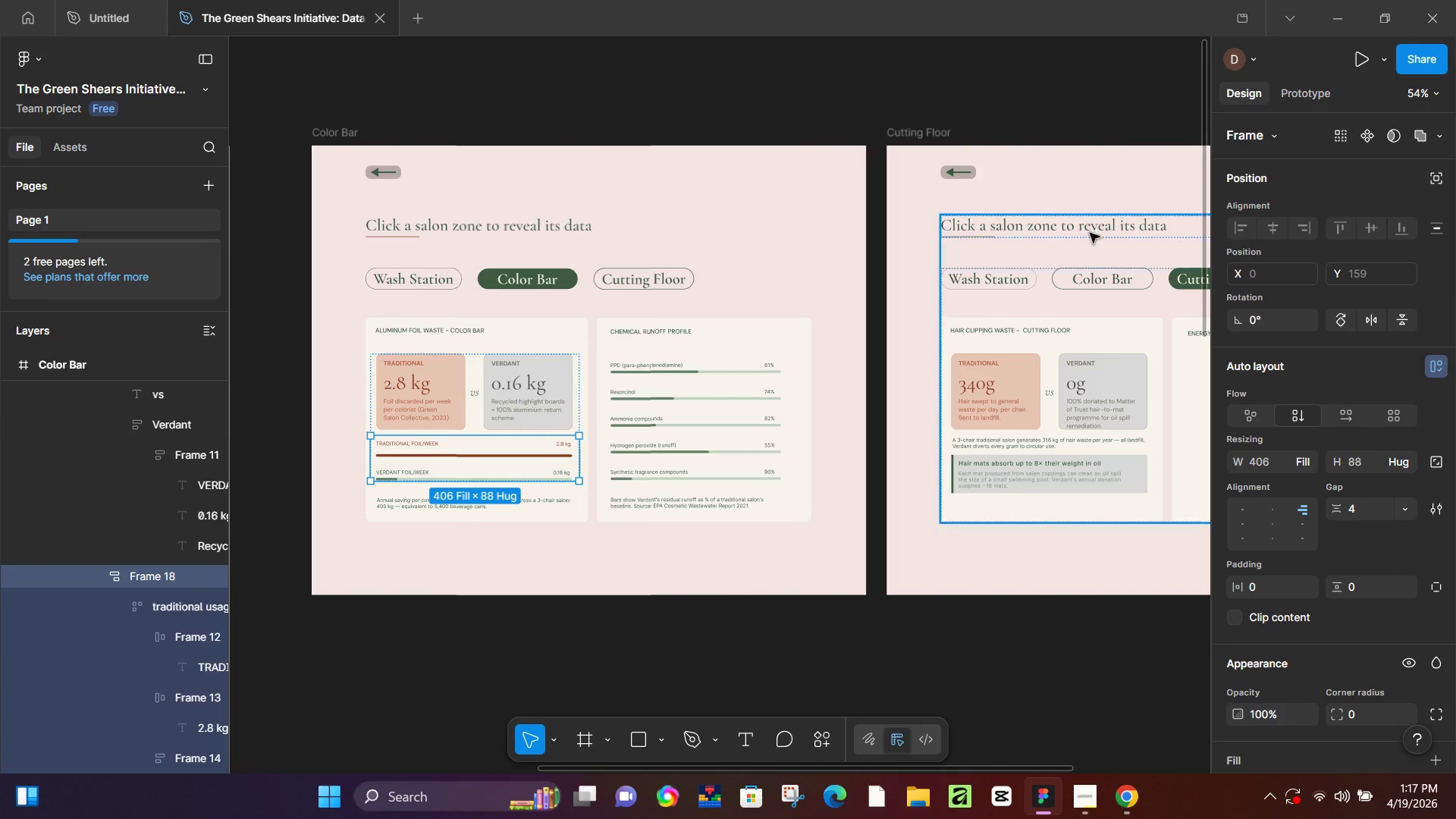 
hold_key(key=Space, duration=0.44)
 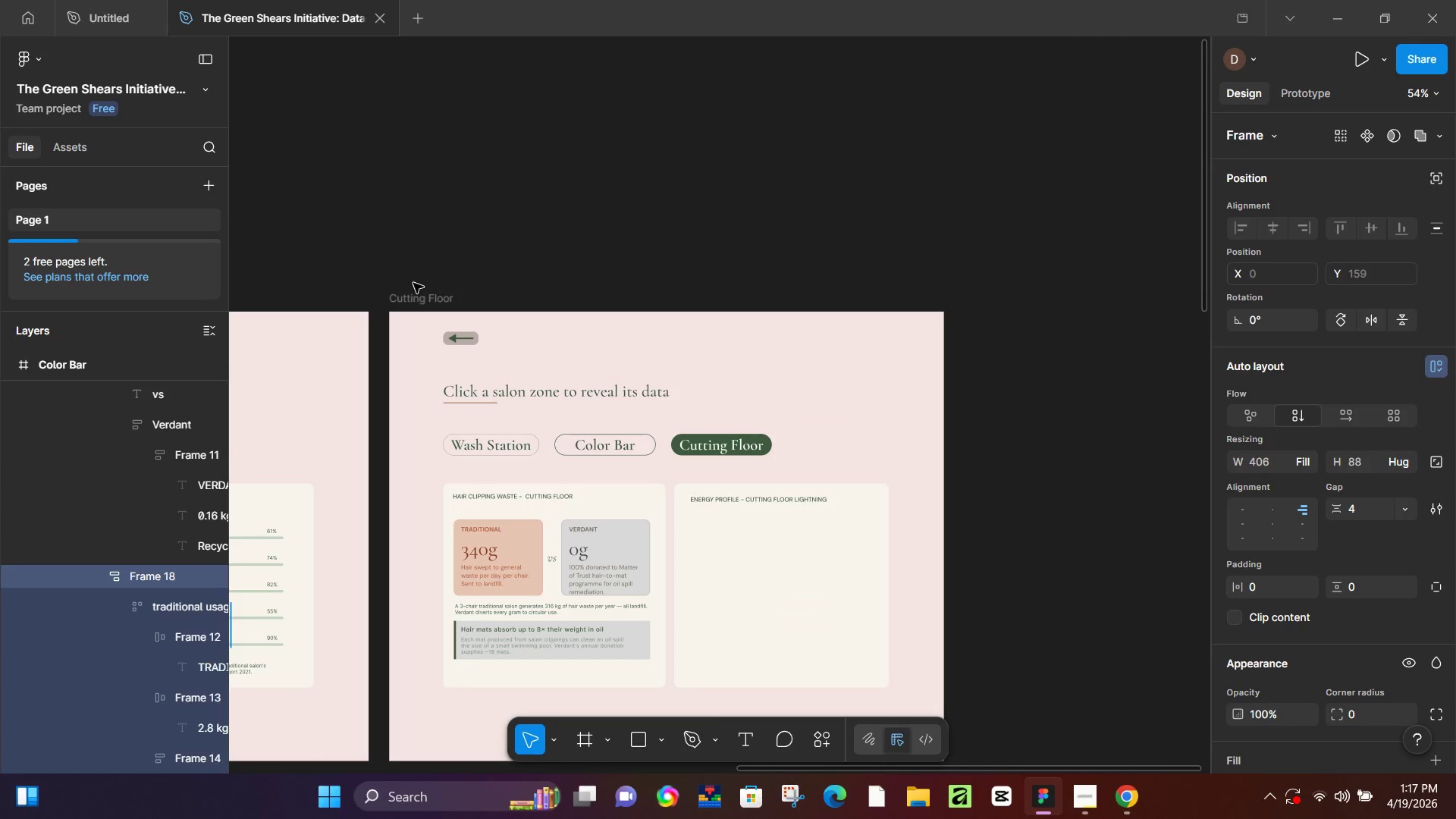 
left_click_drag(start_coordinate=[1098, 233], to_coordinate=[600, 399])
 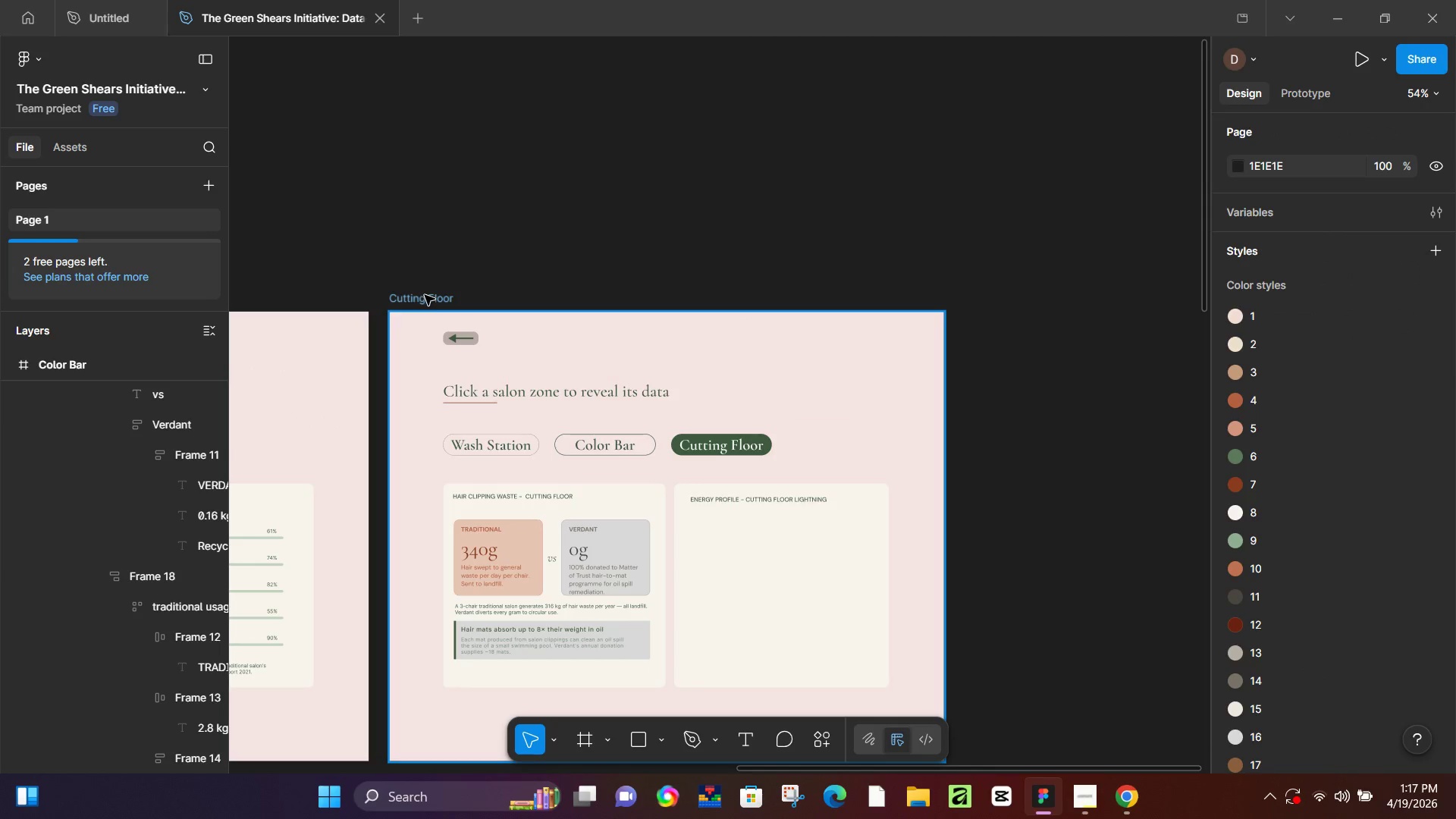 
key(Control+V)
 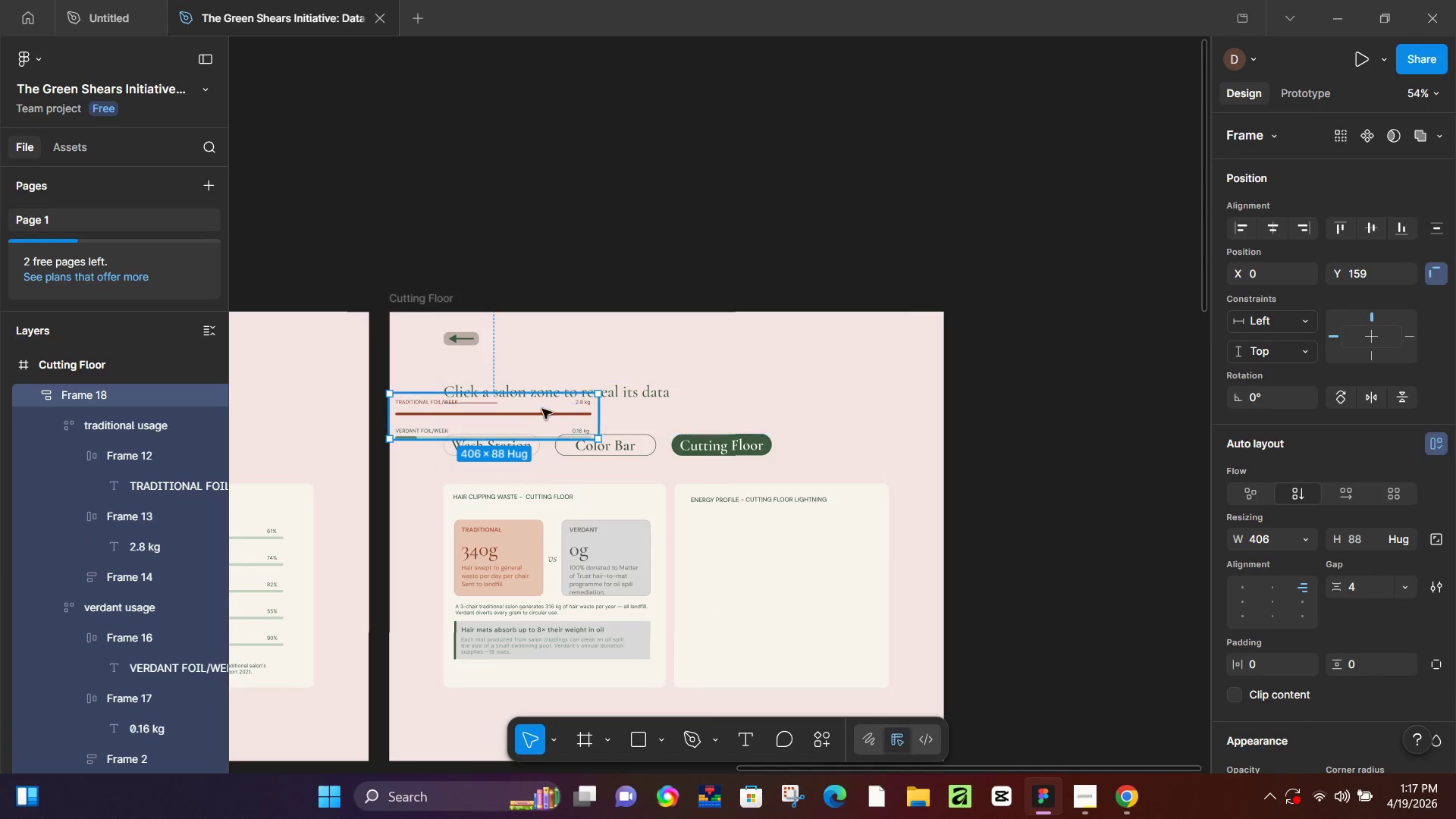 
left_click_drag(start_coordinate=[504, 414], to_coordinate=[821, 576])
 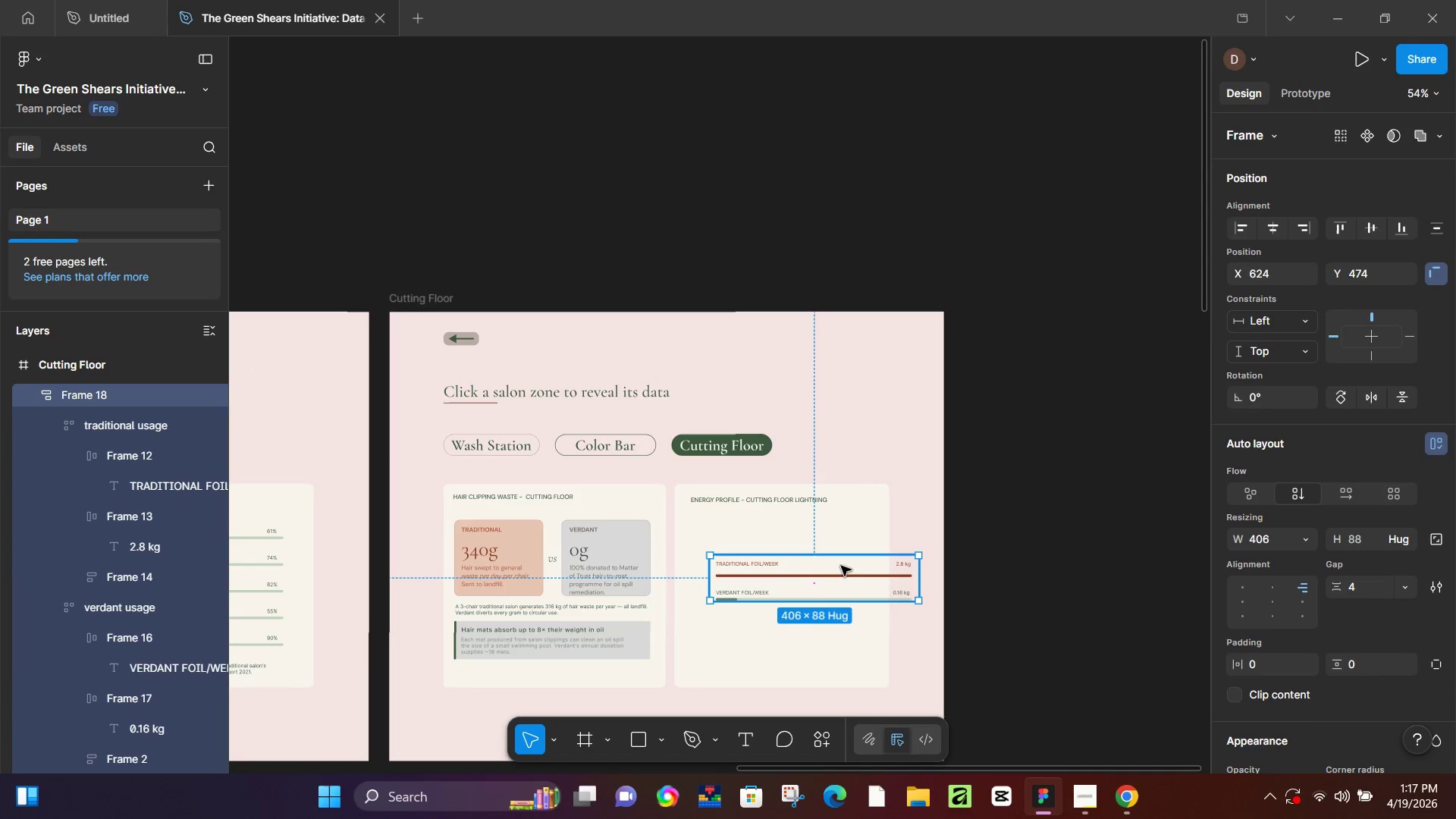 
left_click_drag(start_coordinate=[818, 587], to_coordinate=[789, 551])
 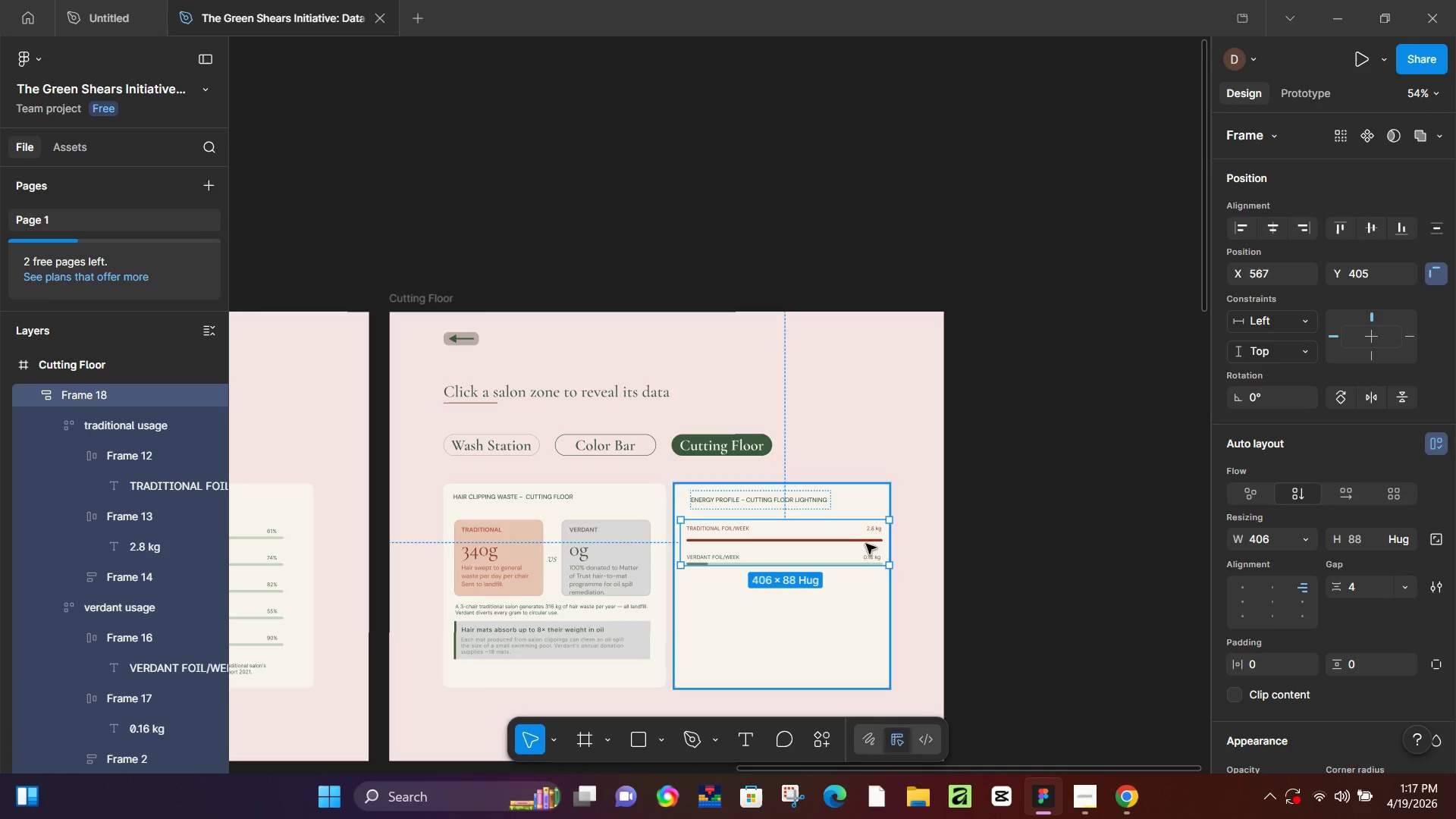 
hold_key(key=ControlLeft, duration=0.53)
scroll: coordinate [882, 541], scroll_direction: up, amount: 6.0
 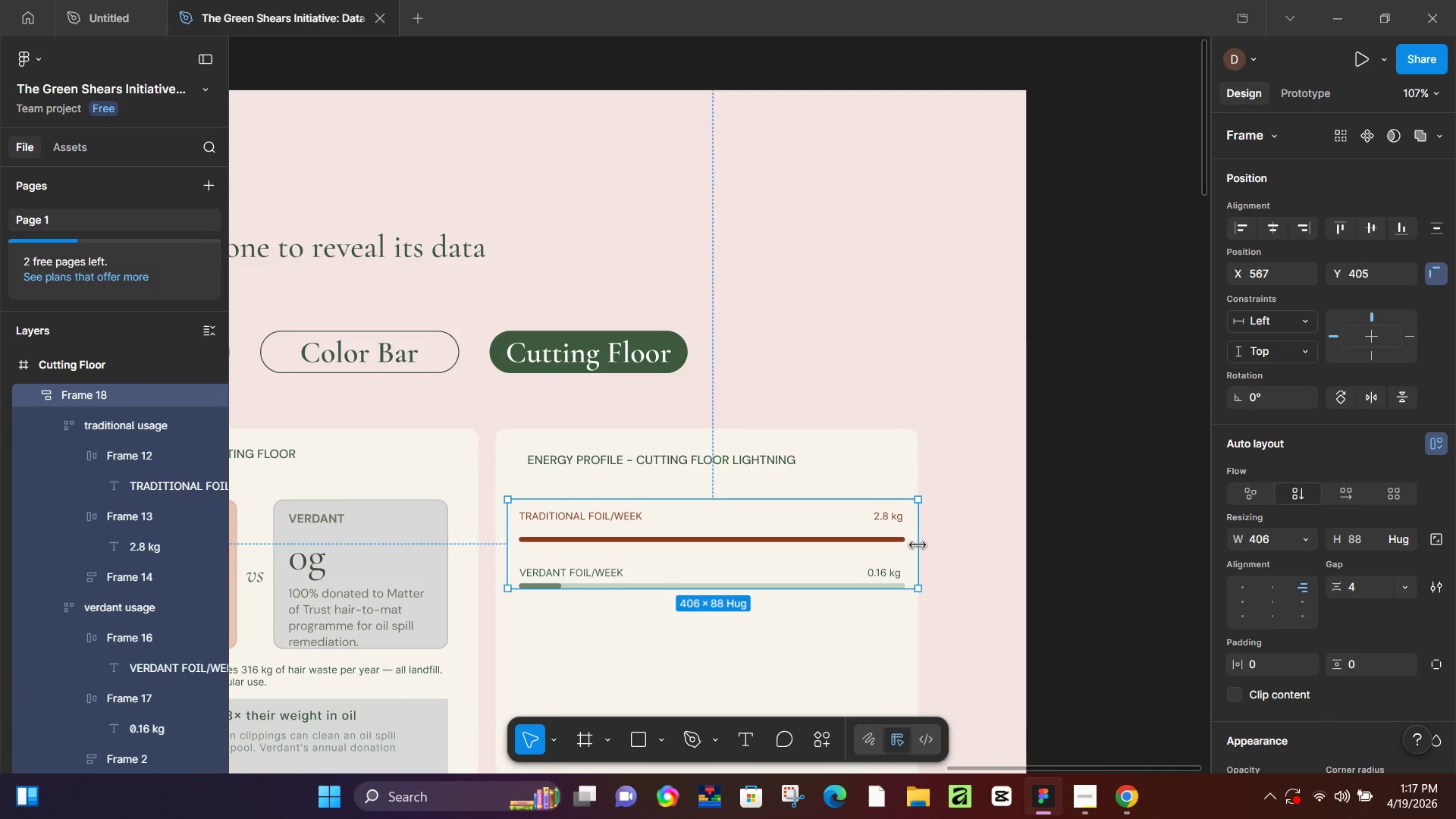 
left_click_drag(start_coordinate=[920, 545], to_coordinate=[906, 550])
 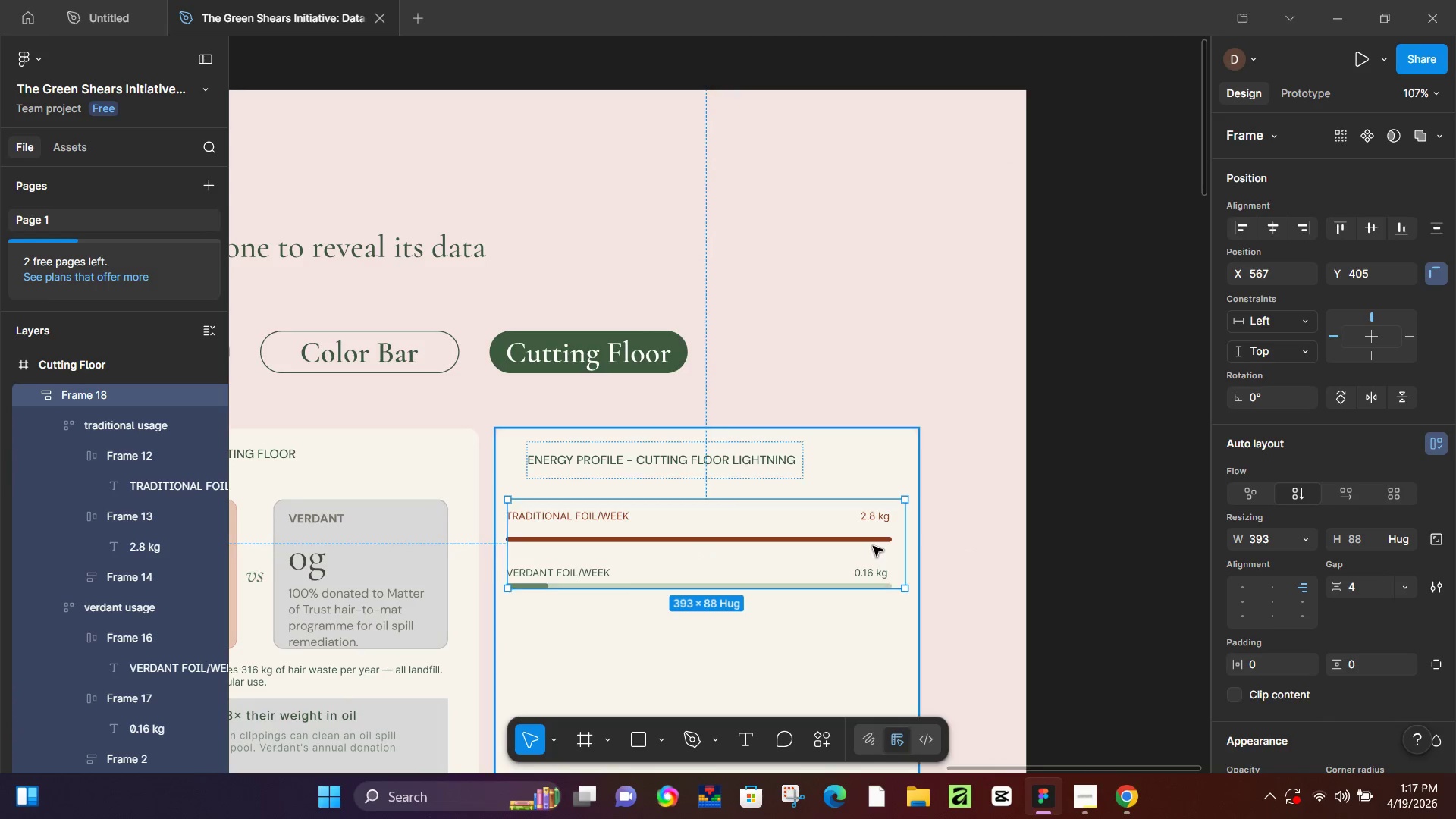 
hold_key(key=ControlLeft, duration=0.53)
 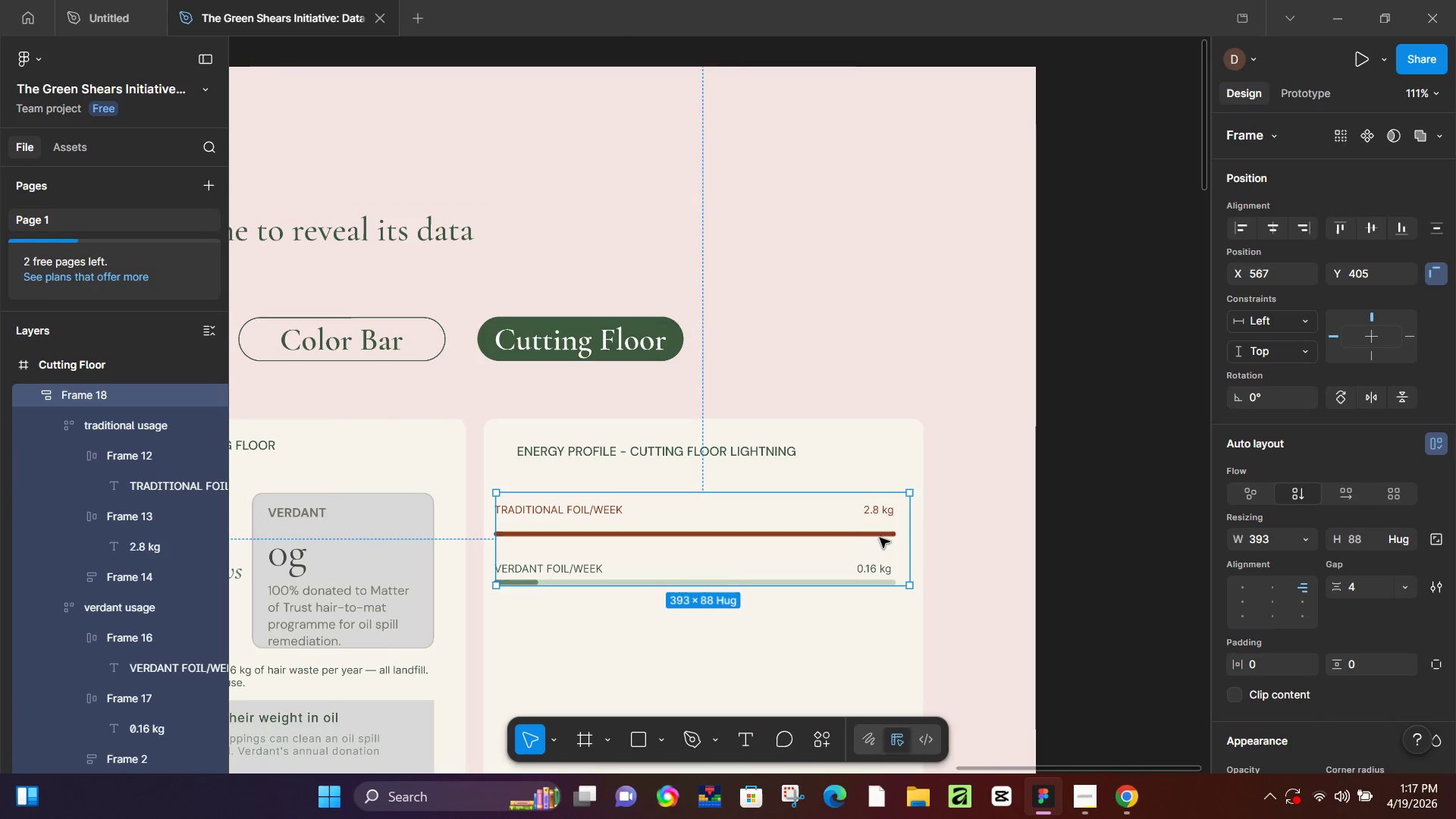 
hold_key(key=ControlLeft, duration=0.42)
 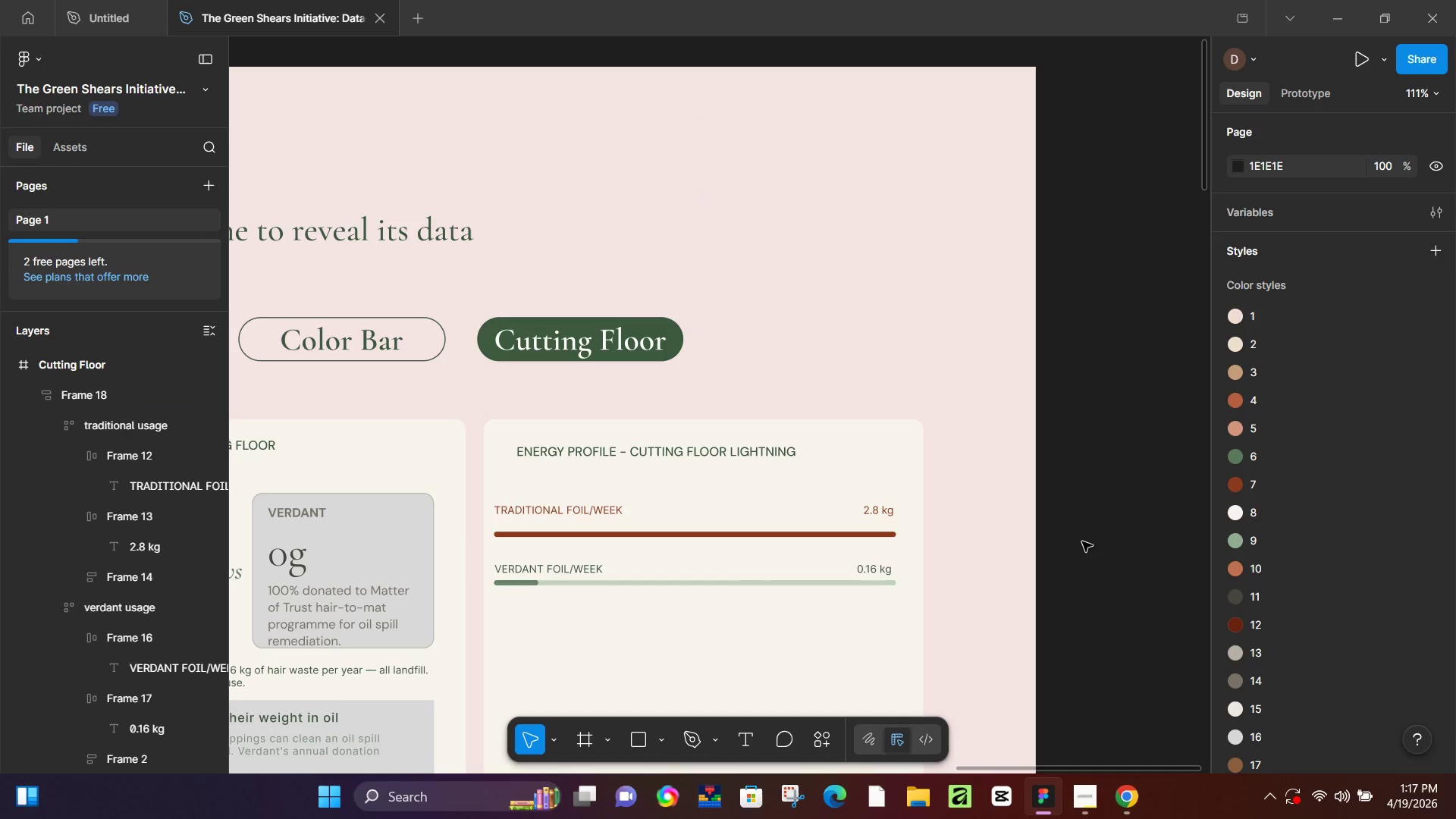 
scroll: coordinate [873, 546], scroll_direction: up, amount: 6.0
 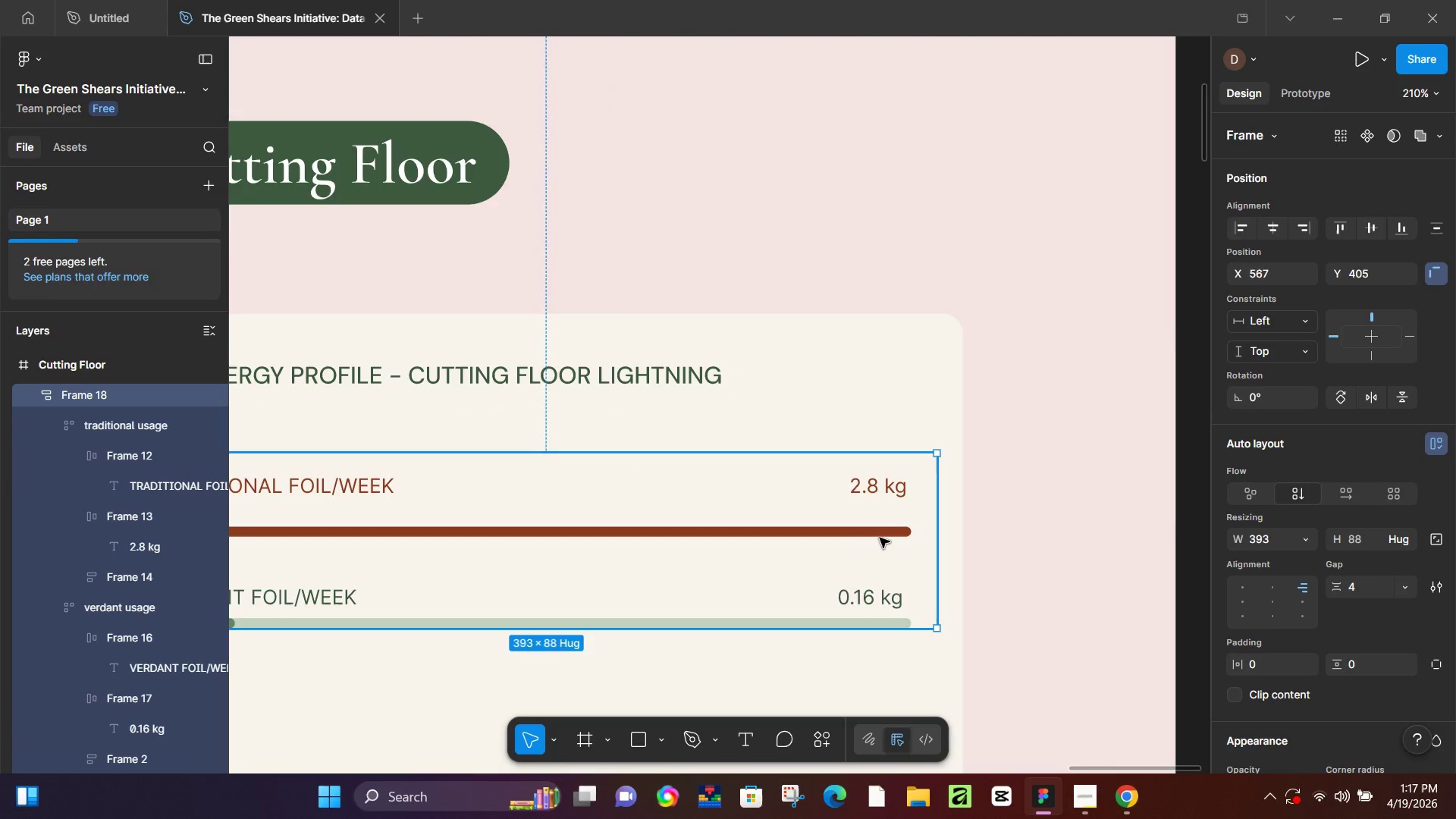 
scroll: coordinate [880, 538], scroll_direction: down, amount: 6.0
 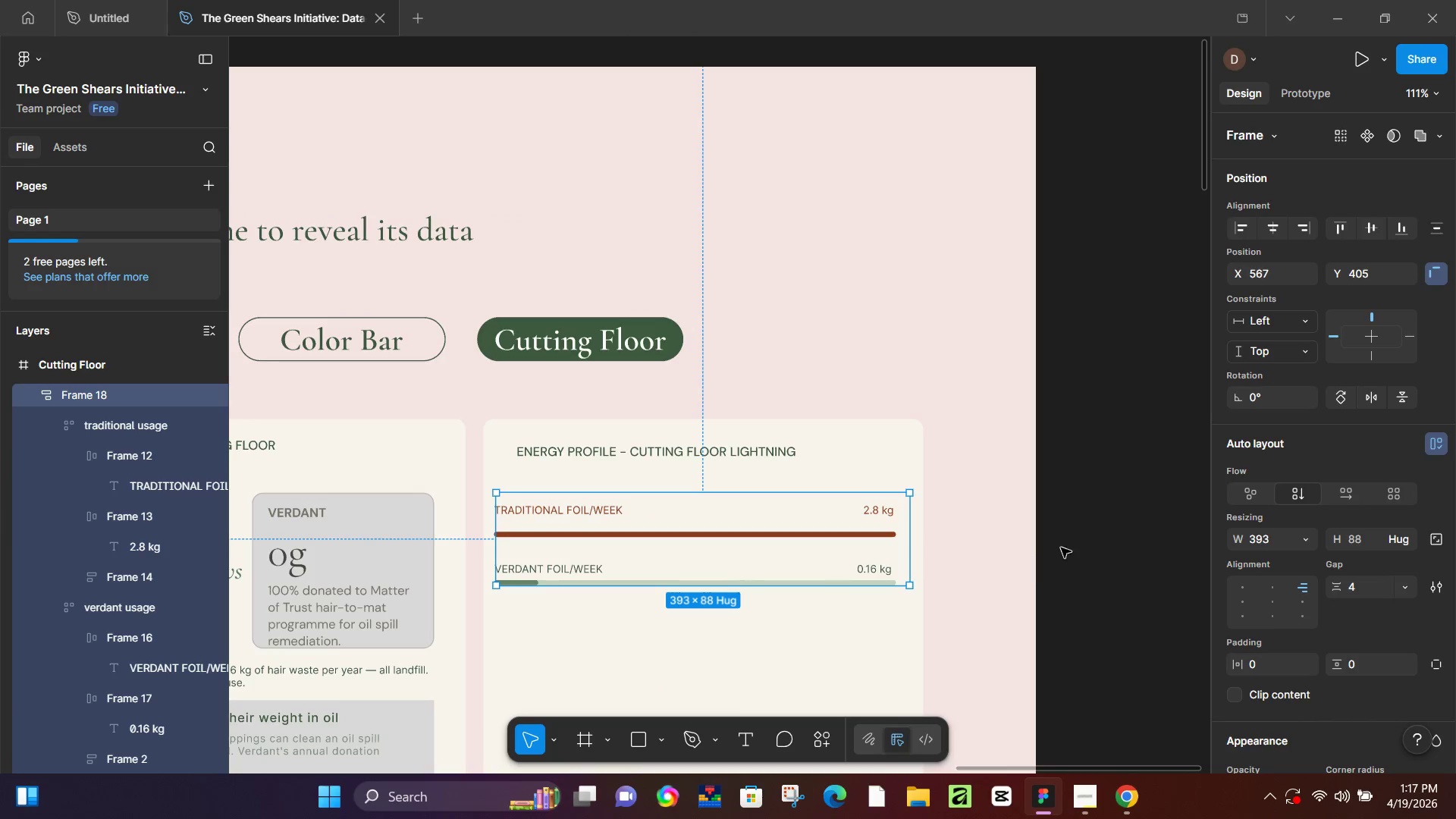 
left_click([1082, 541])
 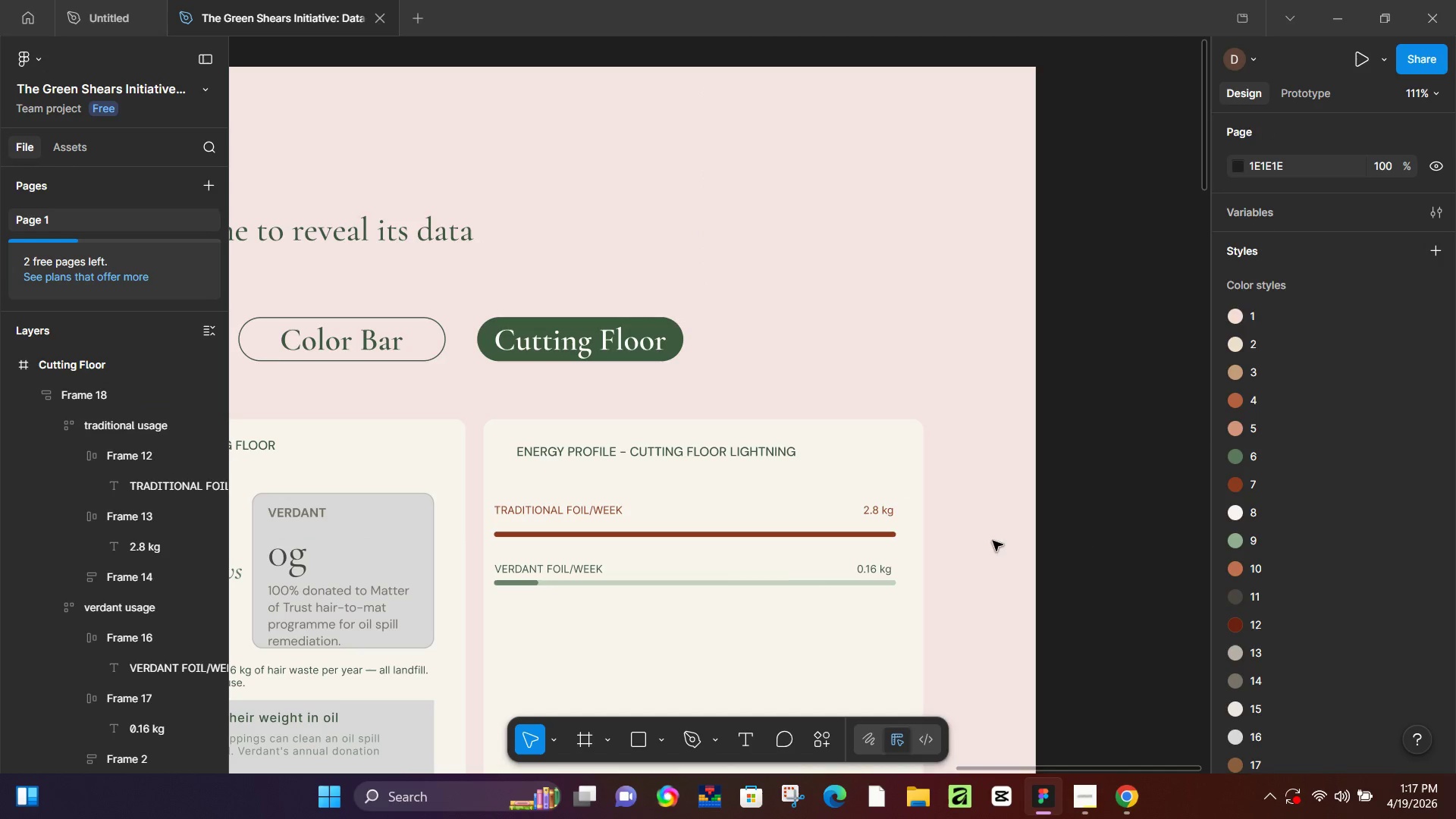 
hold_key(key=Space, duration=0.42)
 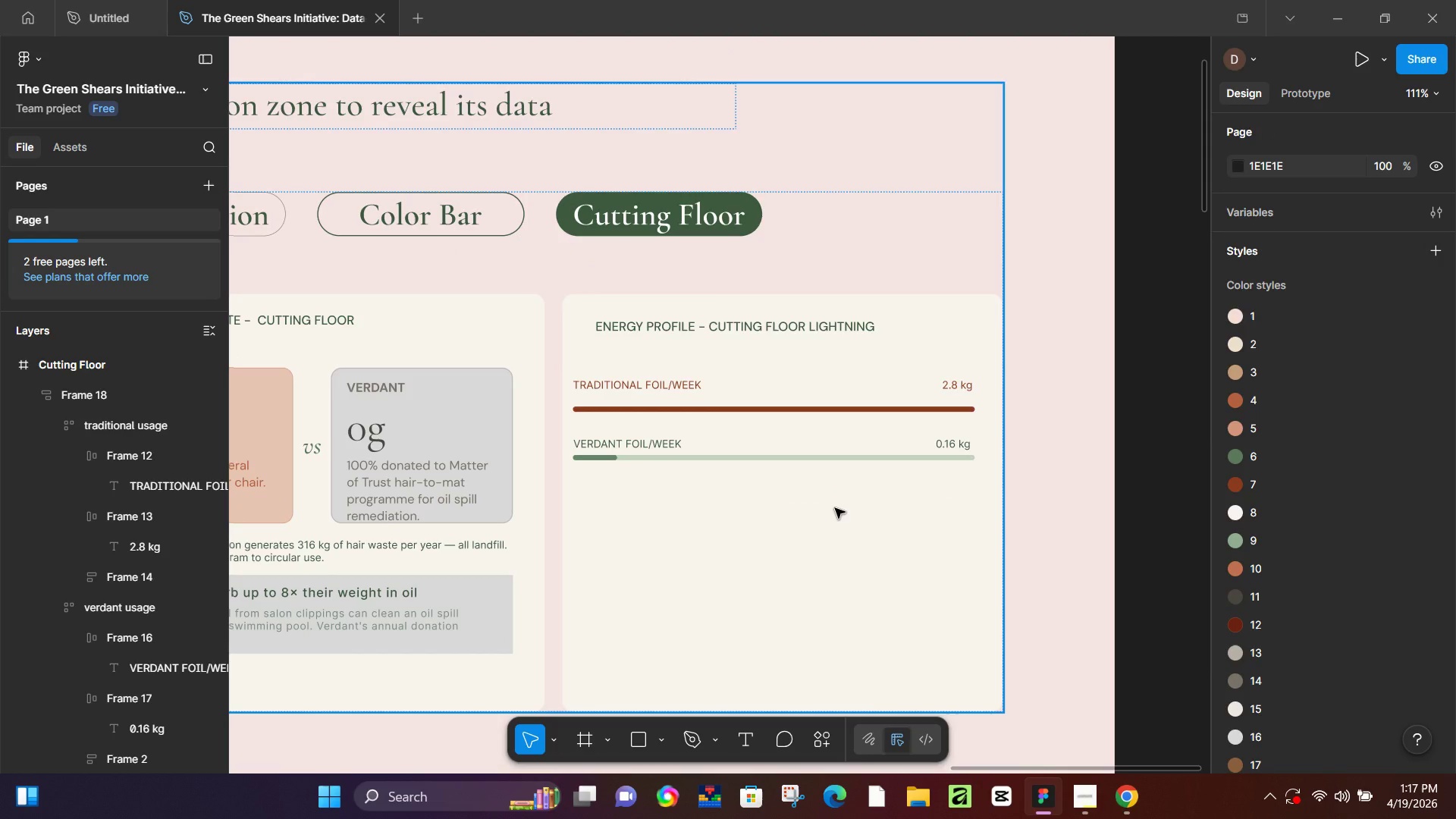 
left_click_drag(start_coordinate=[755, 638], to_coordinate=[834, 513])
 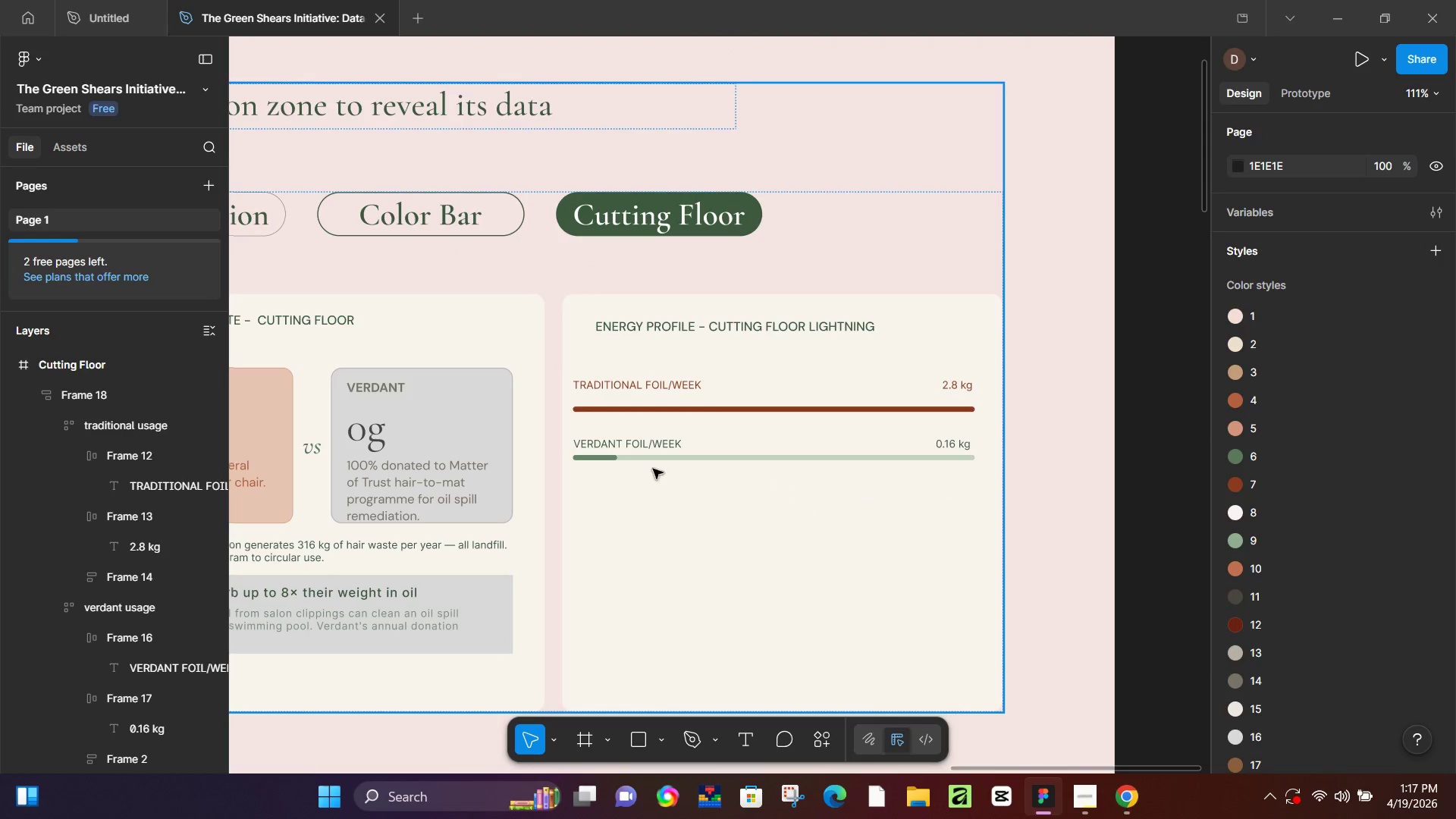 
hold_key(key=Space, duration=0.36)
 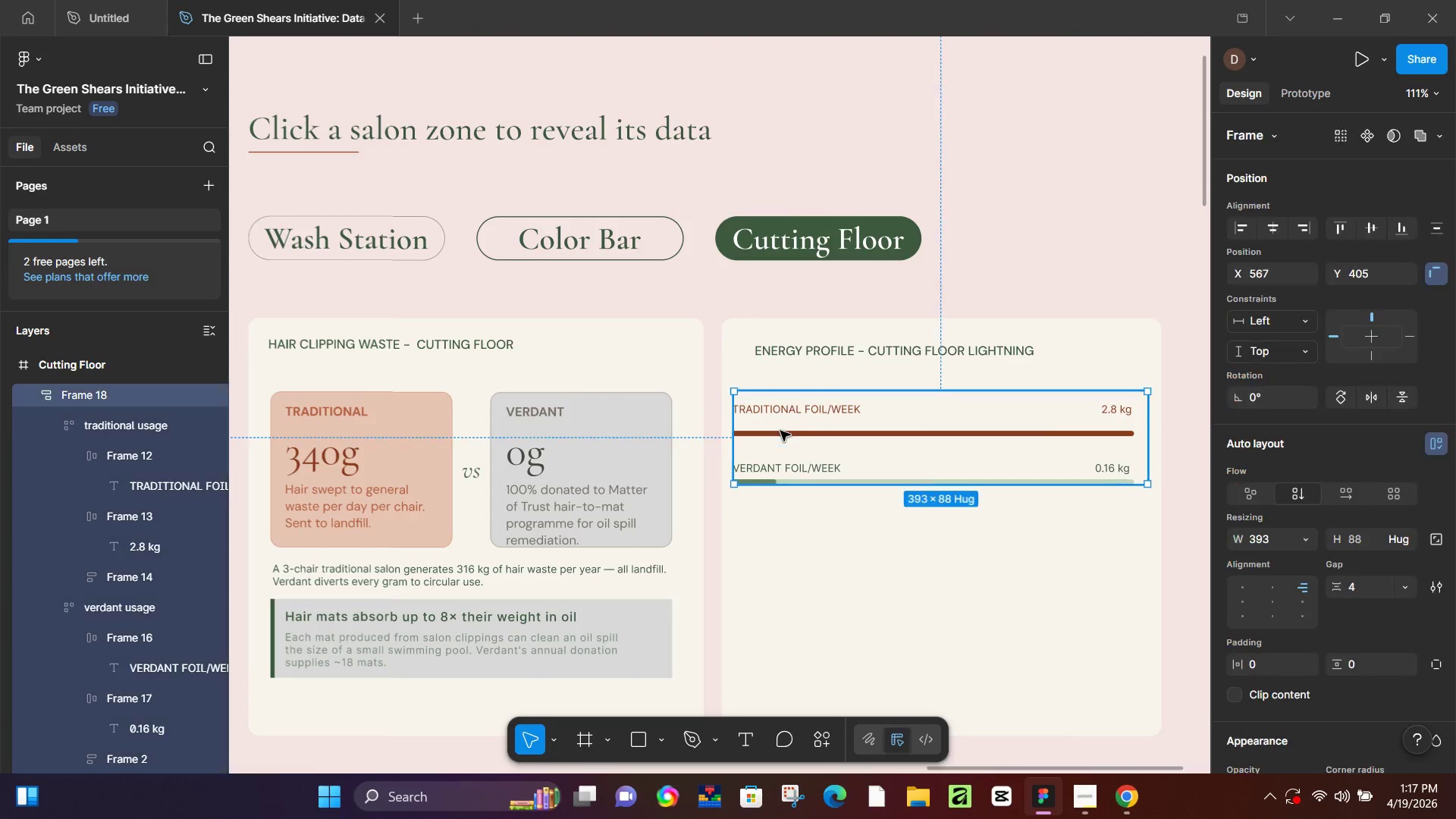 
left_click_drag(start_coordinate=[579, 506], to_coordinate=[737, 530])
 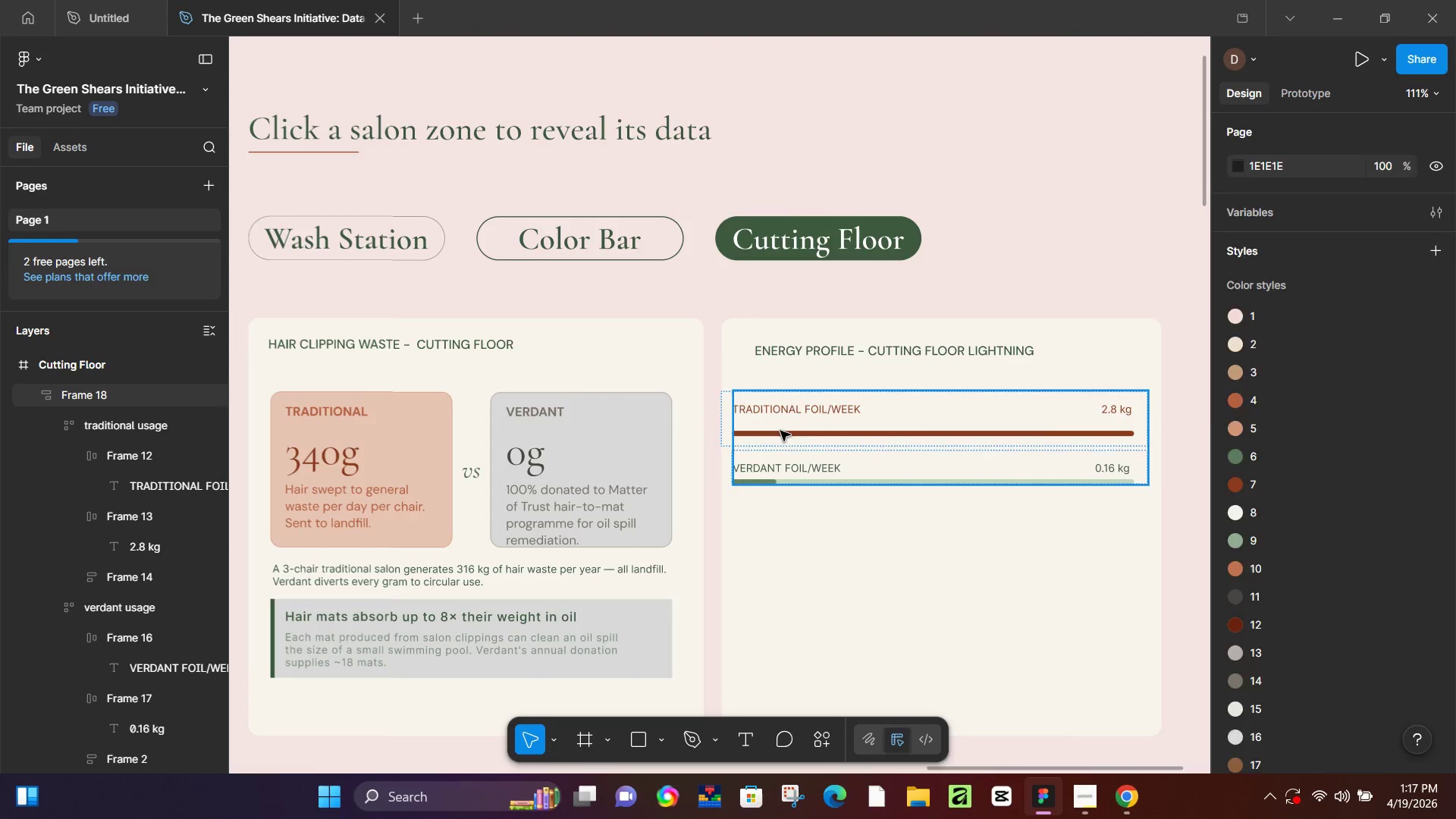 
double_click([780, 431])
 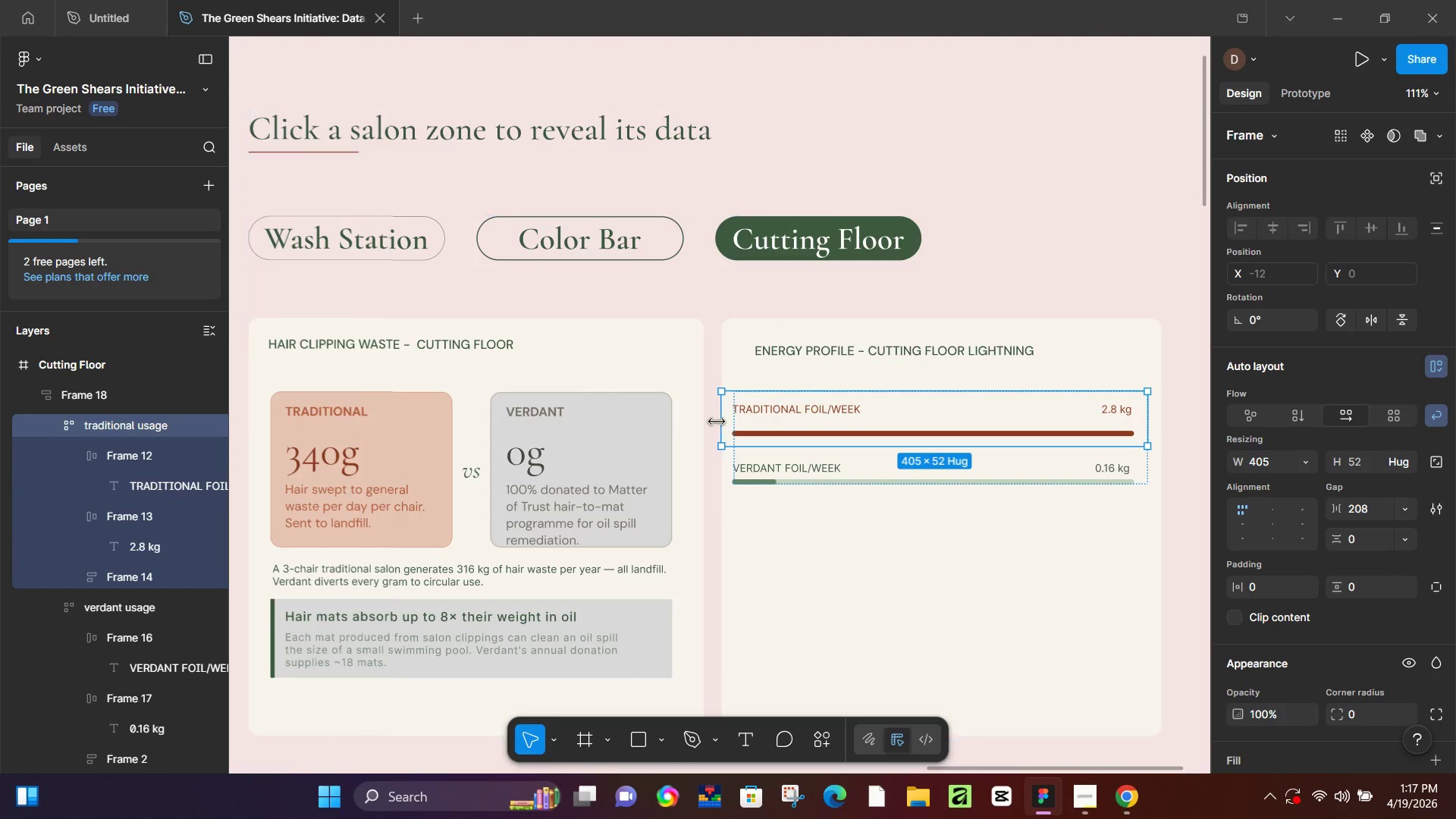 
left_click_drag(start_coordinate=[719, 421], to_coordinate=[735, 422])
 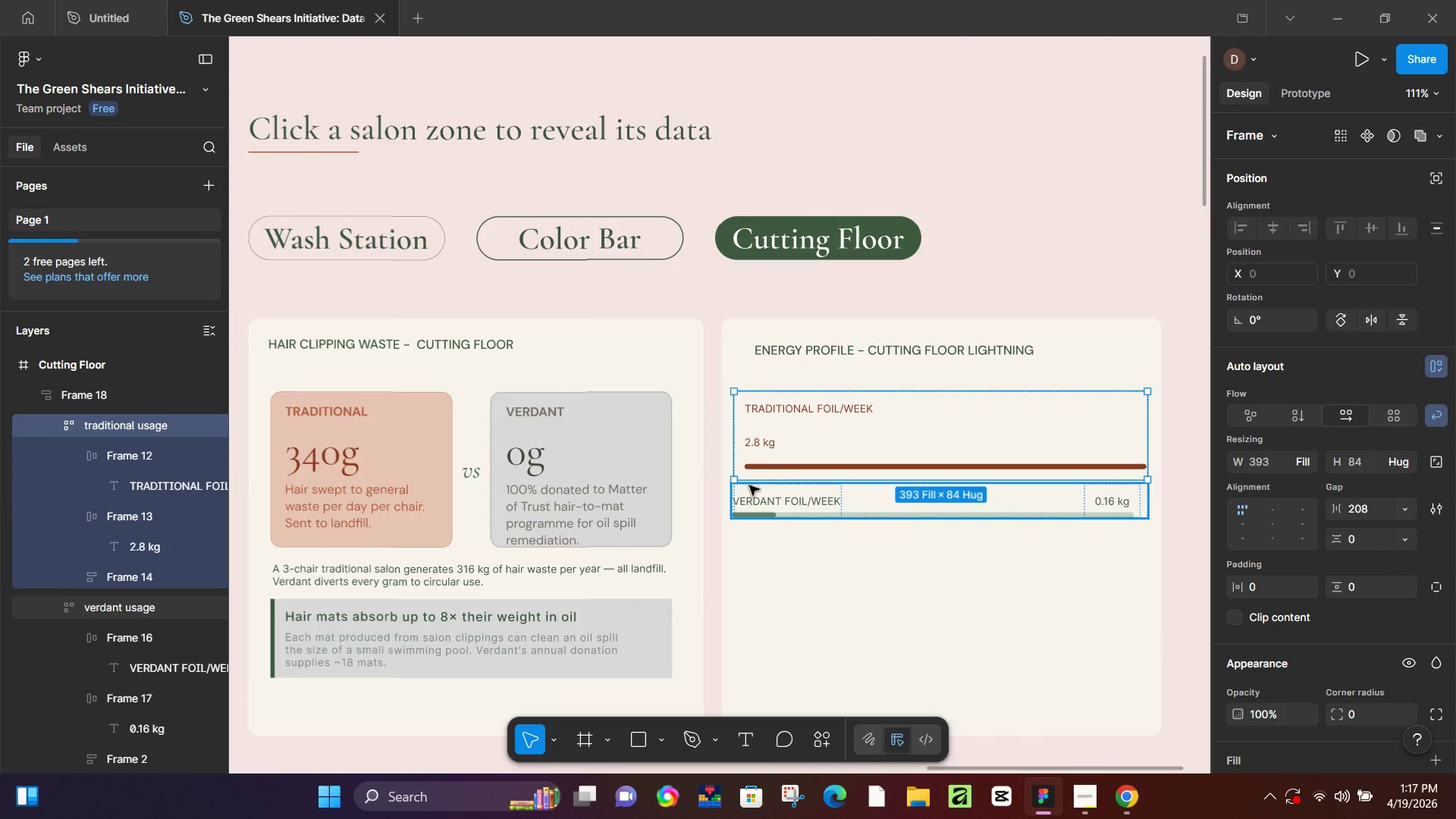 
hold_key(key=ControlLeft, duration=0.56)
 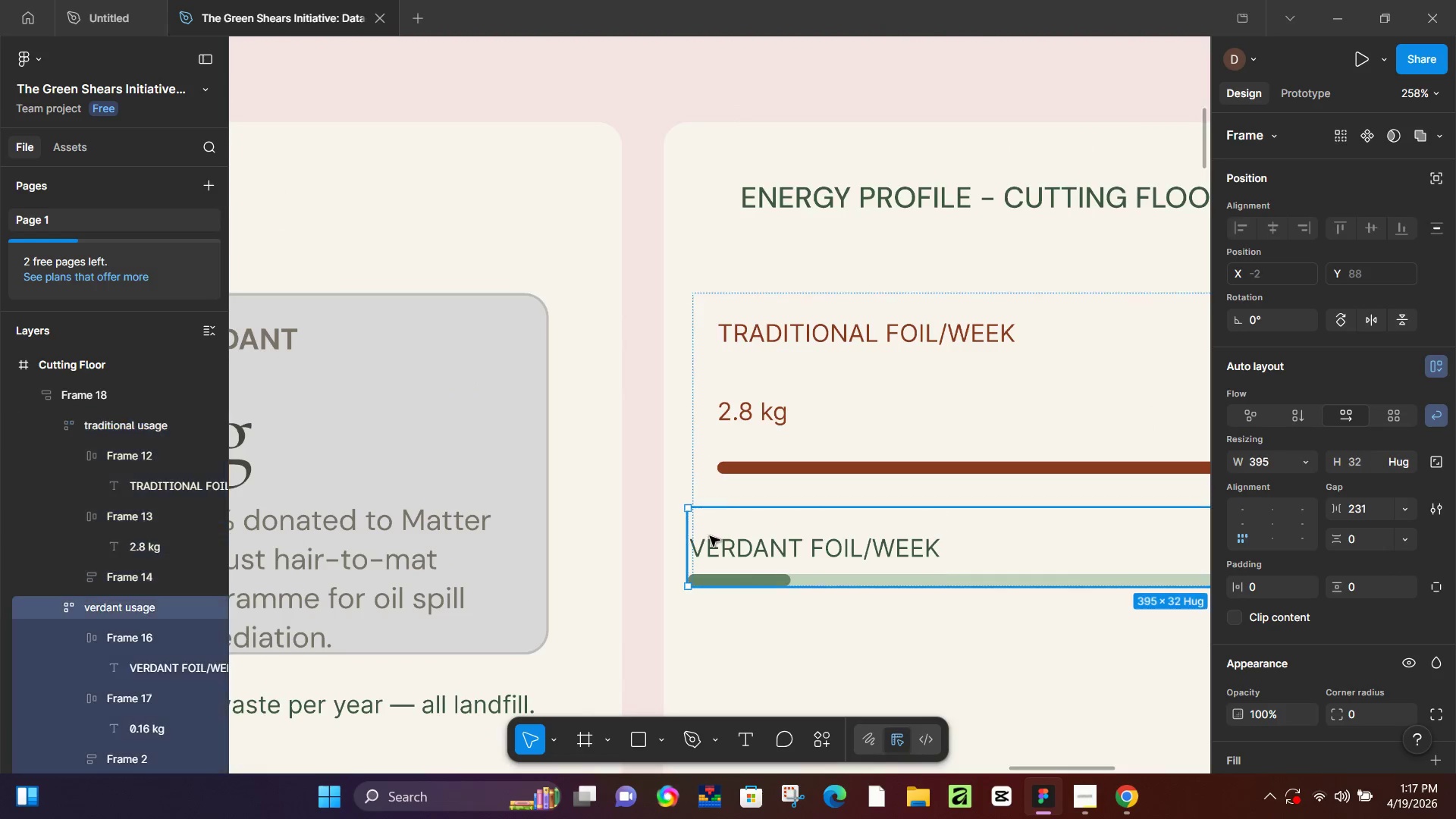 
hold_key(key=ControlLeft, duration=4.27)
left_click([711, 536])
 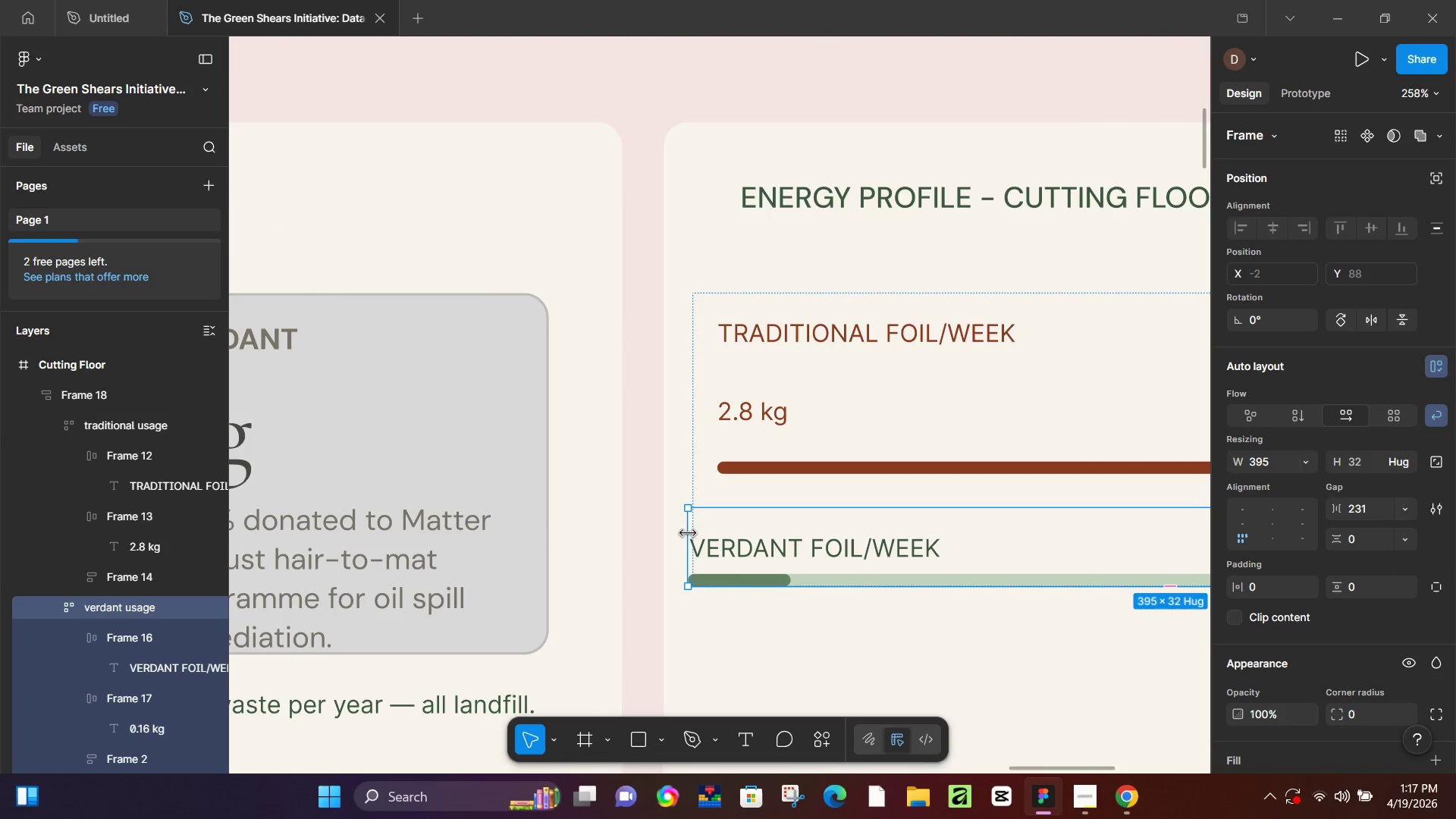 
scroll: coordinate [774, 472], scroll_direction: up, amount: 7.0
 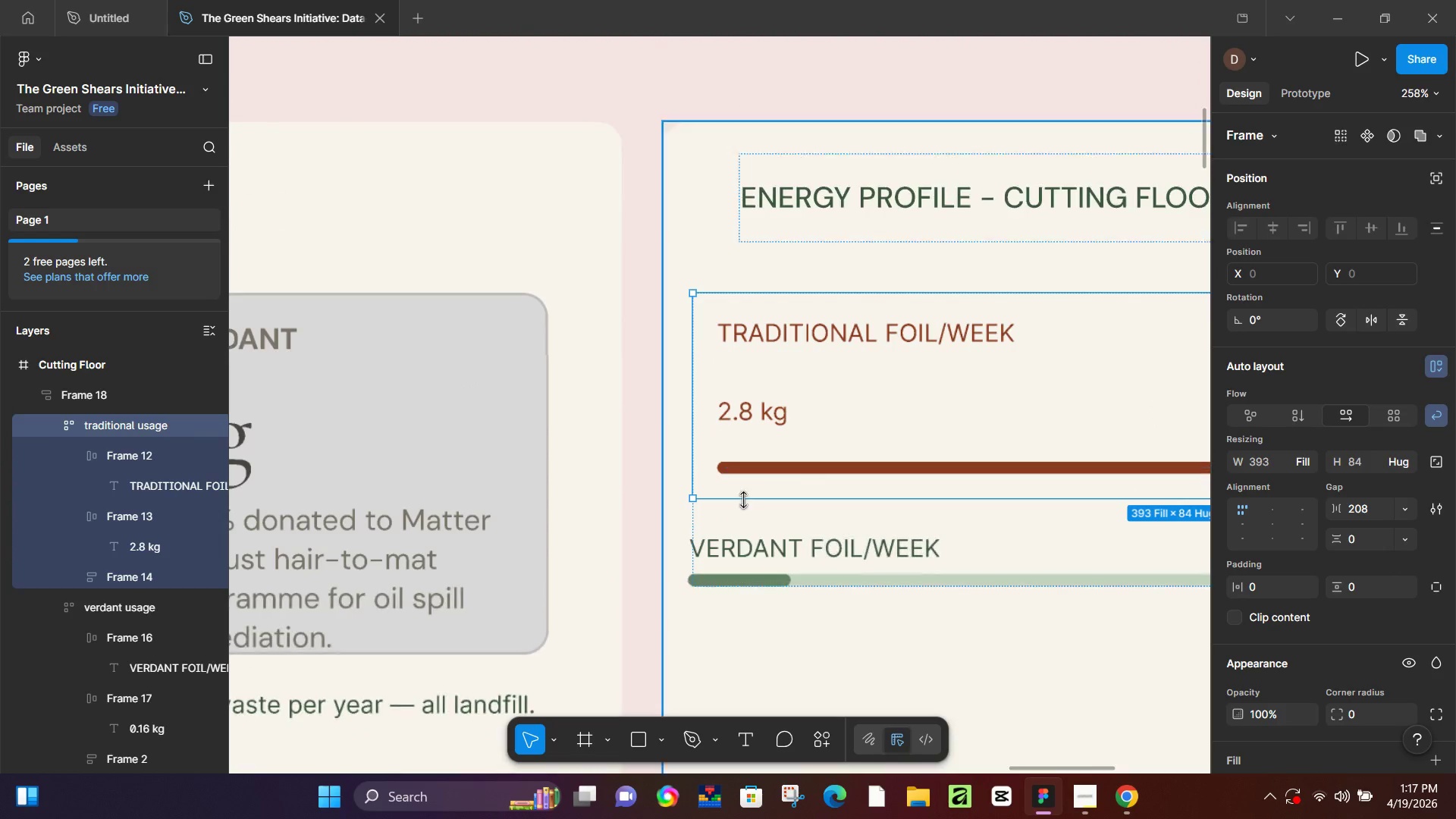 
left_click_drag(start_coordinate=[688, 532], to_coordinate=[717, 527])
 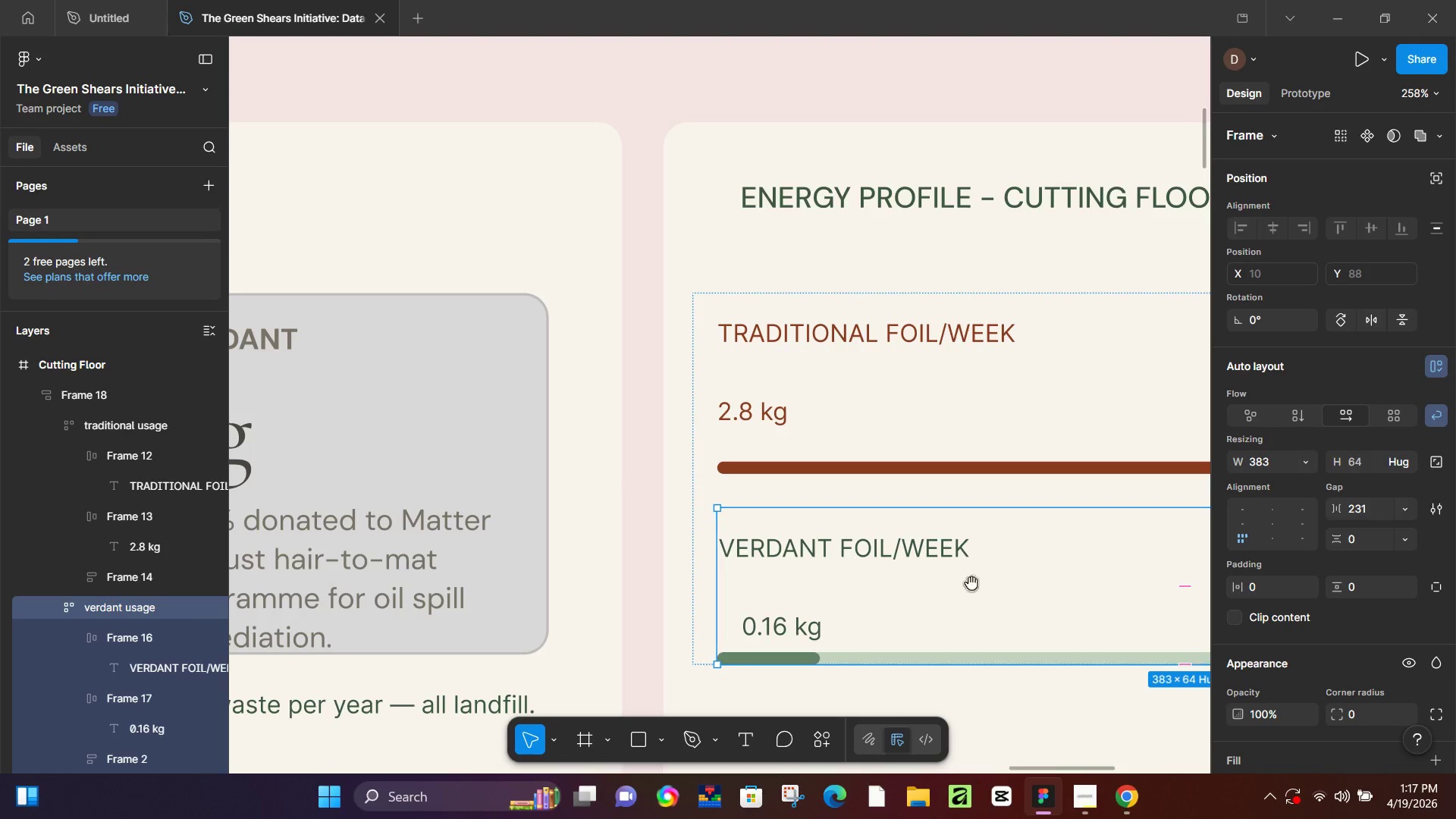 
hold_key(key=Space, duration=0.58)
 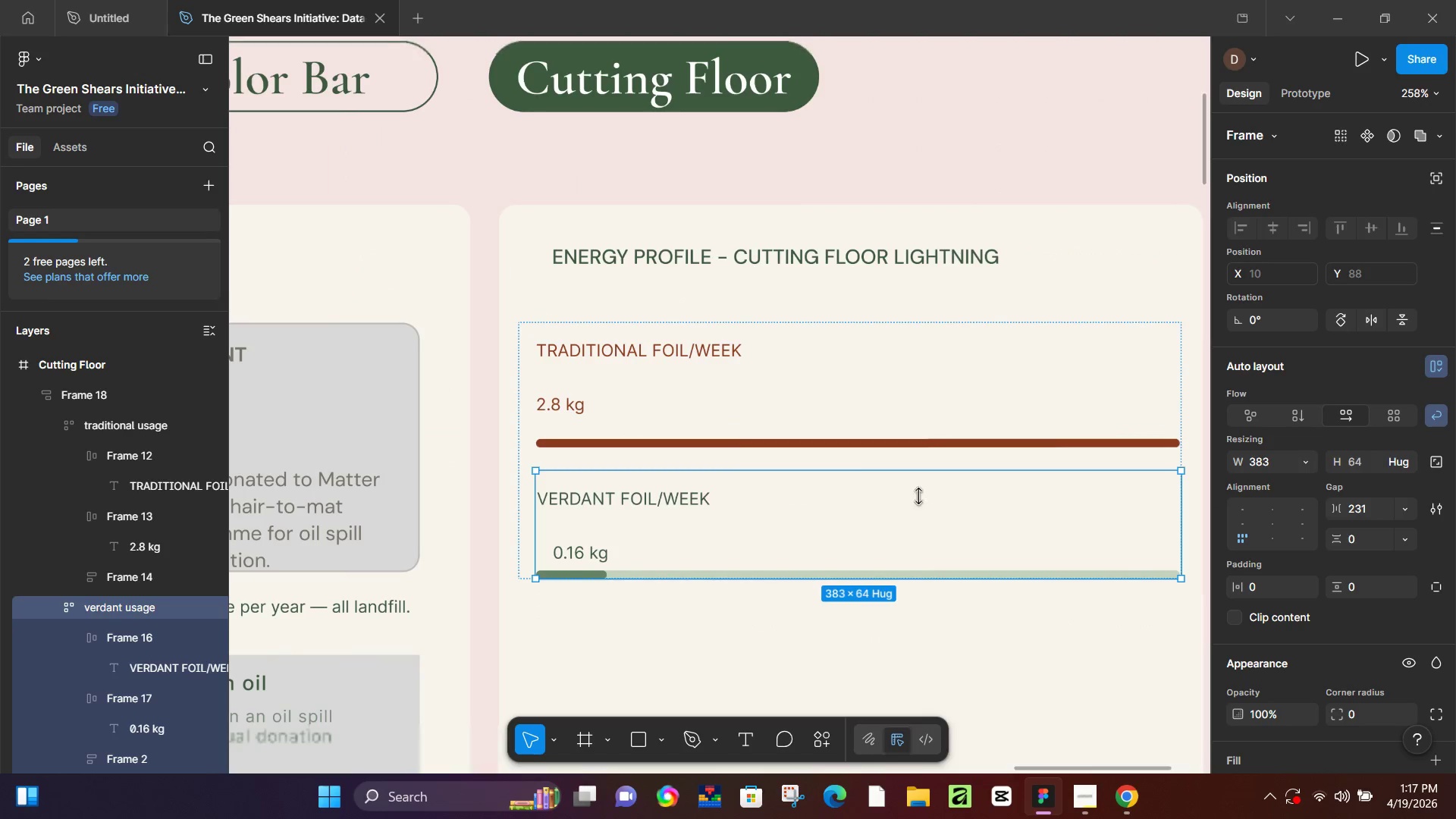 
left_click_drag(start_coordinate=[999, 590], to_coordinate=[667, 551])
 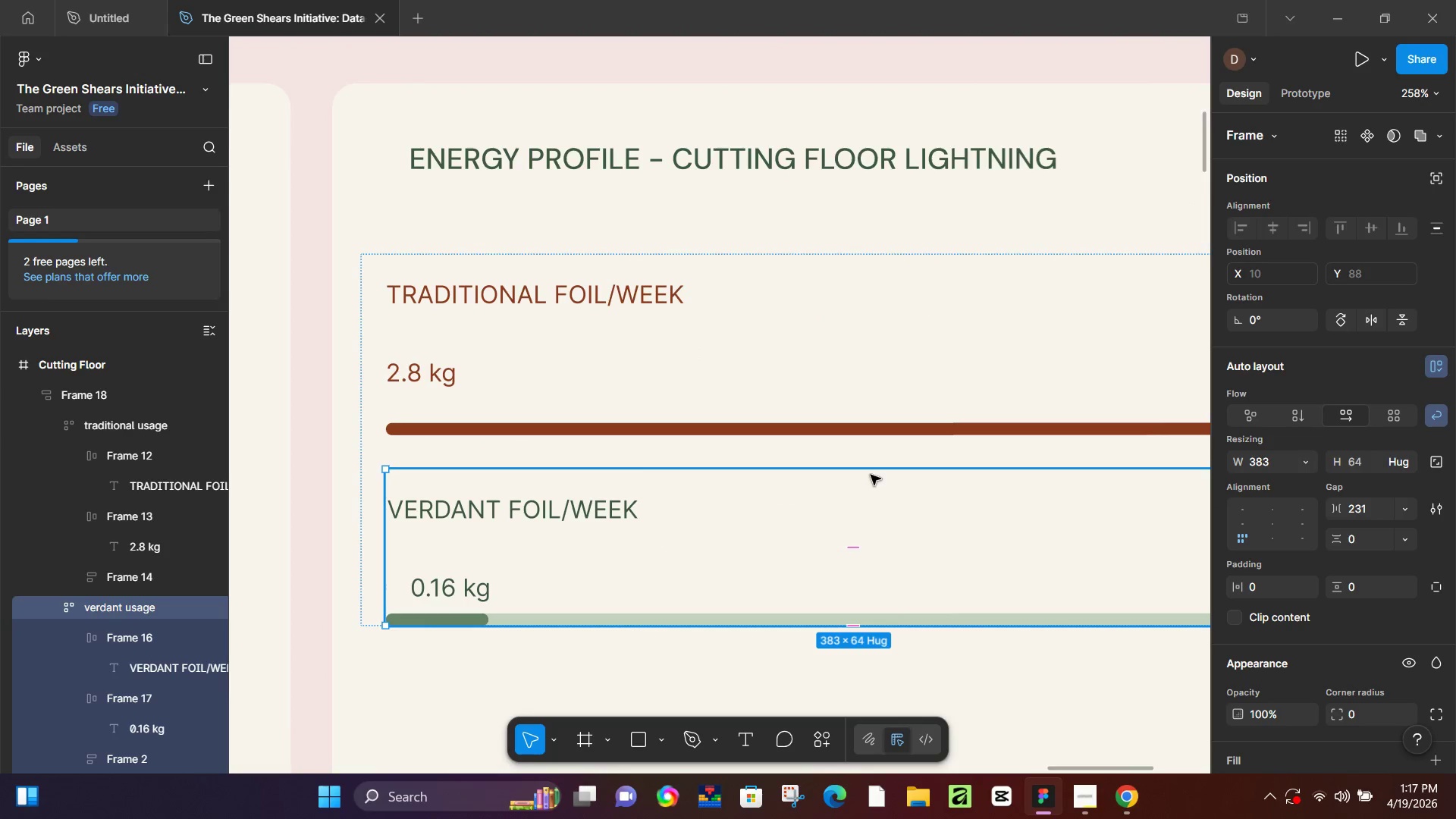 
hold_key(key=ControlLeft, duration=0.33)
 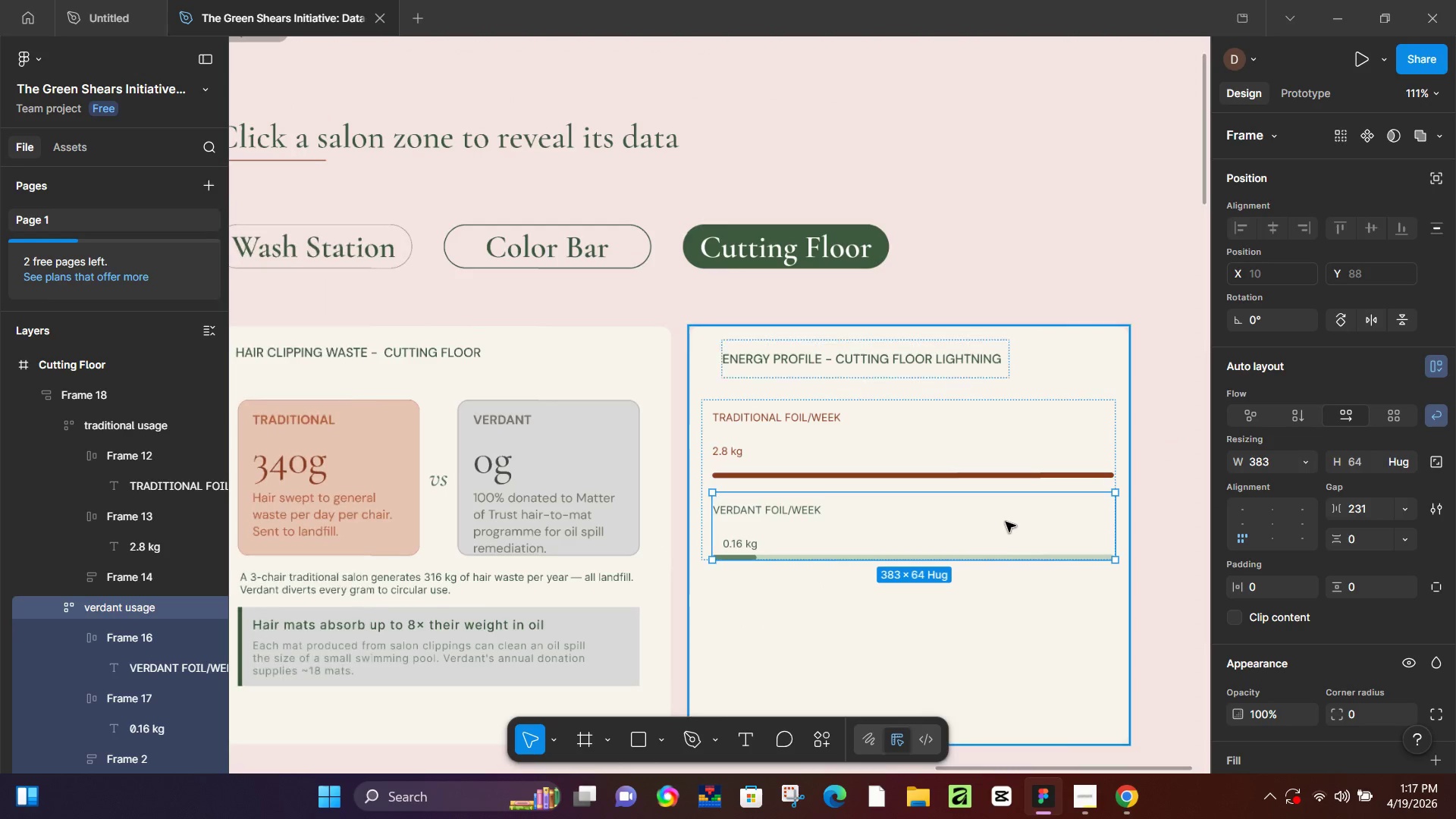 
key(Control+ControlLeft)
 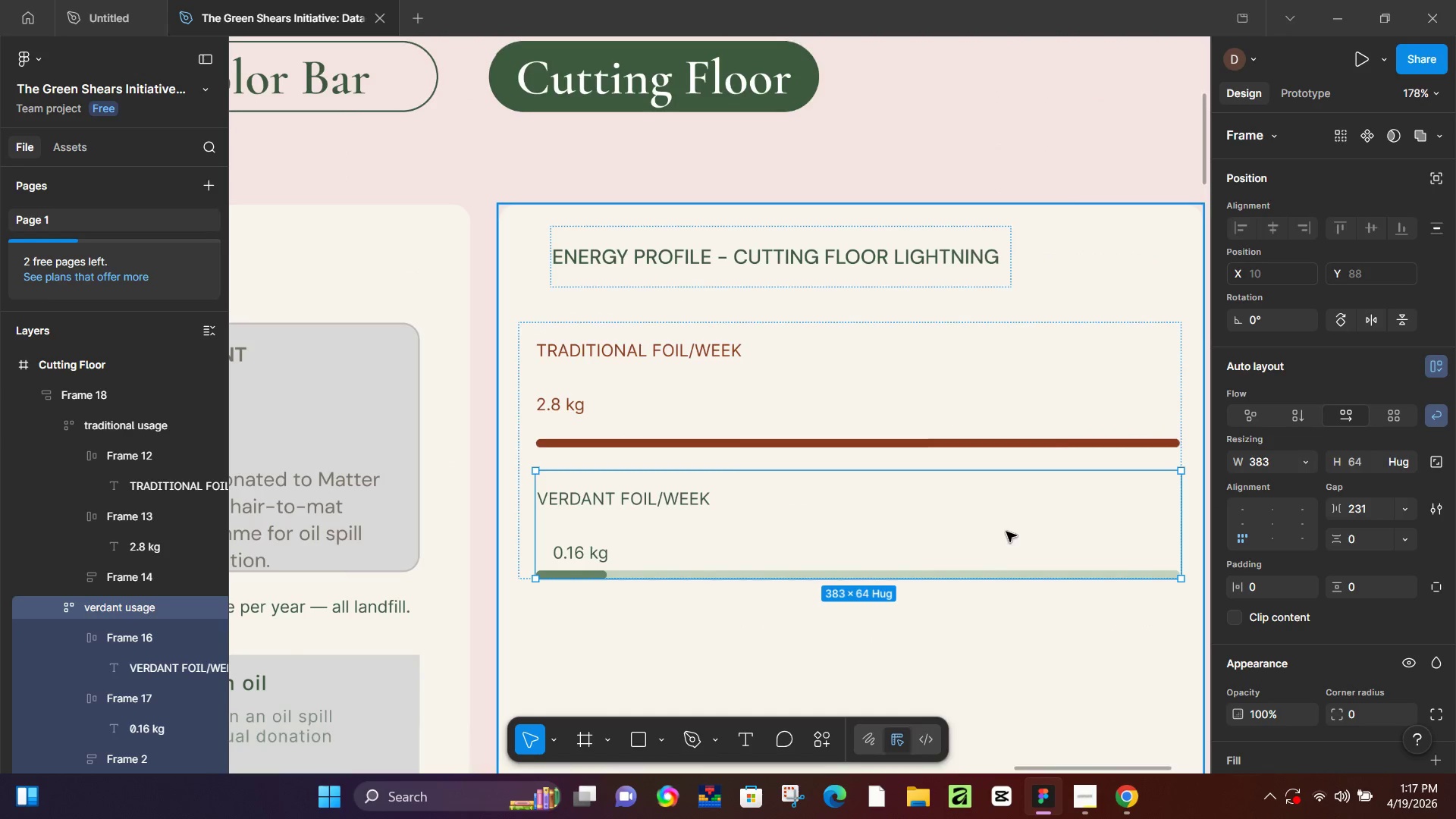 
hold_key(key=ControlLeft, duration=0.42)
 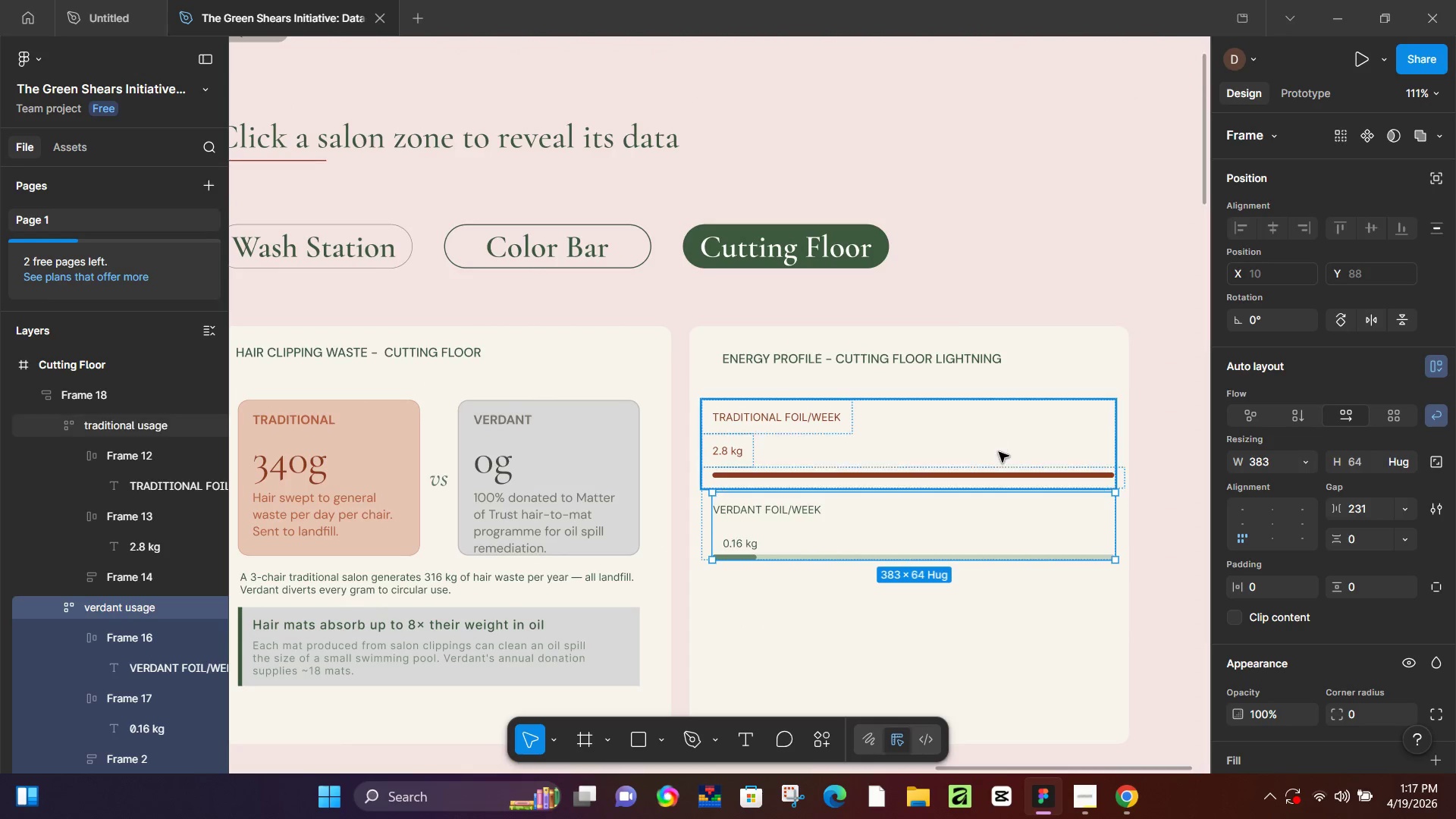 
scroll: coordinate [871, 475], scroll_direction: down, amount: 5.0
 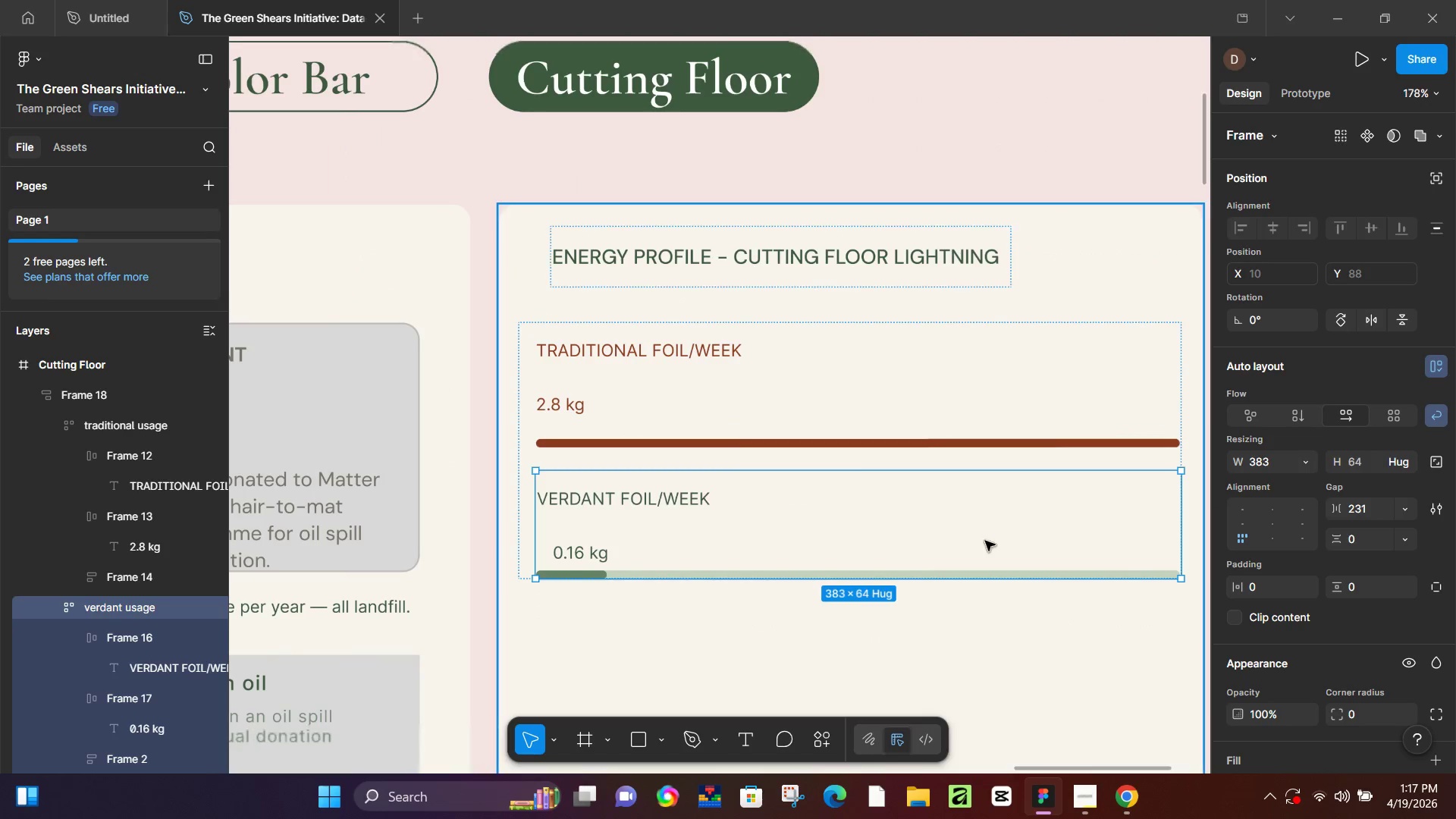 
key(Space)
 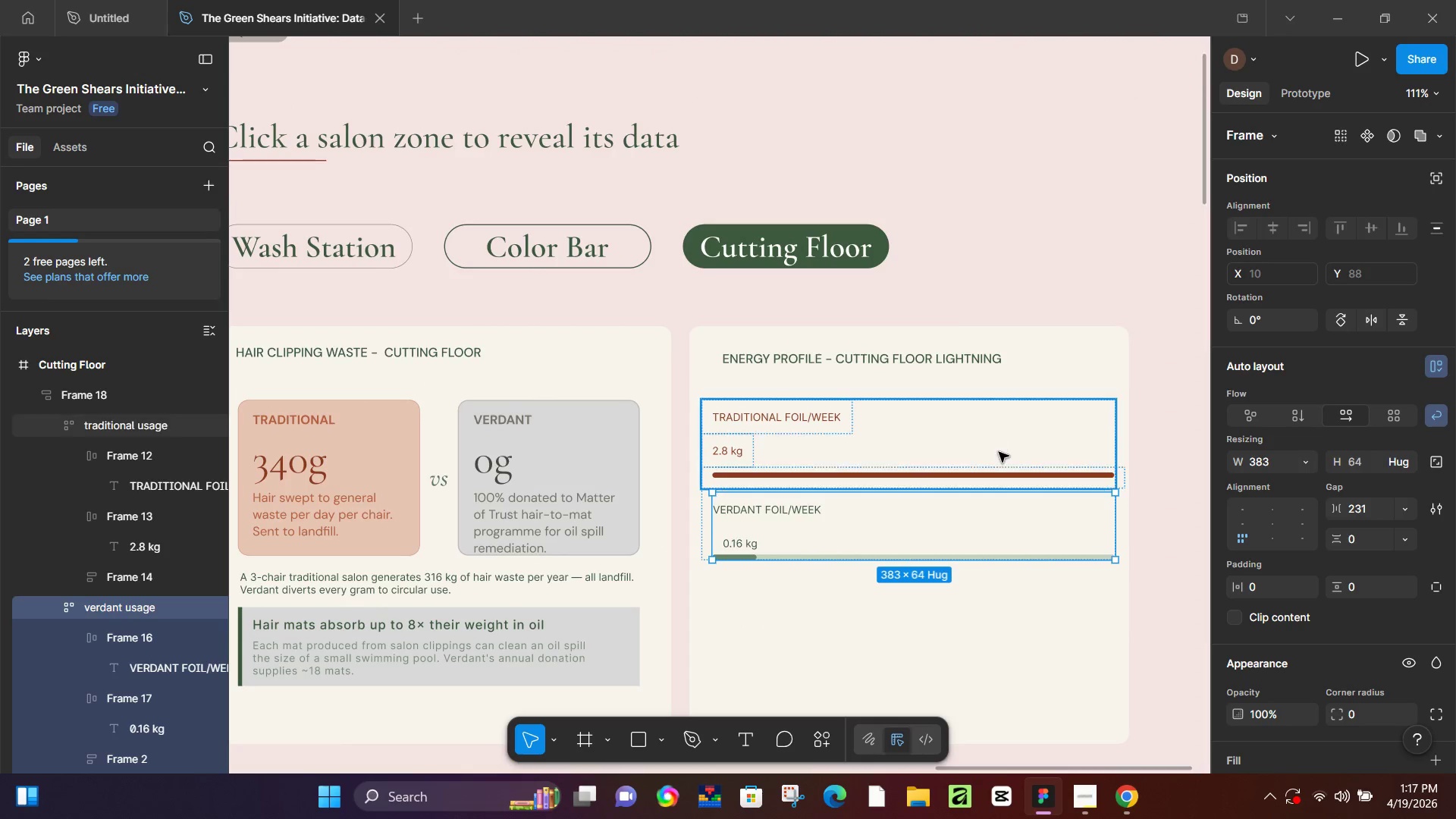 
scroll: coordinate [1006, 529], scroll_direction: down, amount: 4.0
 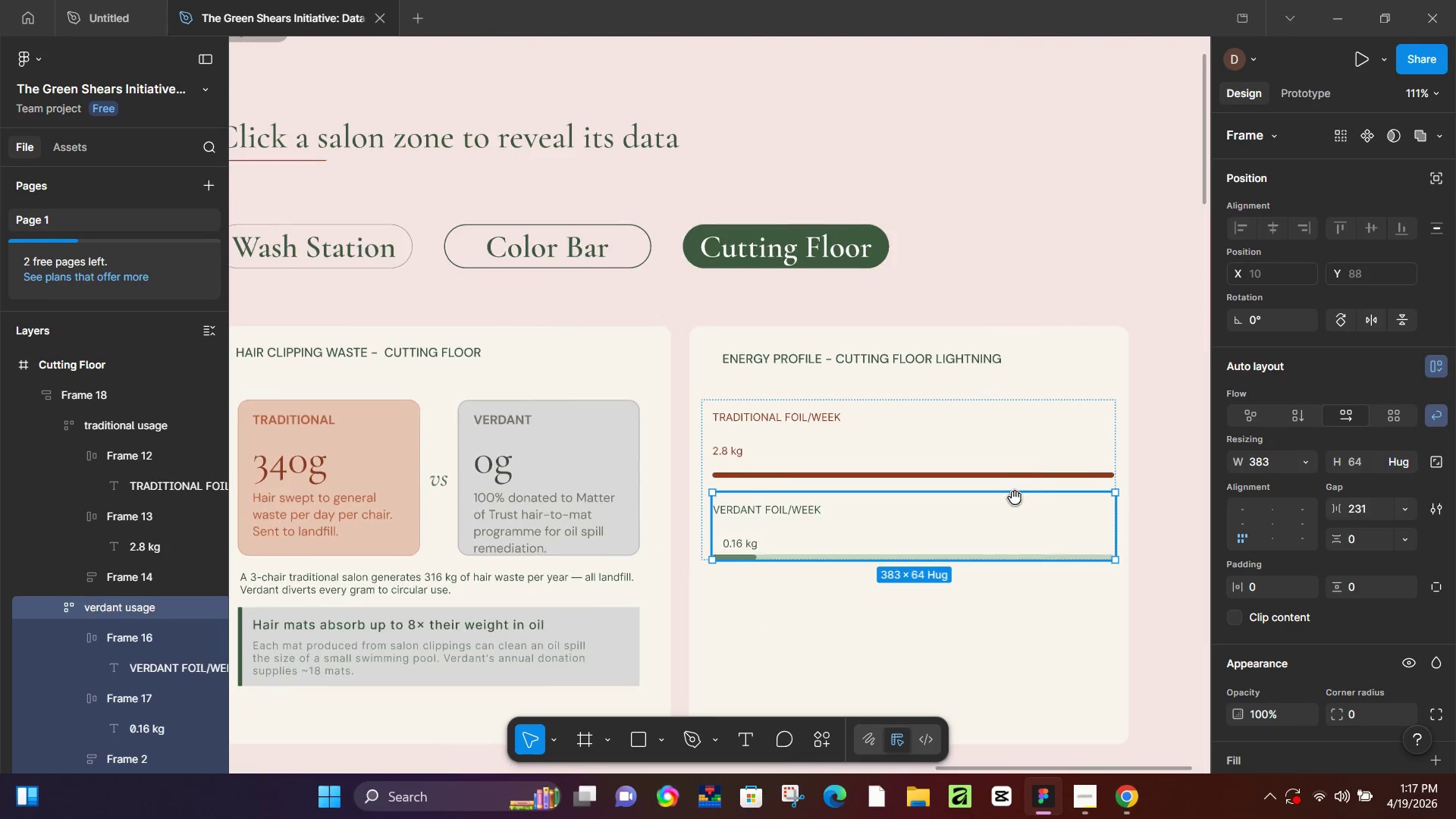 
left_click([999, 452])
 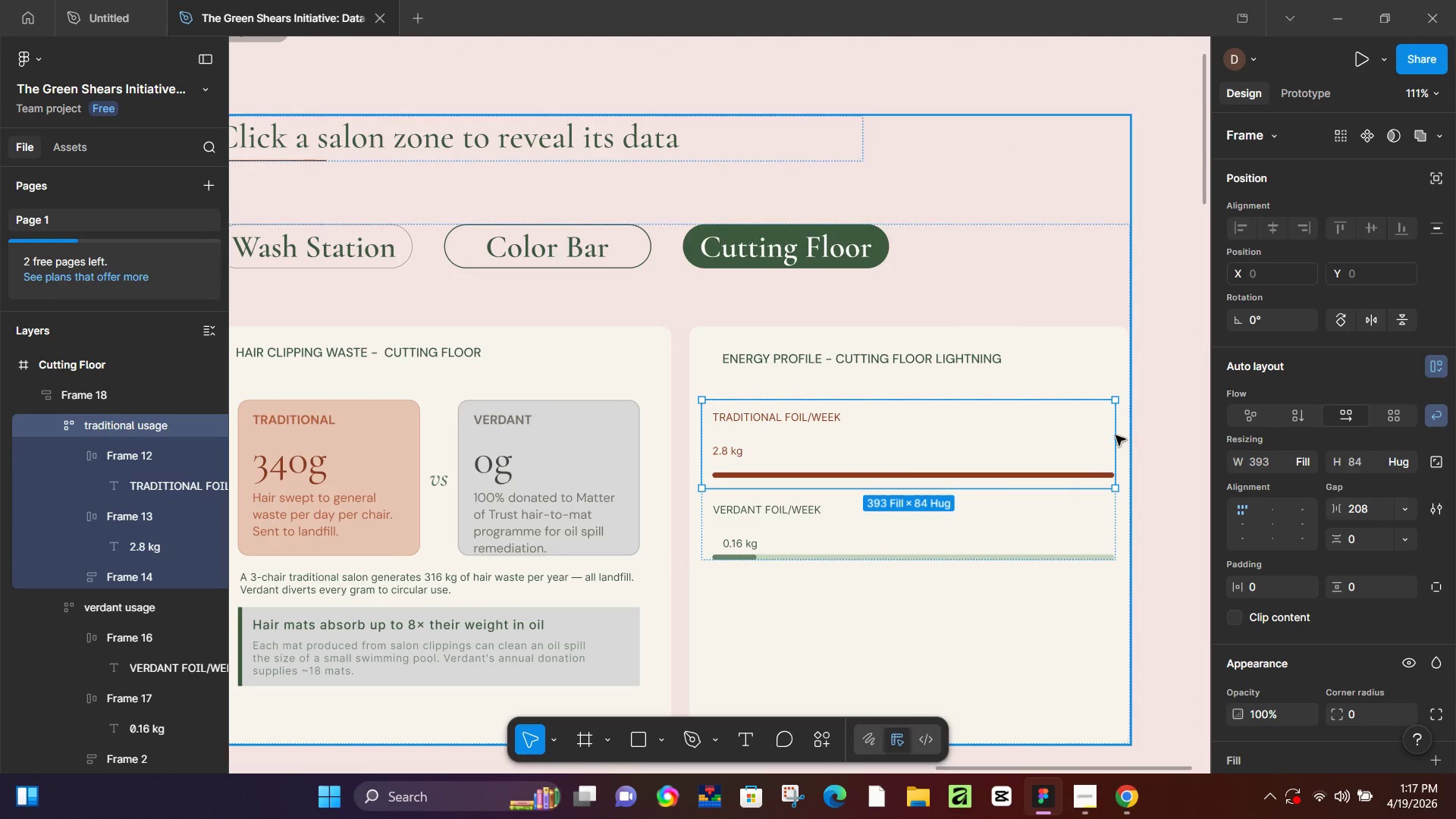 
left_click_drag(start_coordinate=[1116, 435], to_coordinate=[1144, 435])
 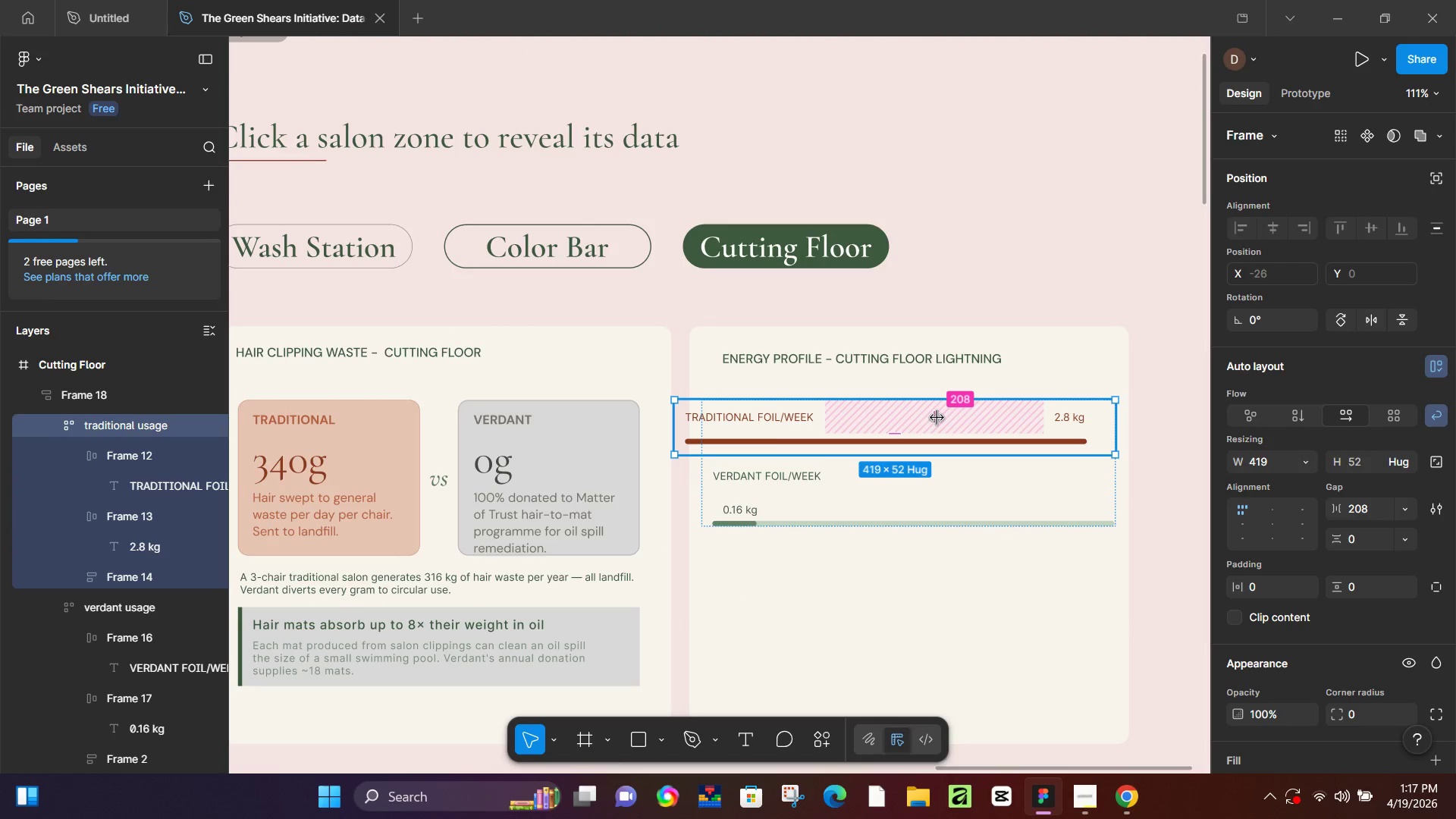 
left_click_drag(start_coordinate=[937, 418], to_coordinate=[908, 424])
 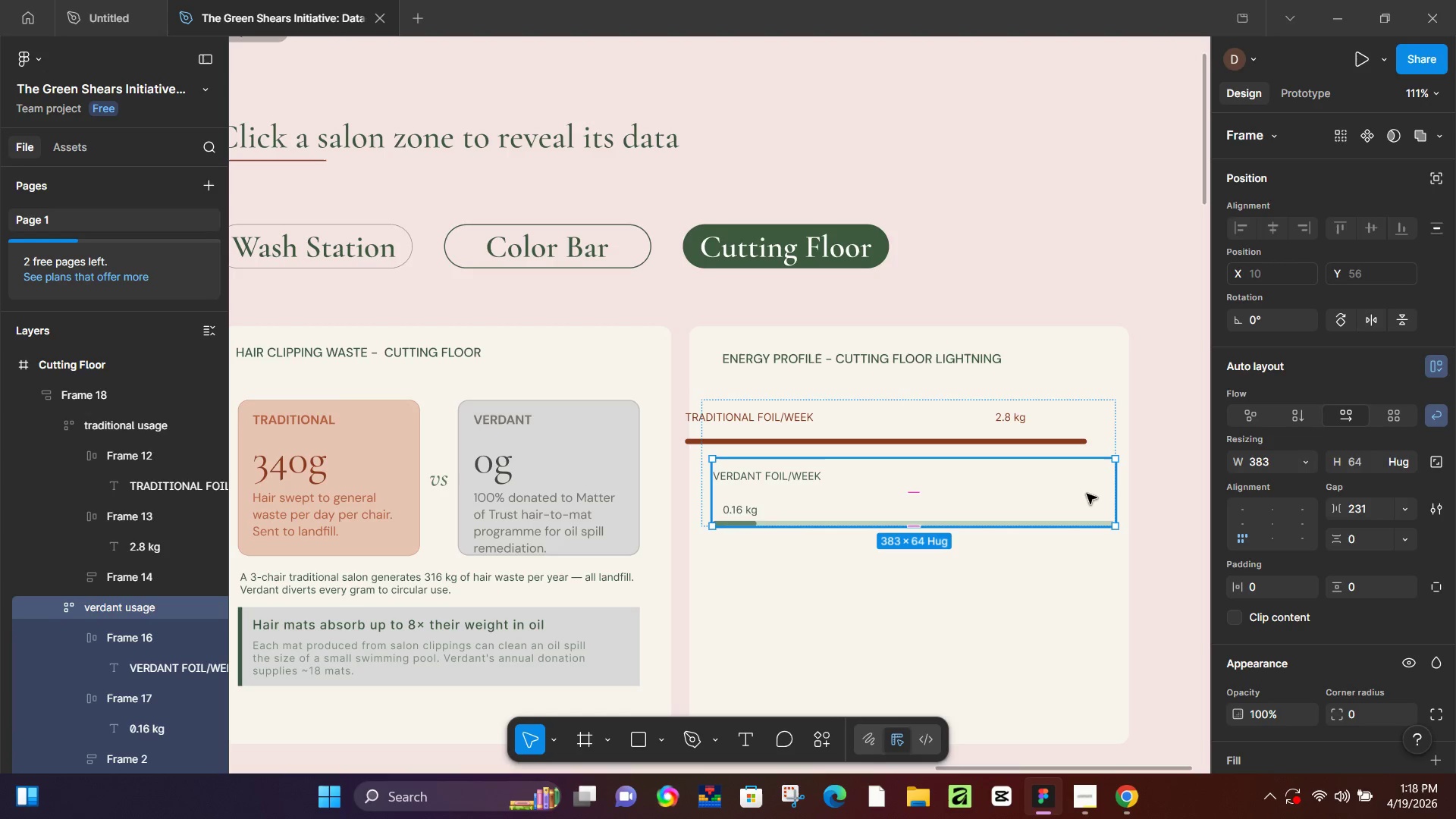 
left_click_drag(start_coordinate=[1117, 489], to_coordinate=[1162, 488])
 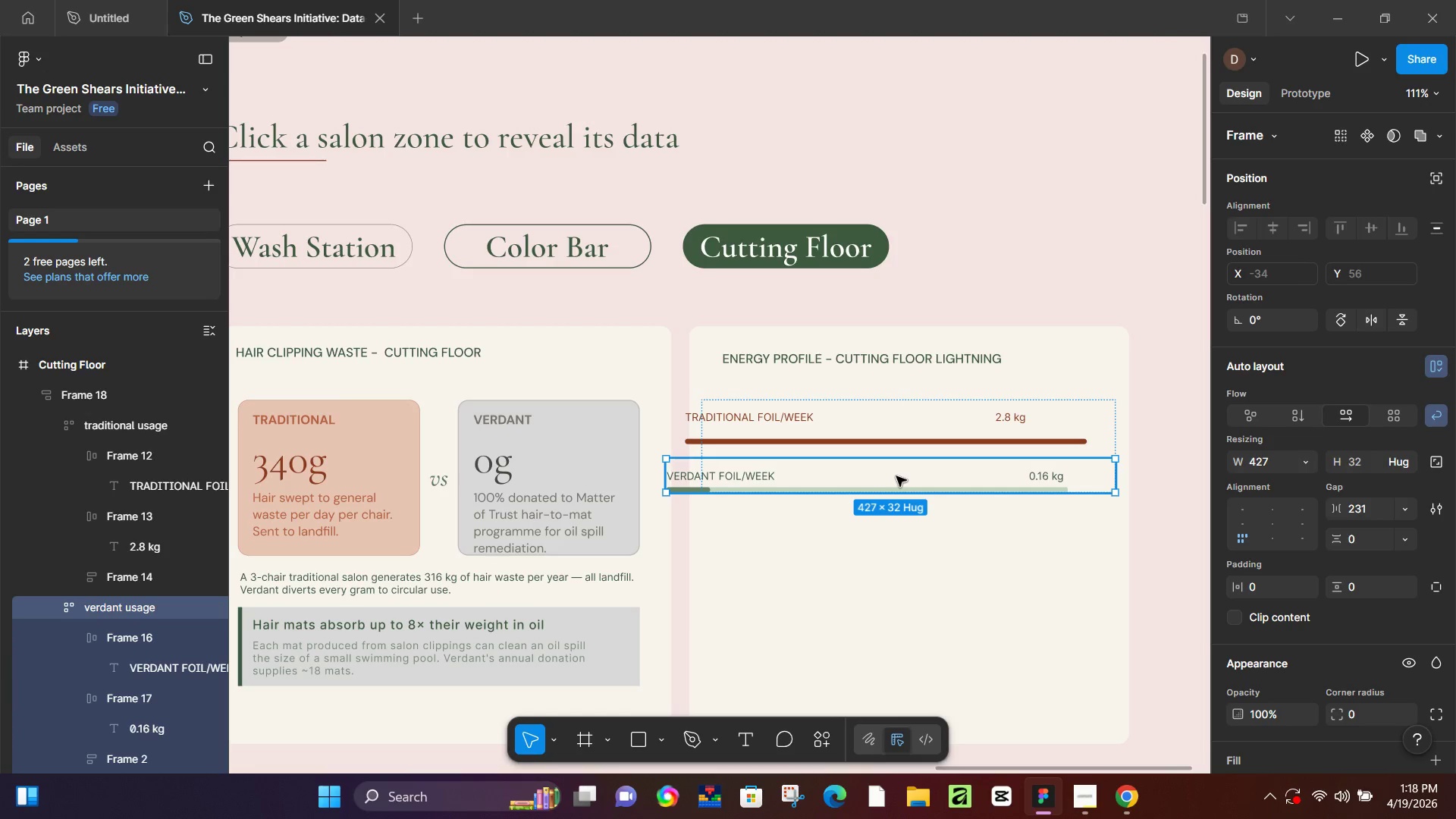 
left_click([892, 476])
 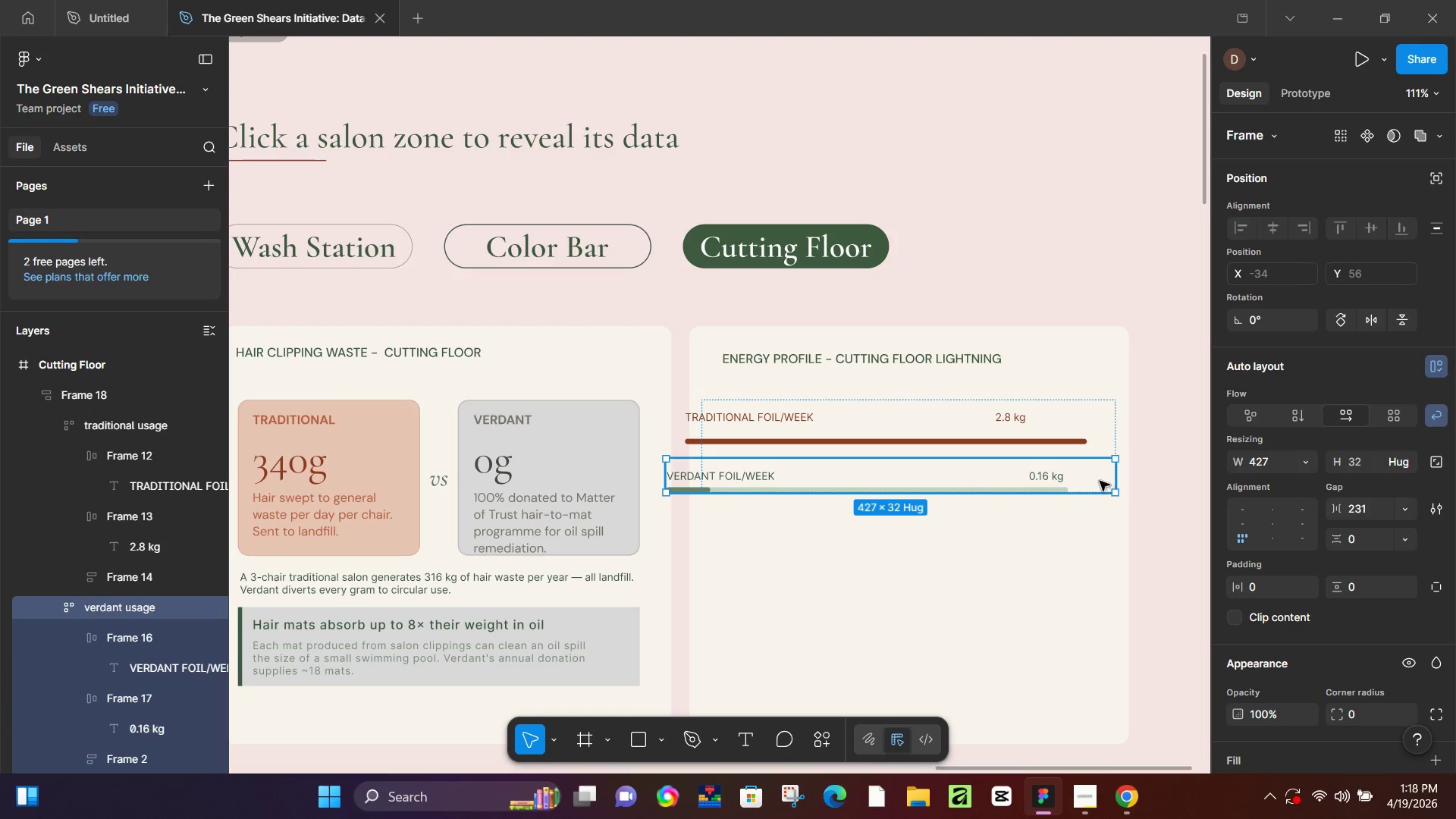 
hold_key(key=ControlLeft, duration=0.33)
scroll: coordinate [921, 472], scroll_direction: up, amount: 5.0
 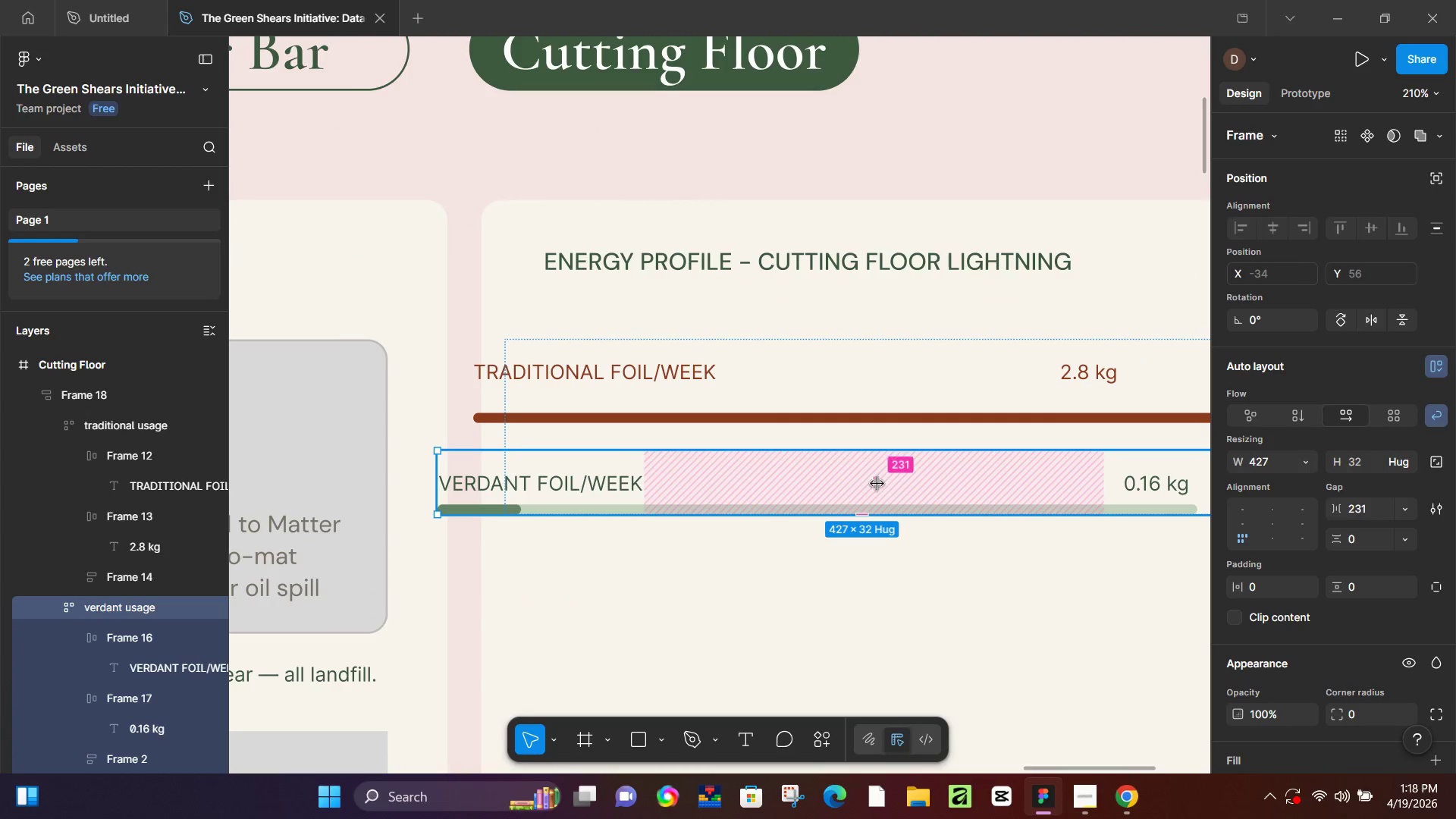 
left_click_drag(start_coordinate=[874, 485], to_coordinate=[814, 491])
 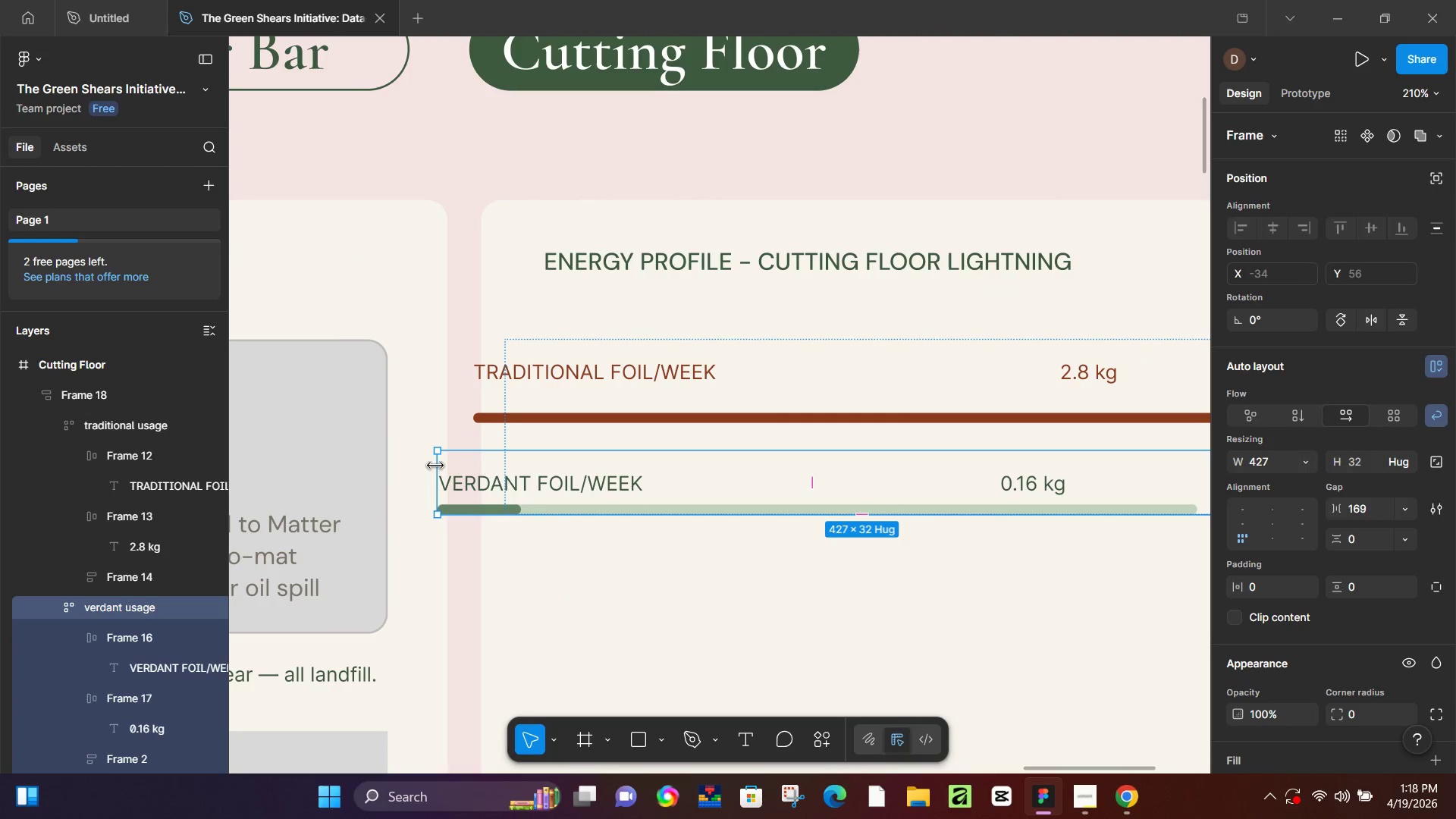 
left_click_drag(start_coordinate=[437, 466], to_coordinate=[554, 466])
 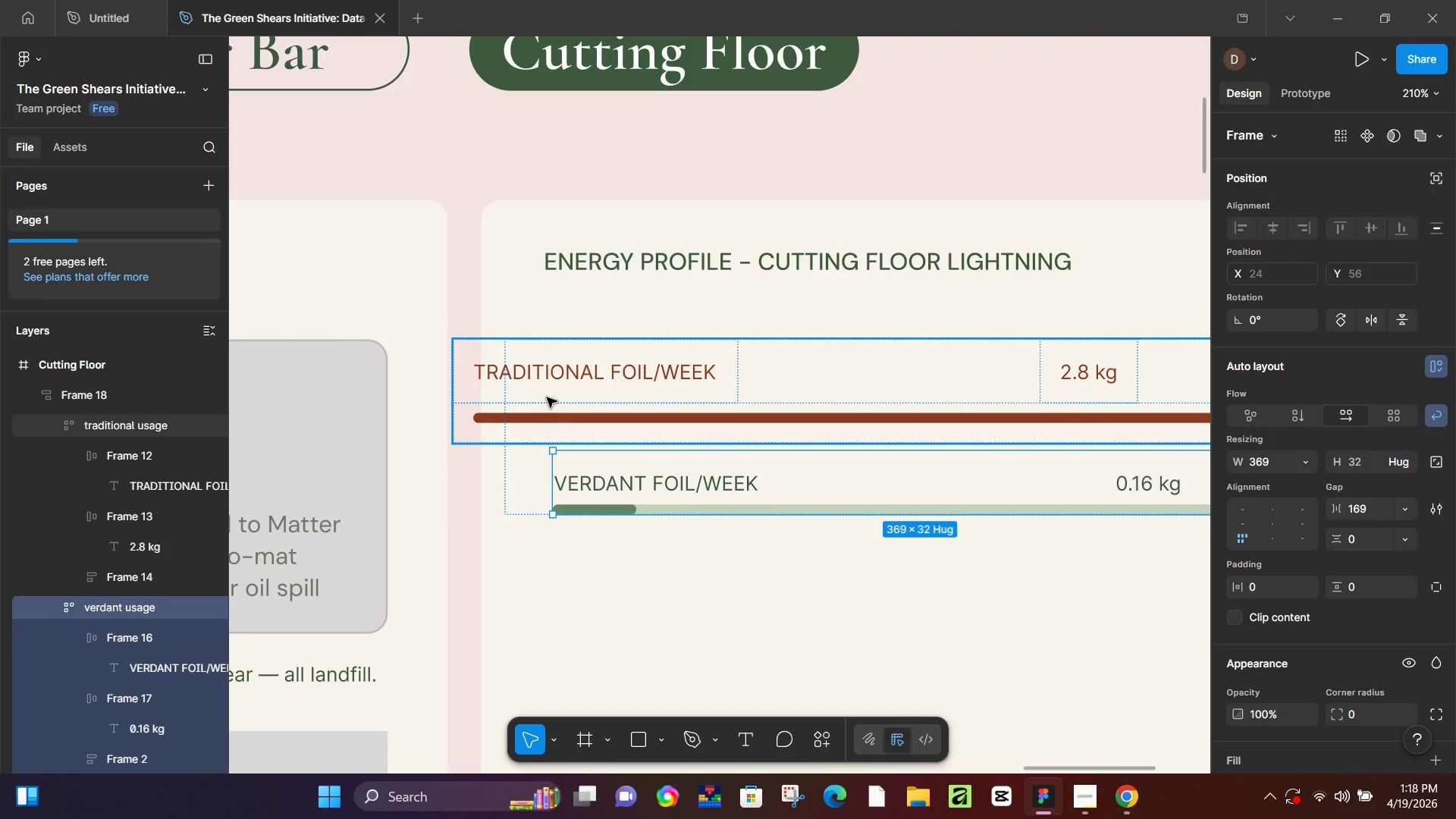 
left_click([548, 395])
 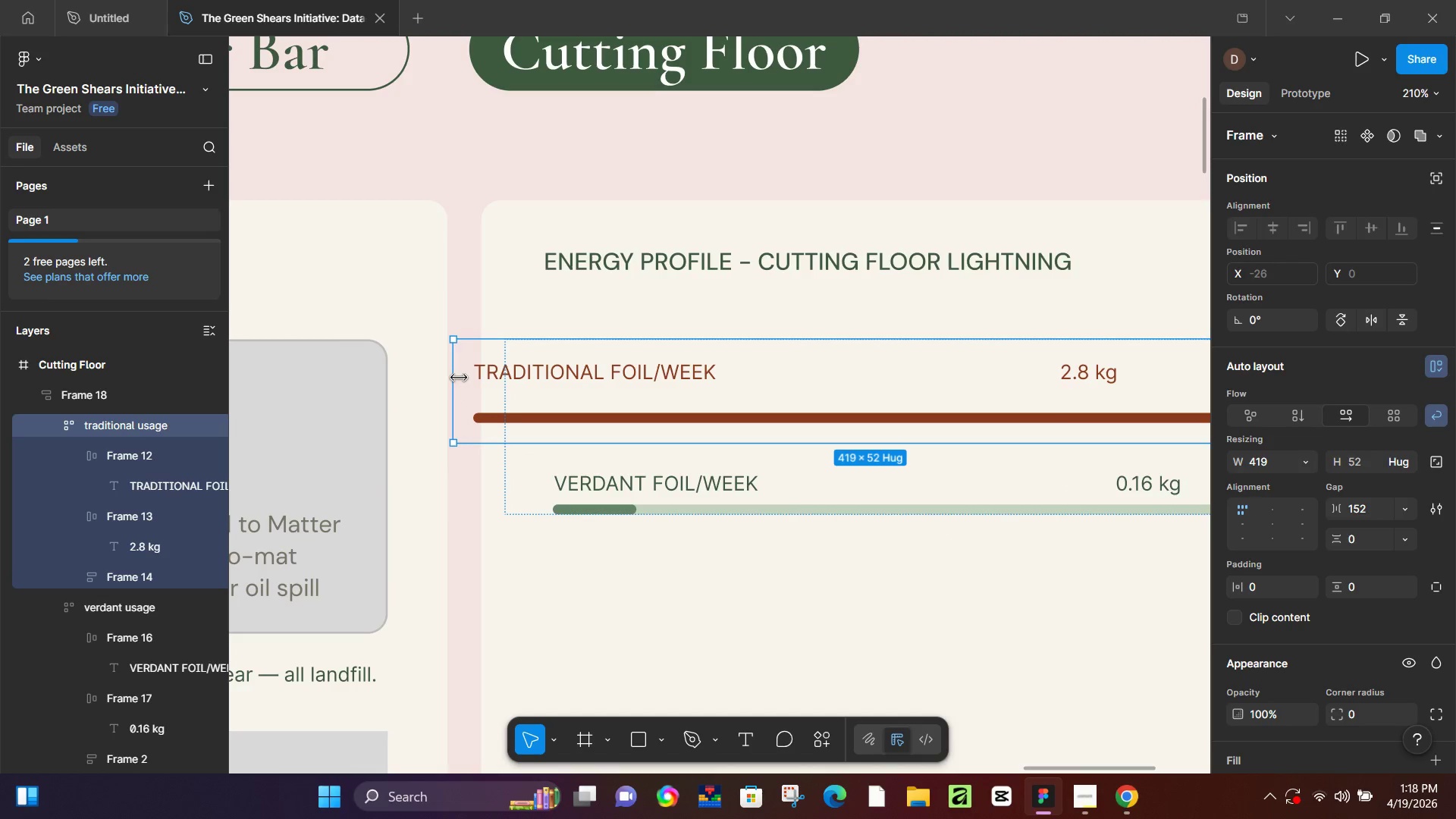 
left_click_drag(start_coordinate=[460, 378], to_coordinate=[534, 384])
 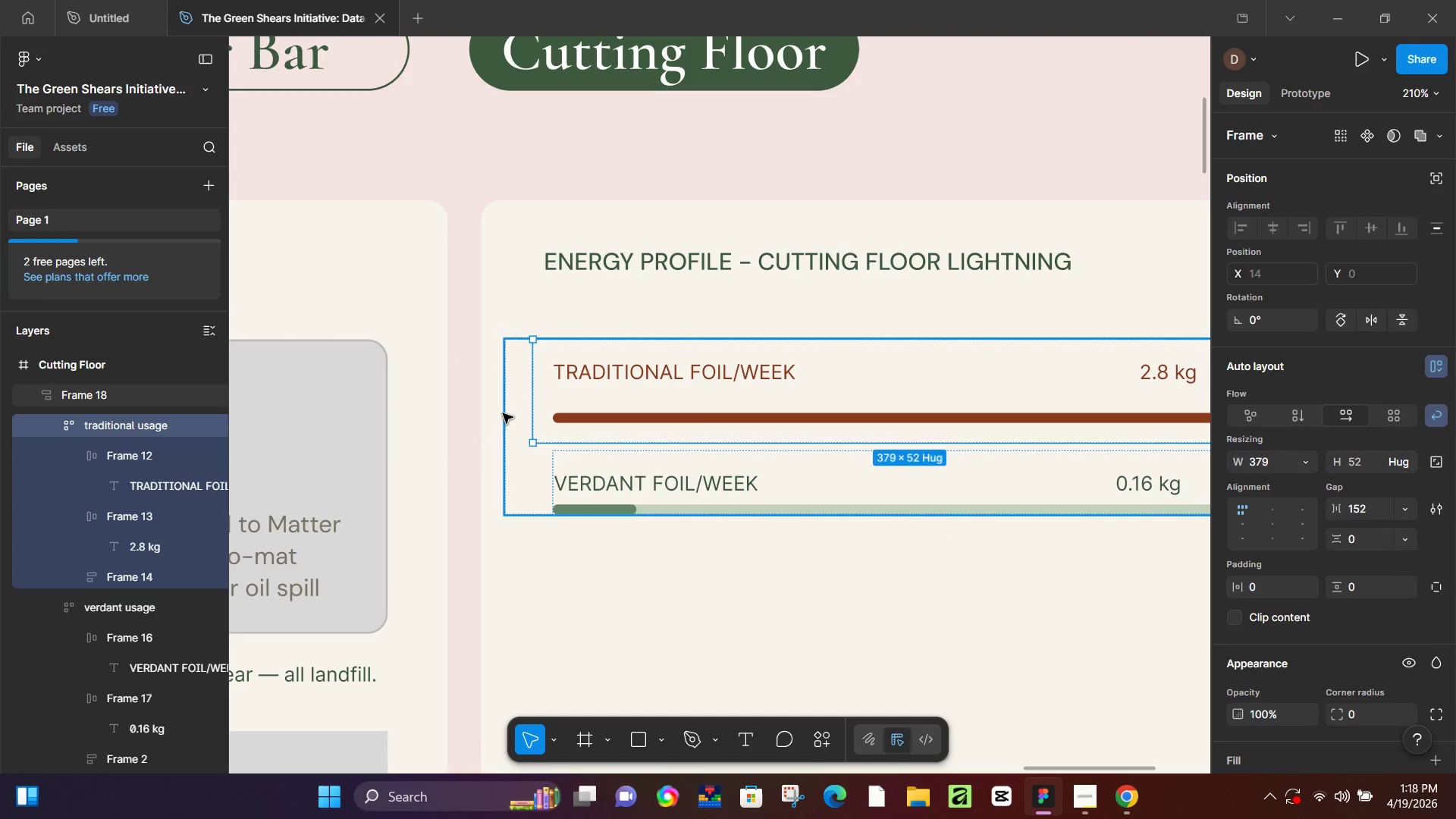 
left_click([503, 413])
 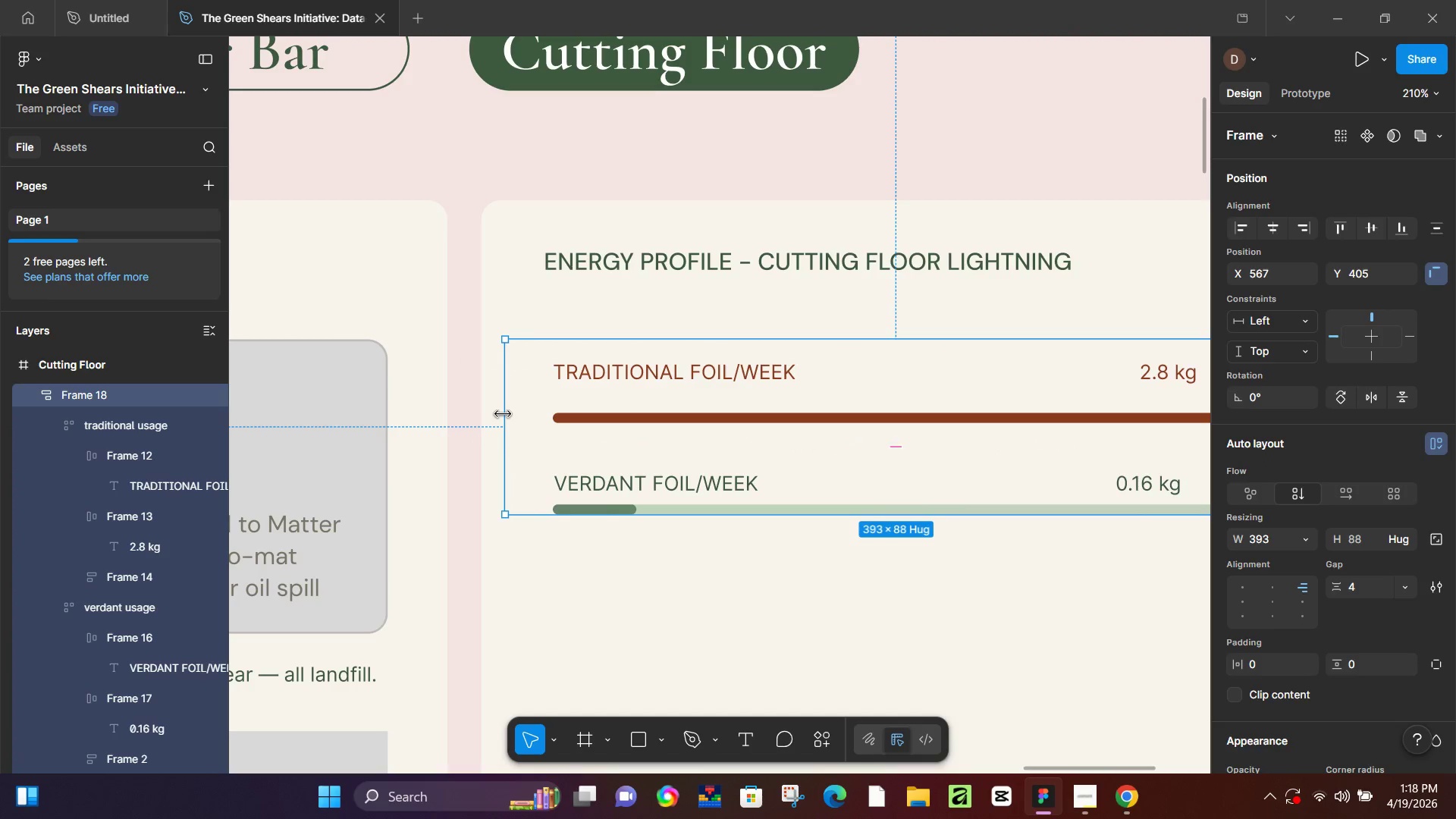 
left_click_drag(start_coordinate=[503, 413], to_coordinate=[543, 413])
 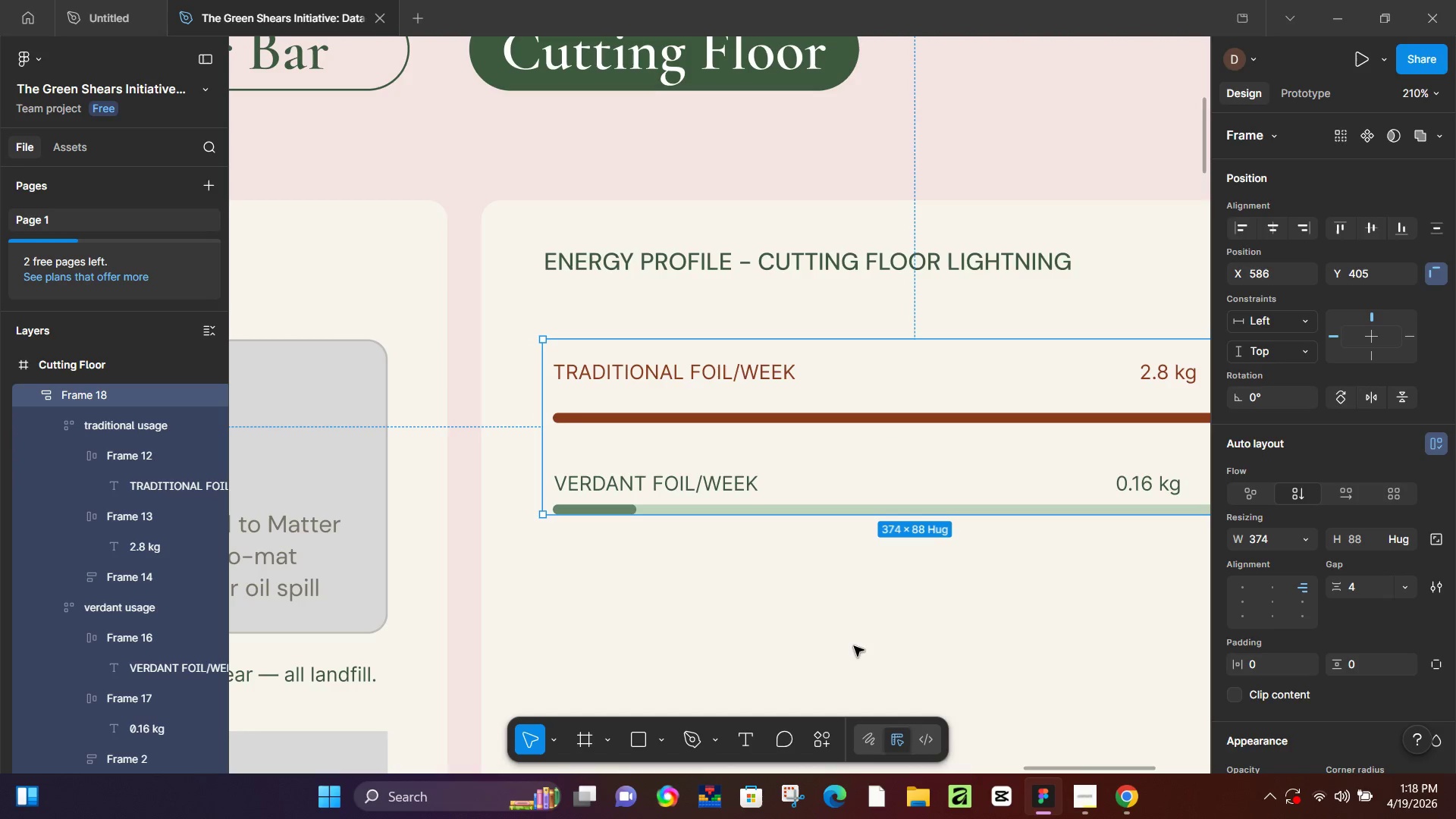 
hold_key(key=Space, duration=1.33)
 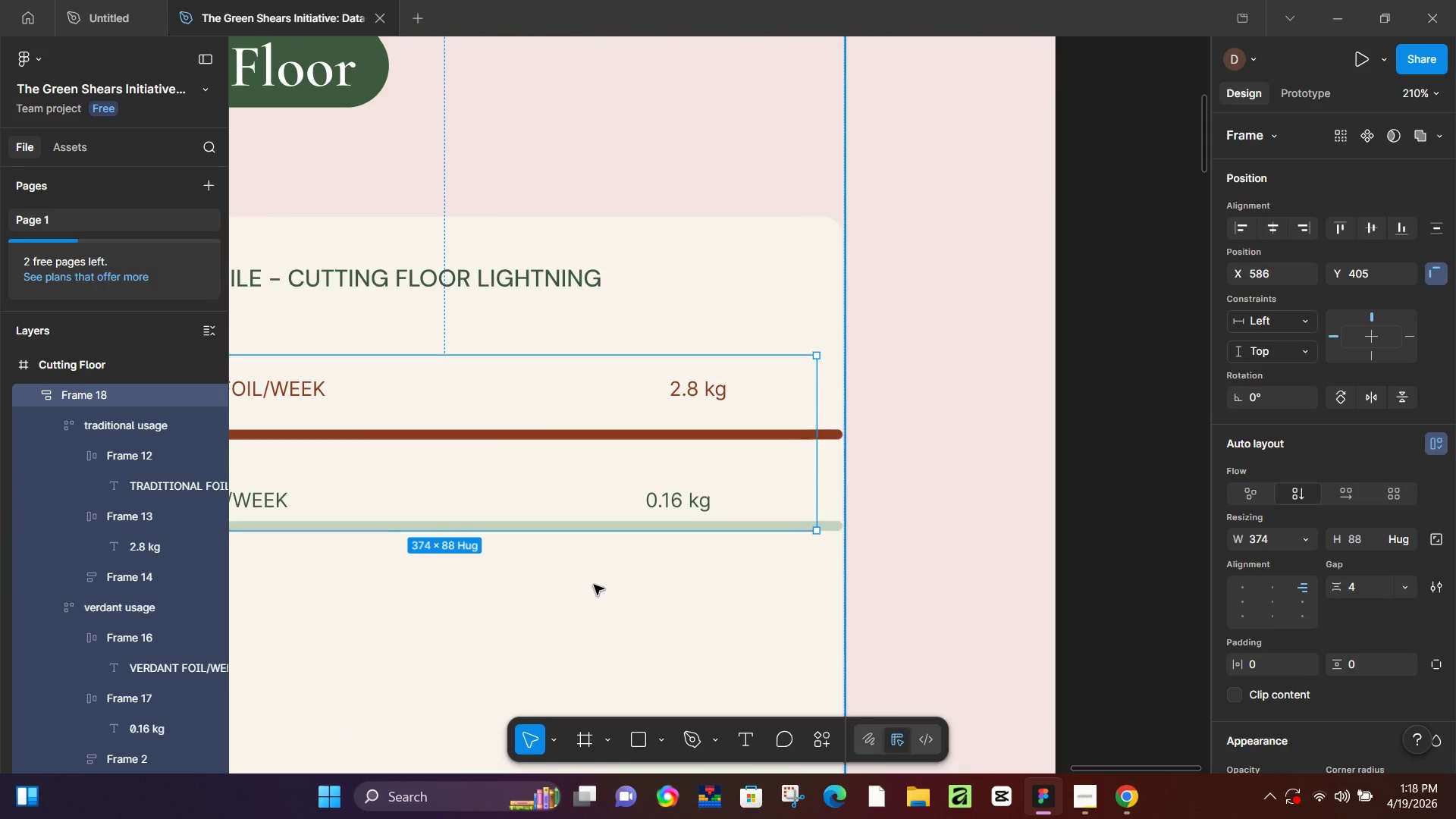 
left_click_drag(start_coordinate=[895, 606], to_coordinate=[425, 622])
 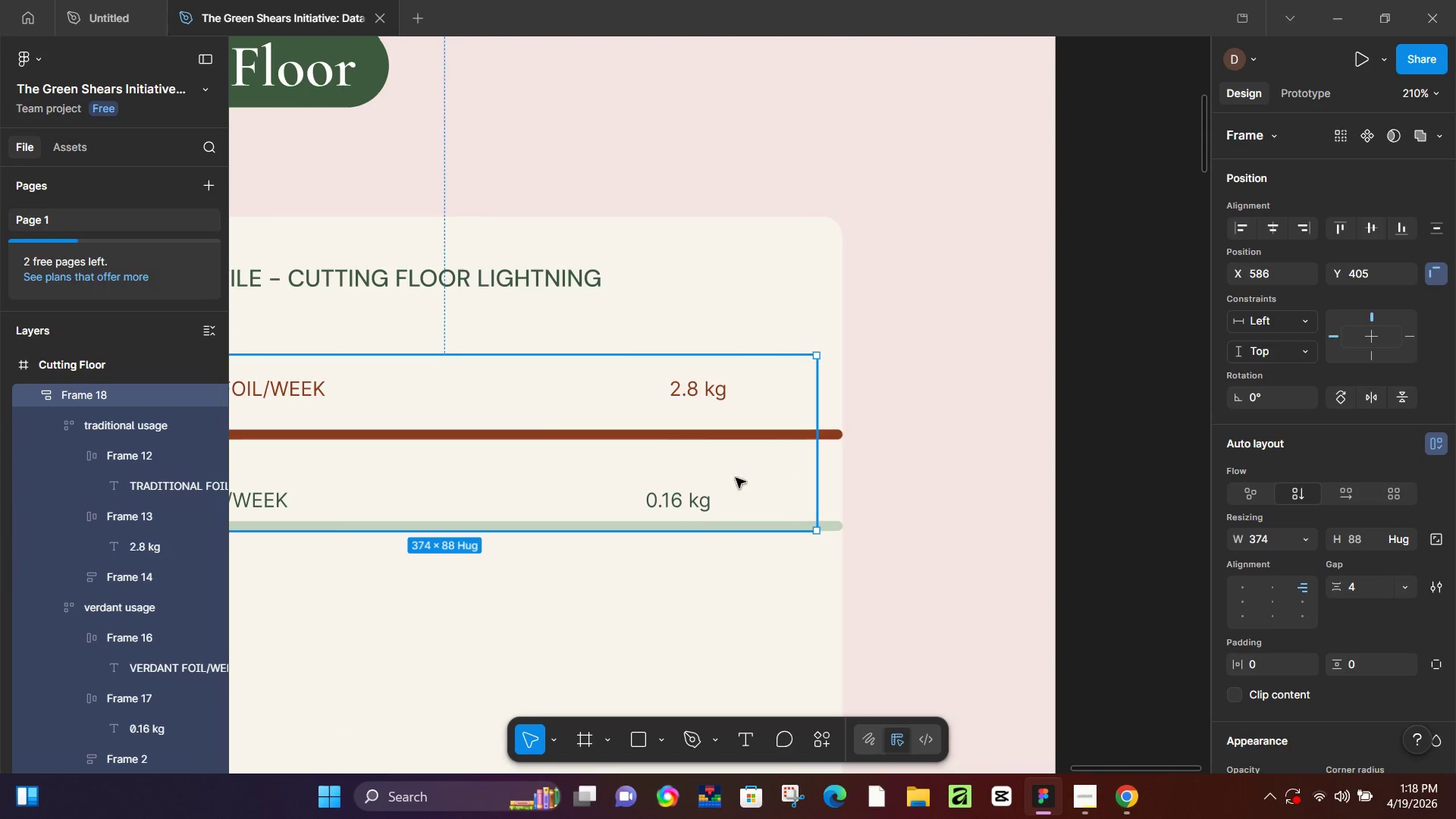 
hold_key(key=Space, duration=0.39)
 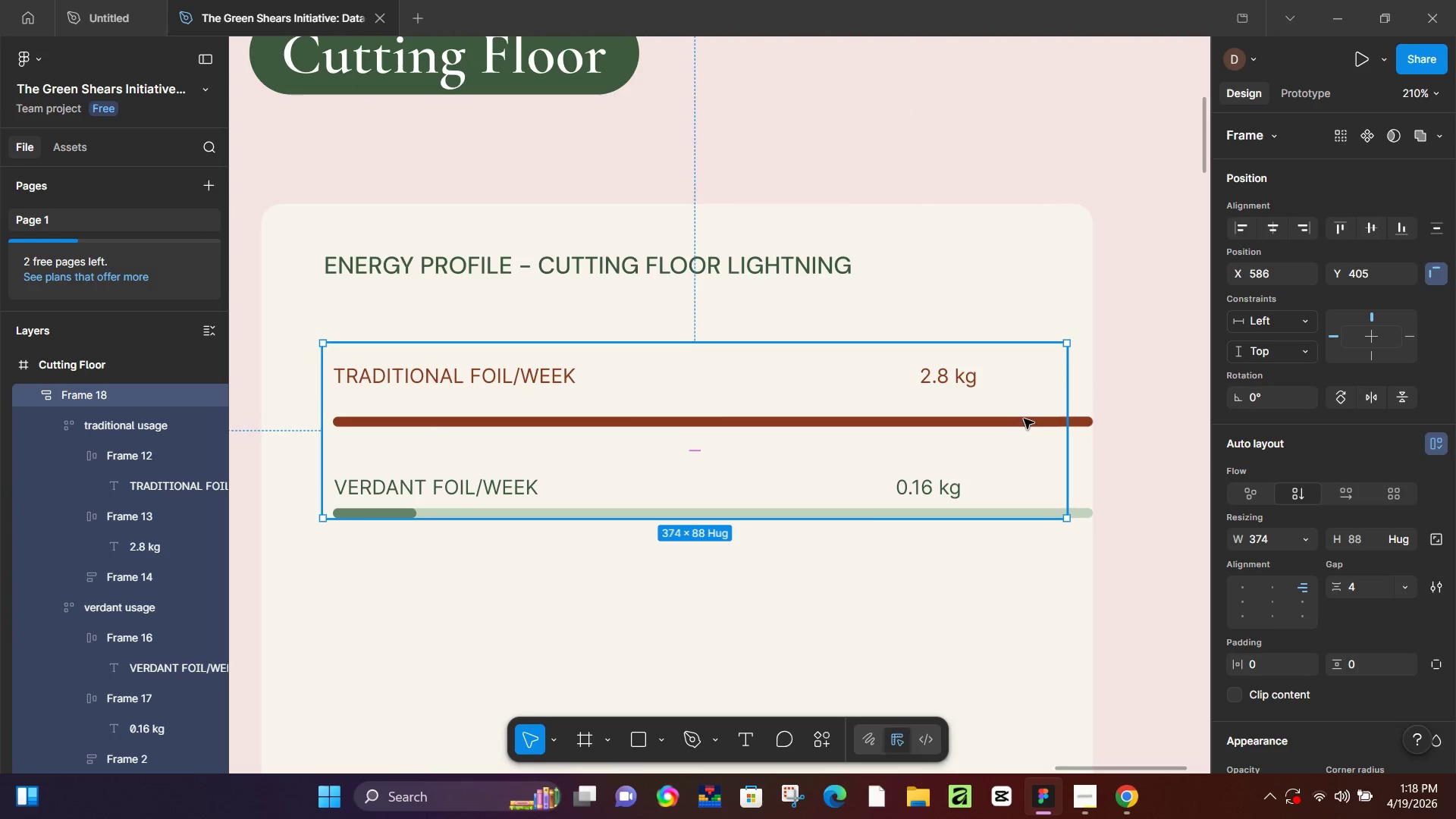 
left_click_drag(start_coordinate=[594, 584], to_coordinate=[844, 572])
 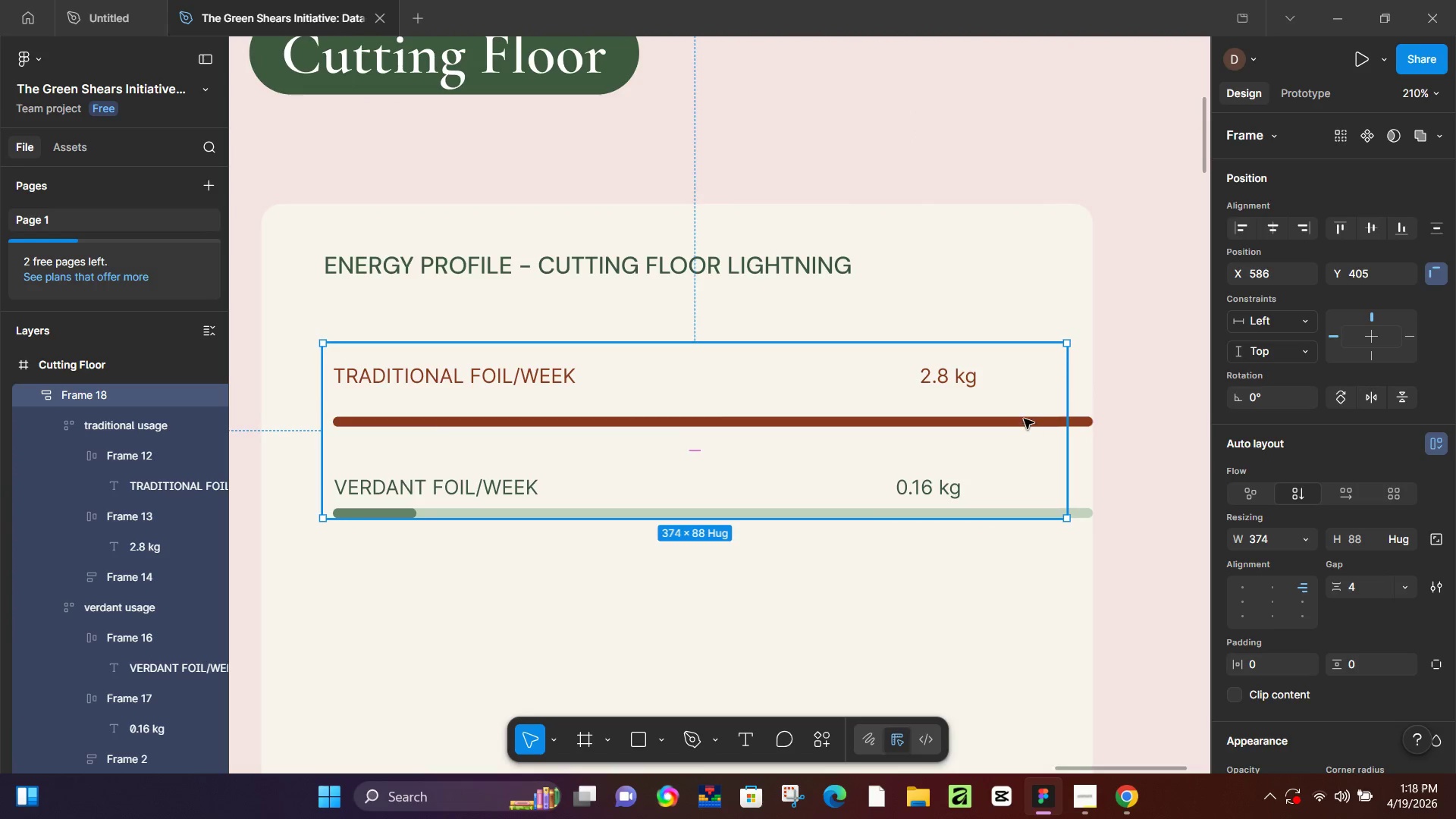 
double_click([1024, 419])
 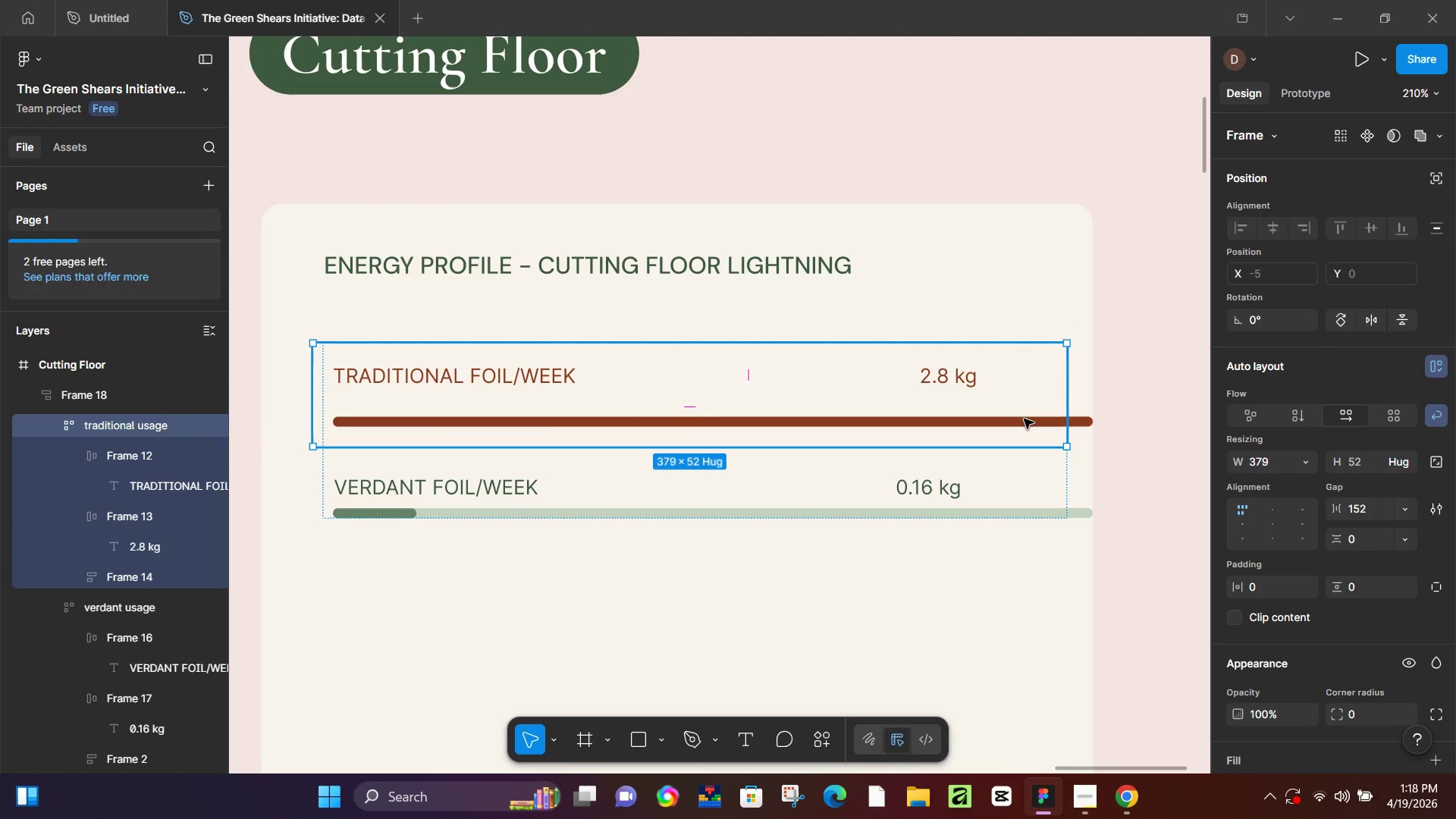 
double_click([1024, 419])
 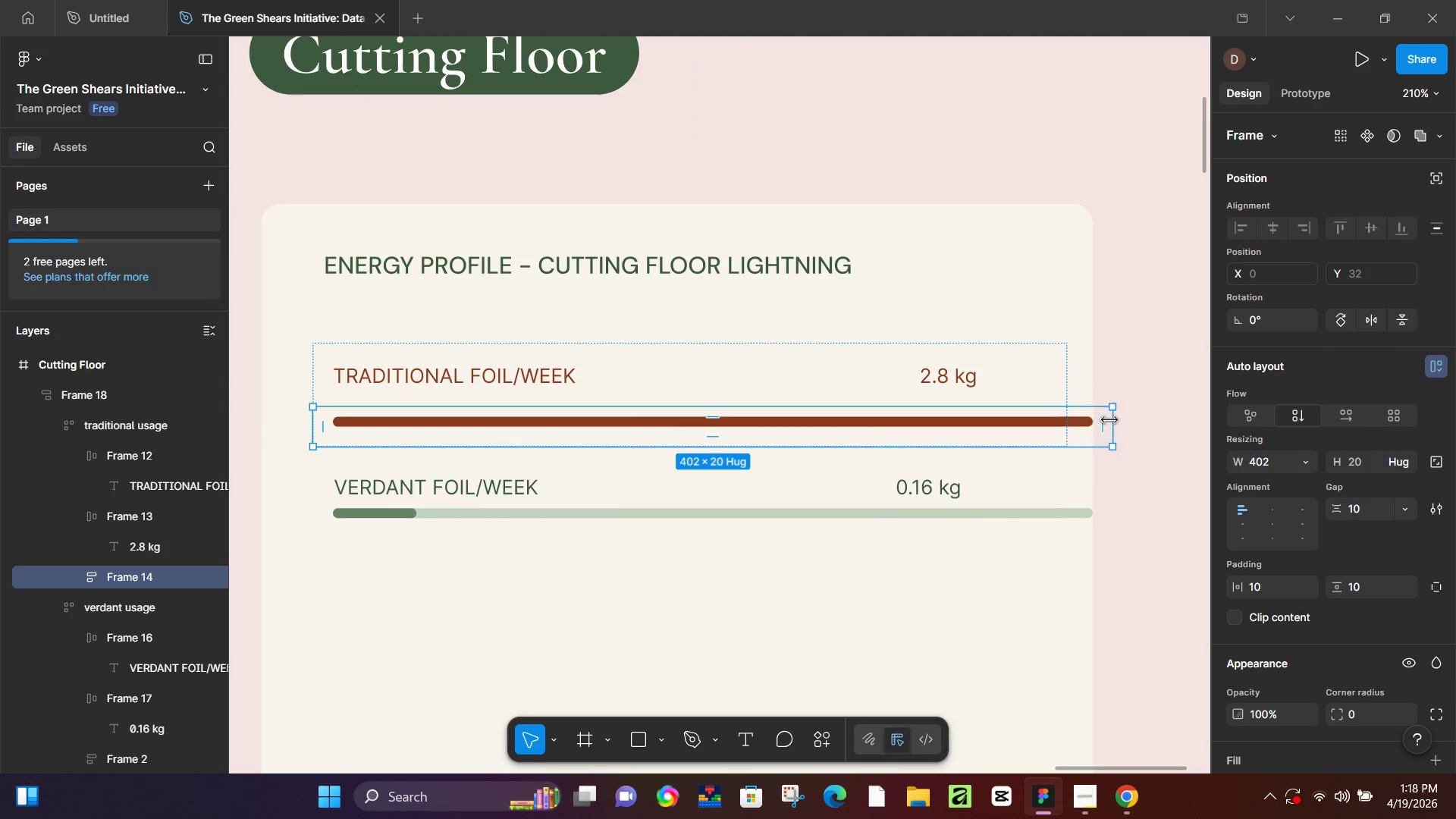 
hold_key(key=ShiftLeft, duration=1.52)
left_click_drag(start_coordinate=[1112, 420], to_coordinate=[999, 423])
 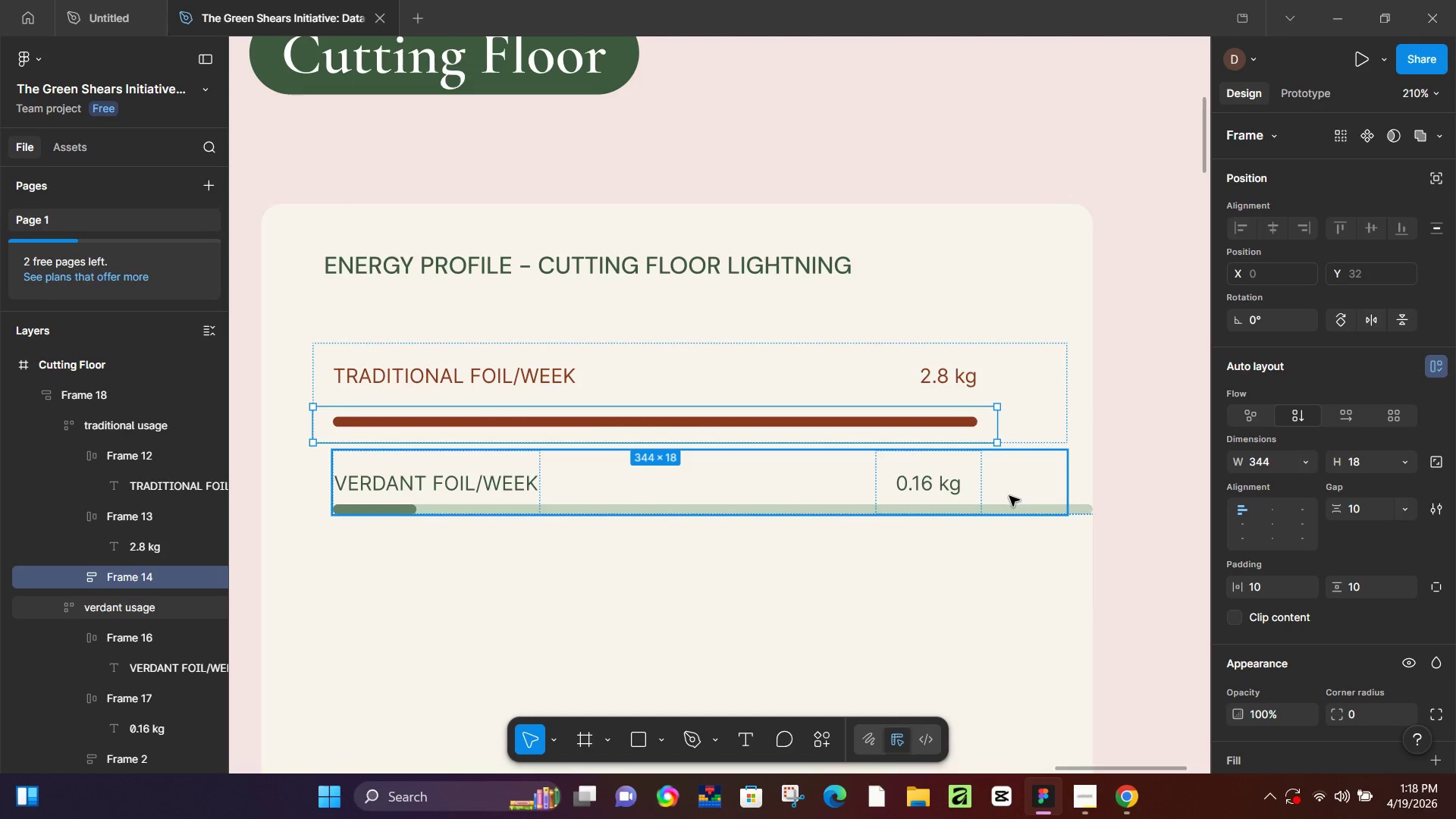 
hold_key(key=ShiftLeft, duration=1.5)
 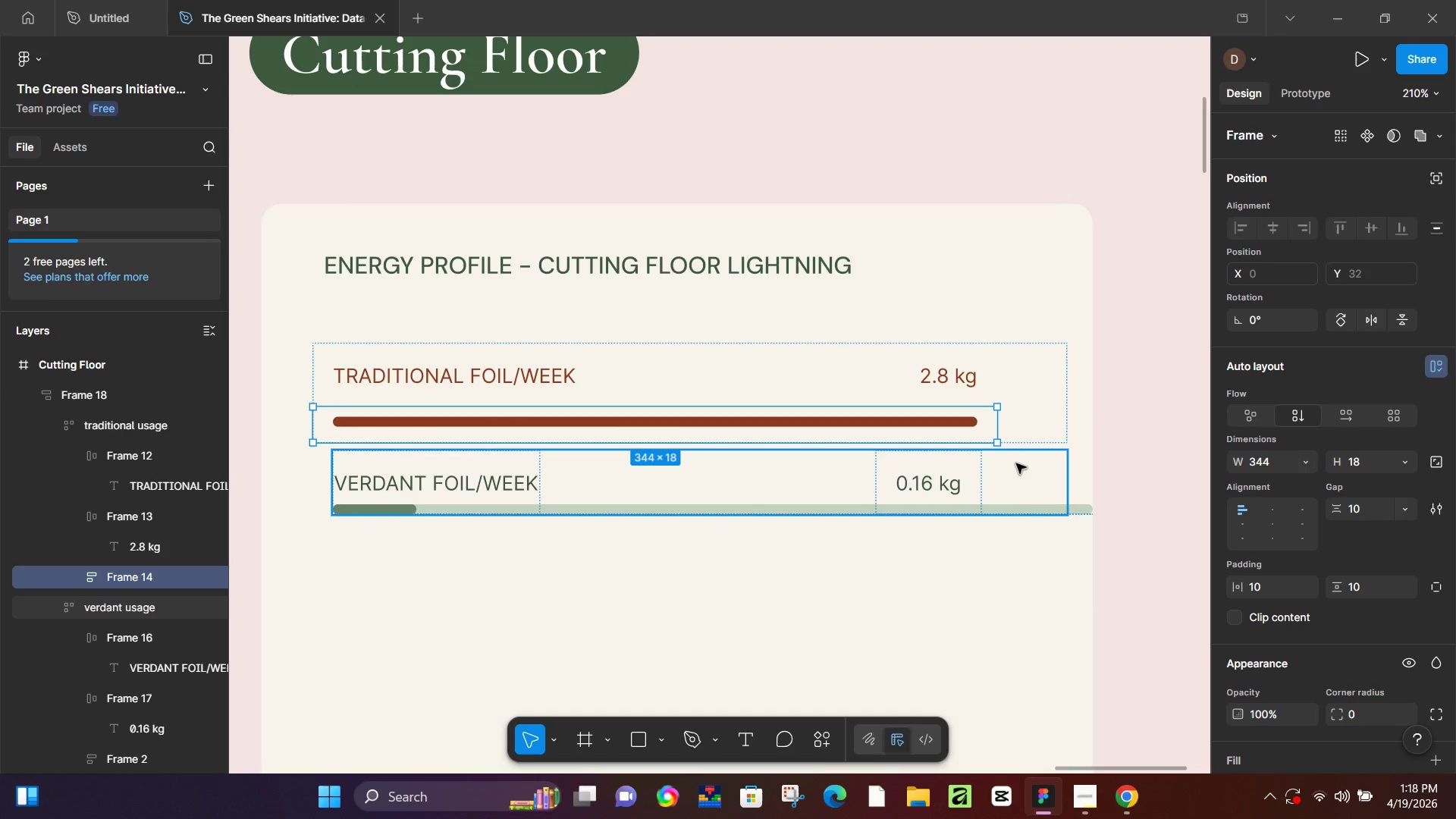 
hold_key(key=ShiftLeft, duration=0.44)
 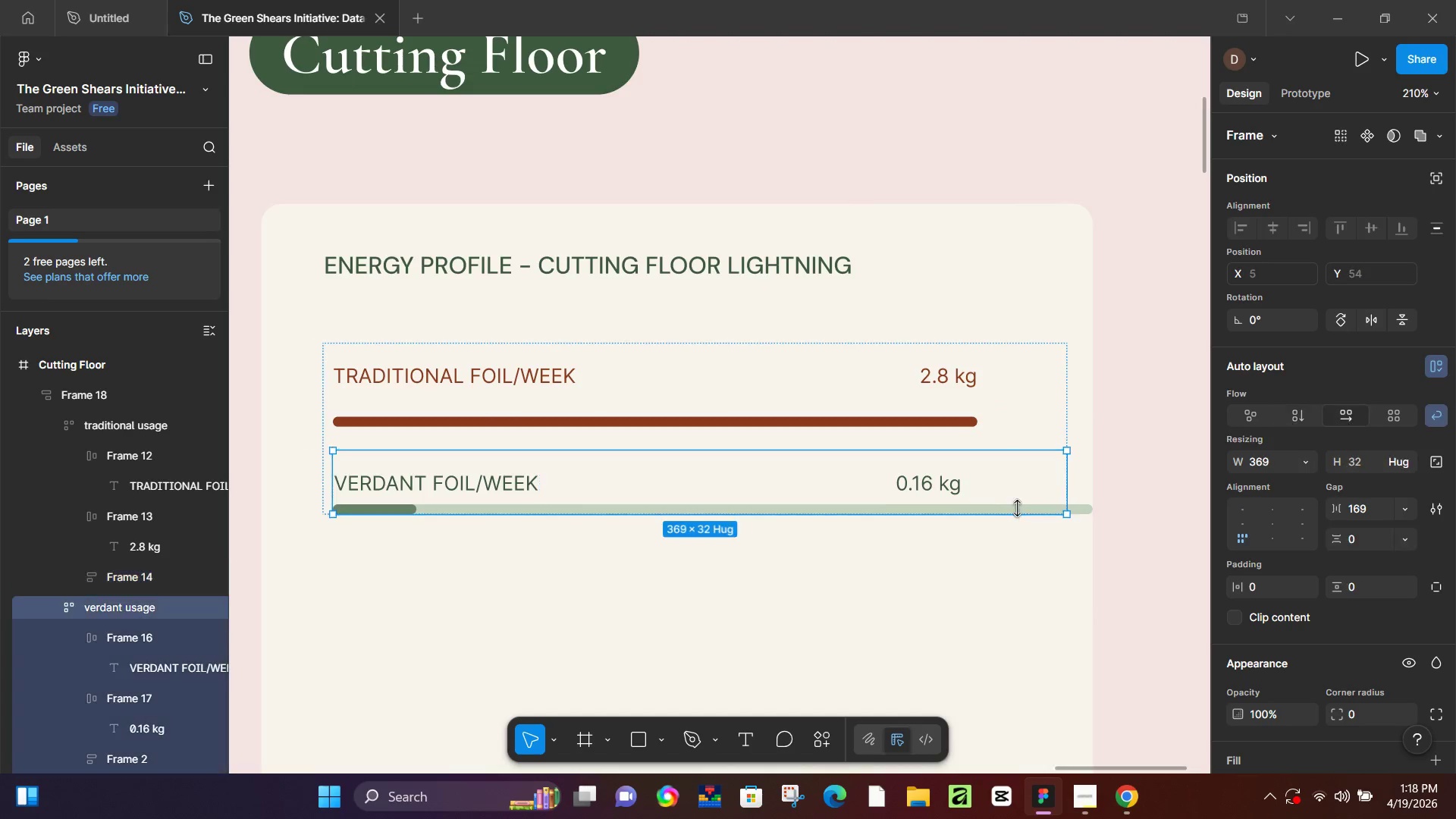 
double_click([1017, 508])
 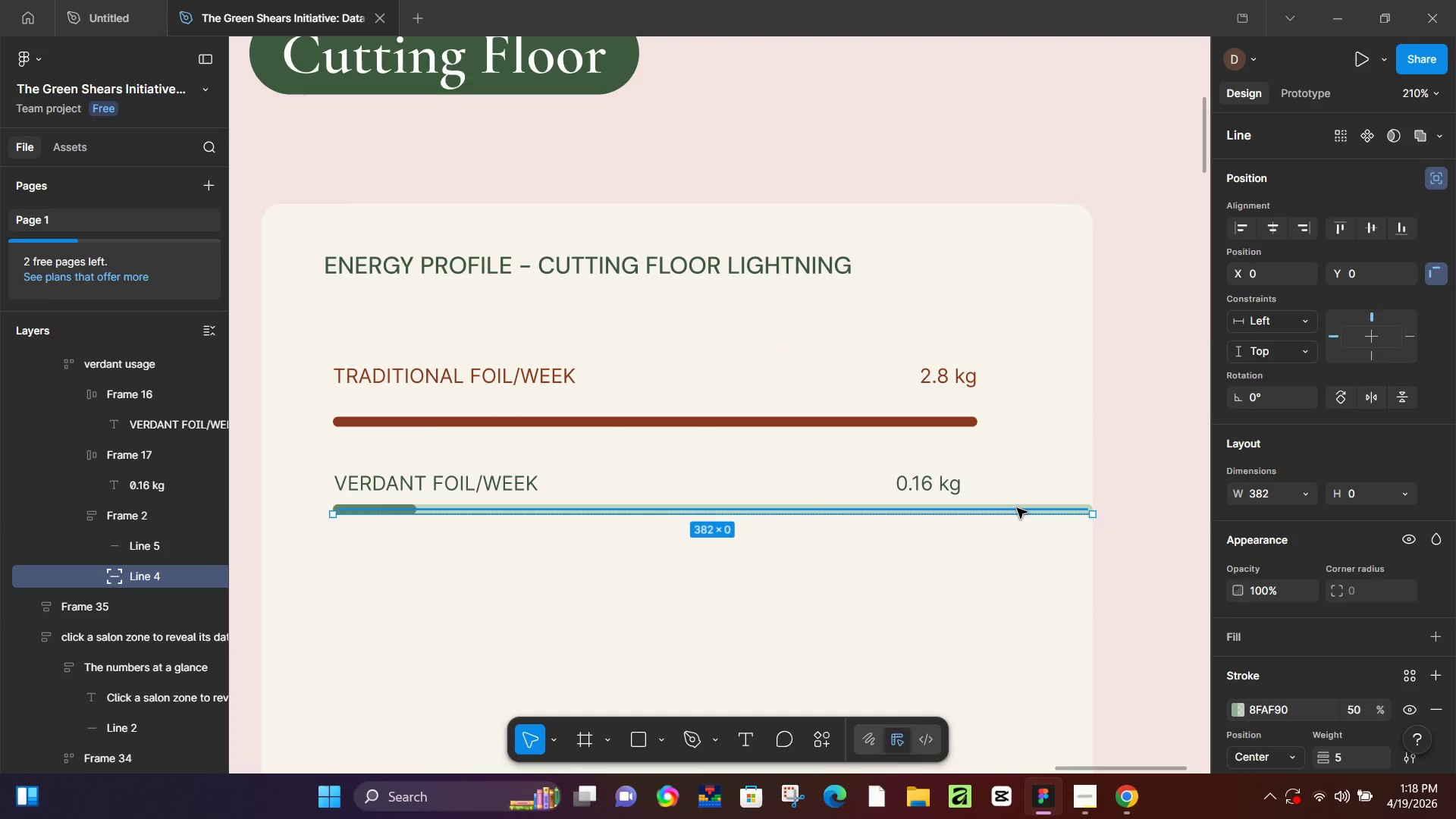 
triple_click([1017, 508])
 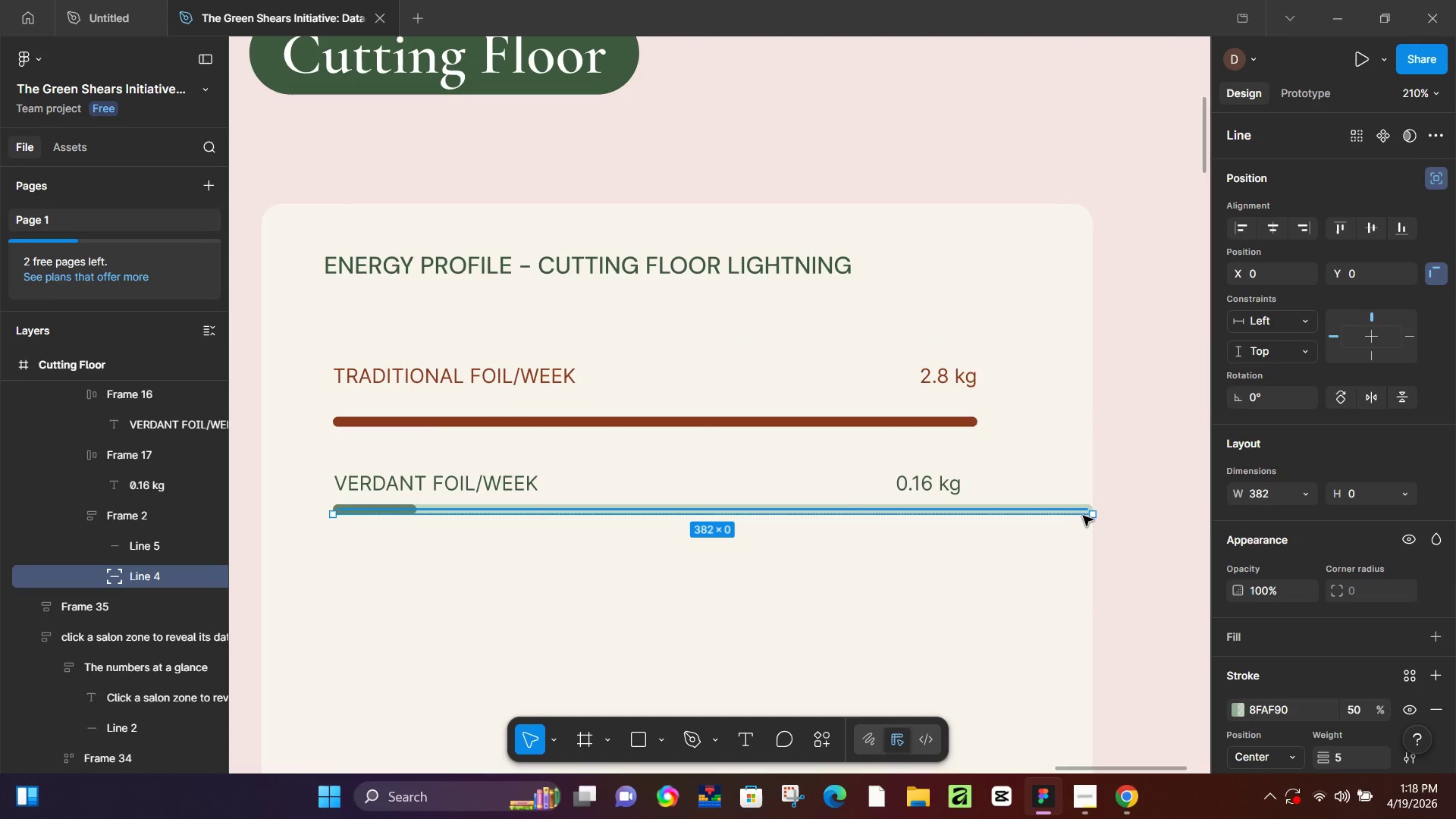 
hold_key(key=ShiftLeft, duration=1.5)
left_click_drag(start_coordinate=[1091, 513], to_coordinate=[975, 507])
 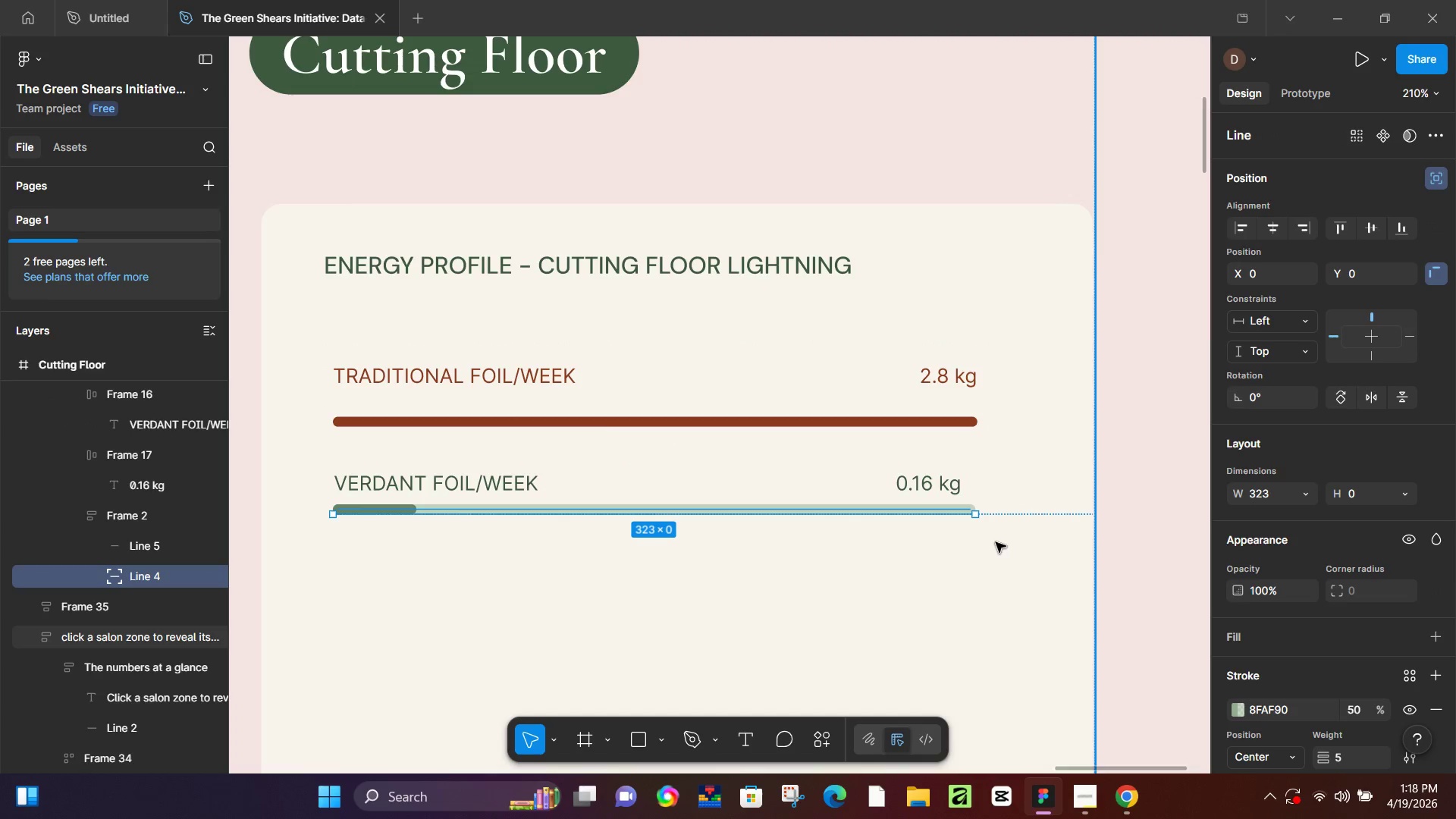 
hold_key(key=ShiftLeft, duration=1.5)
 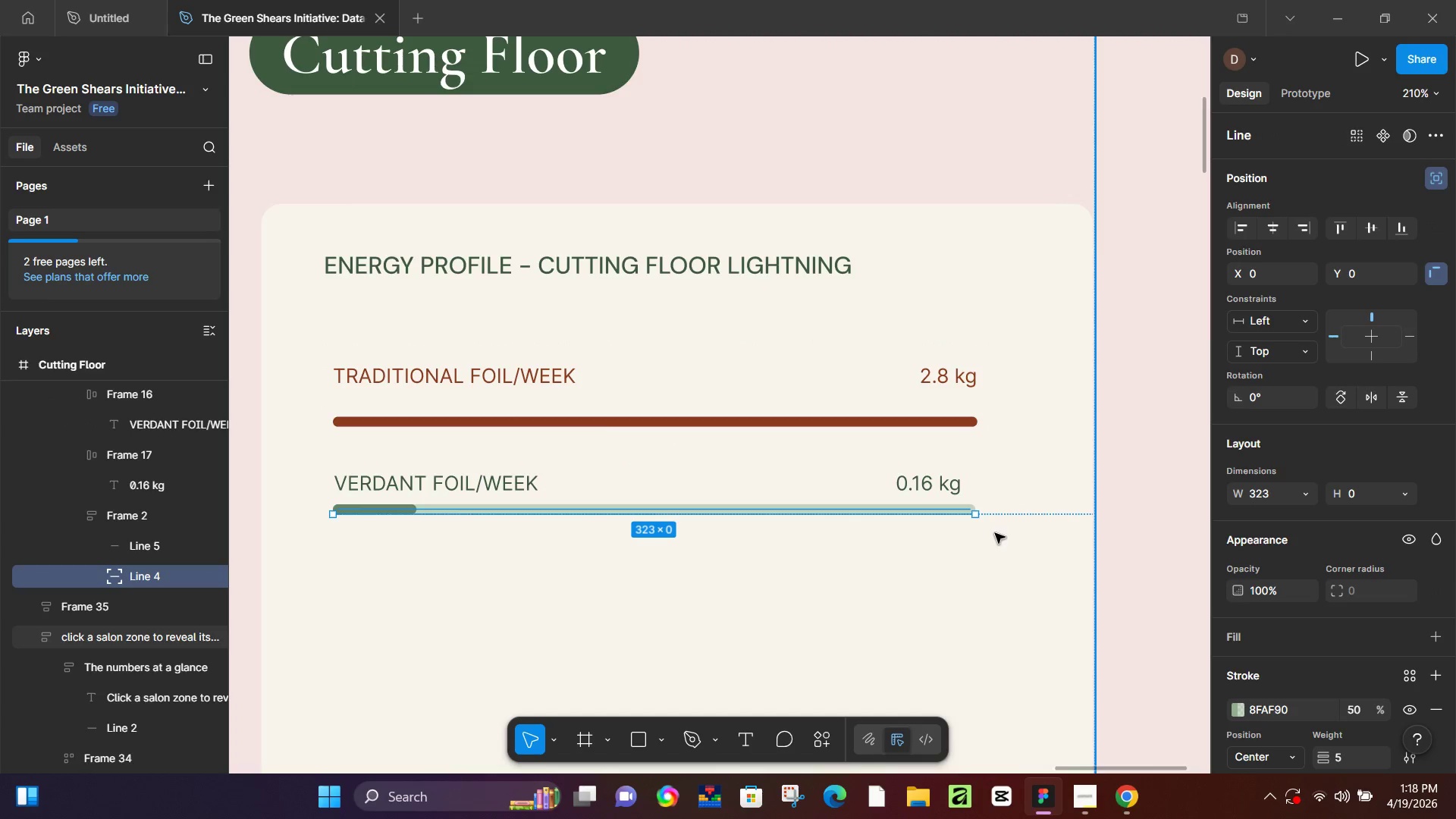 
hold_key(key=ShiftLeft, duration=0.31)
 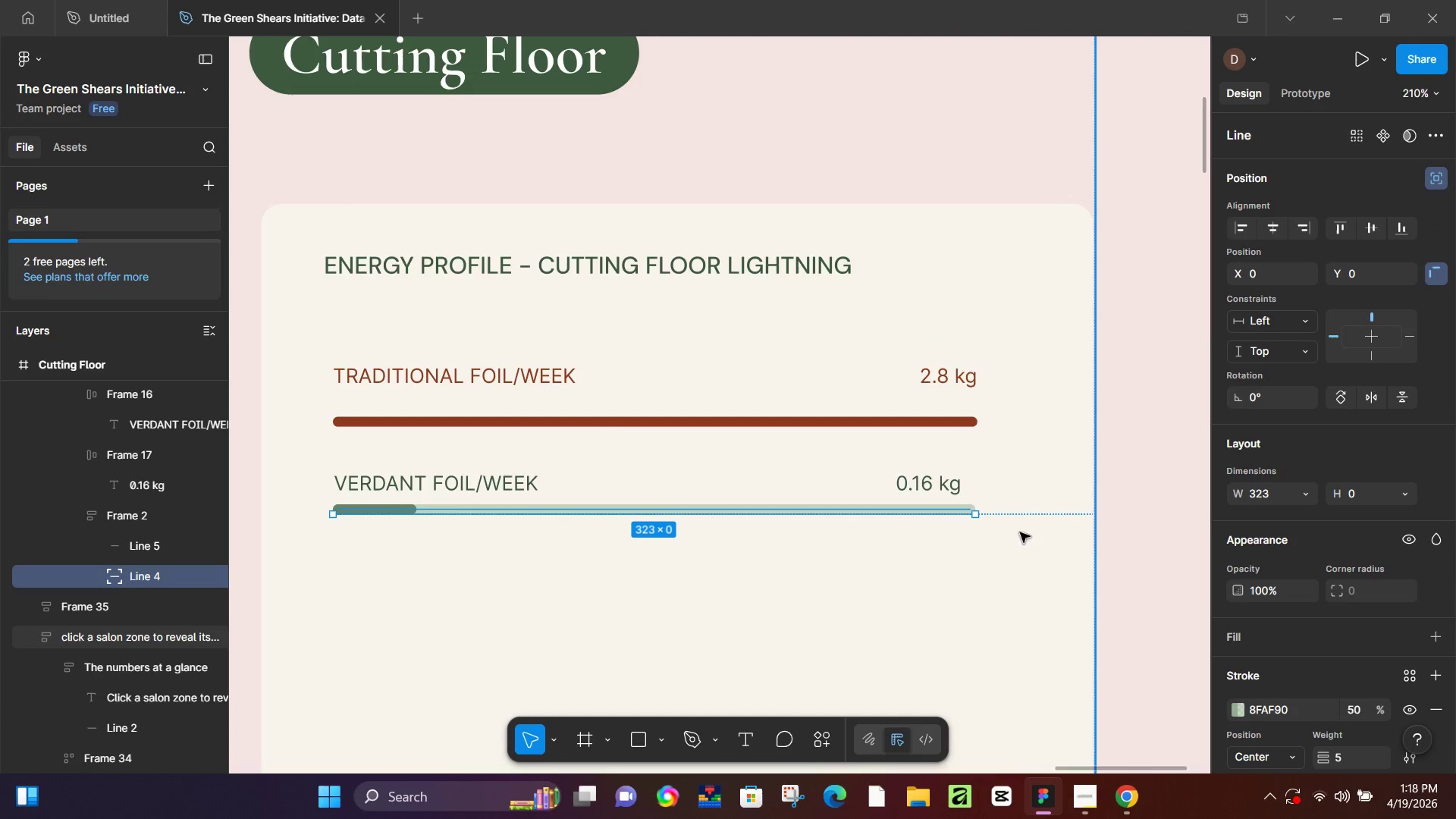 
left_click([1112, 535])
 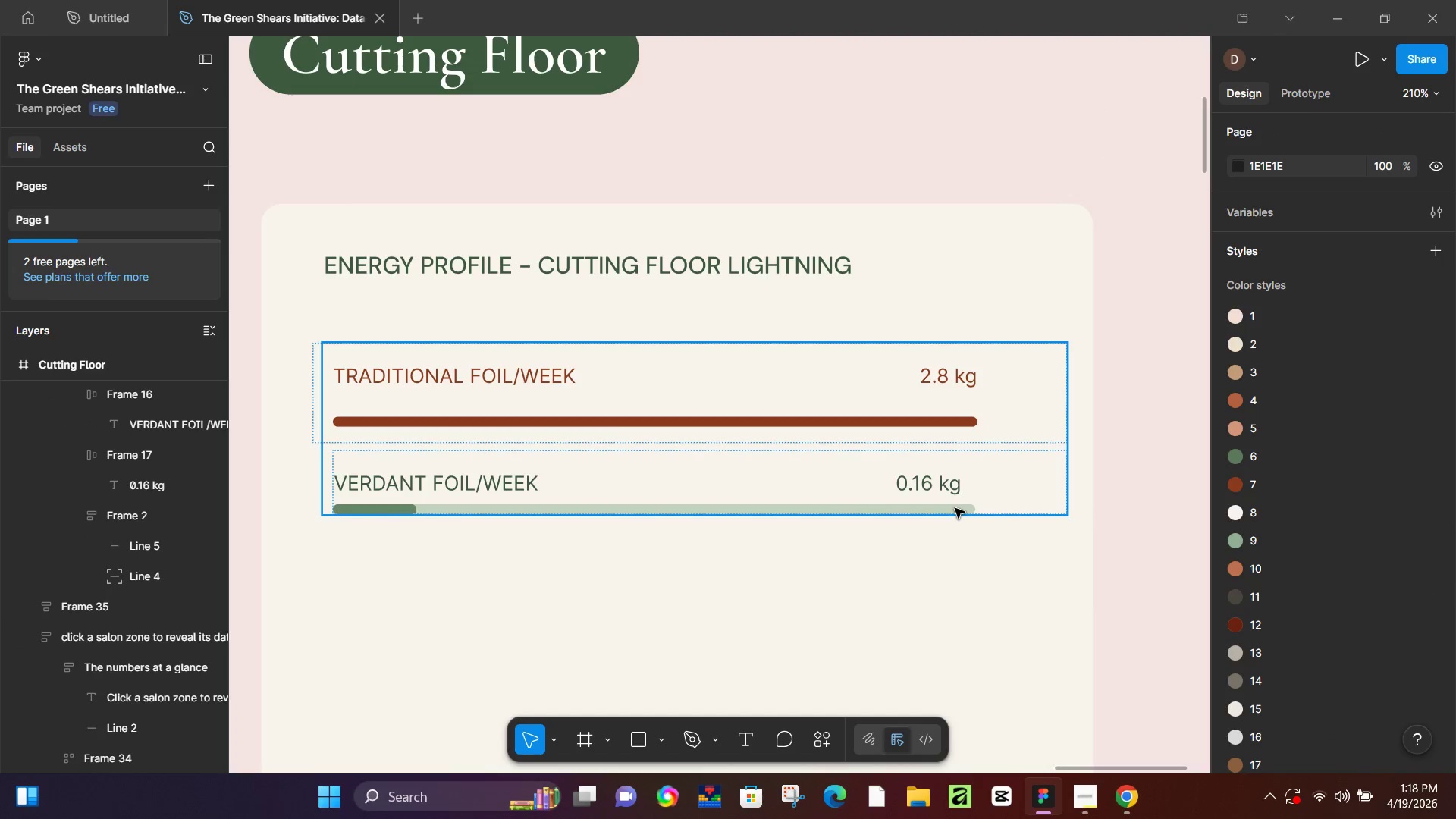 
double_click([957, 510])
 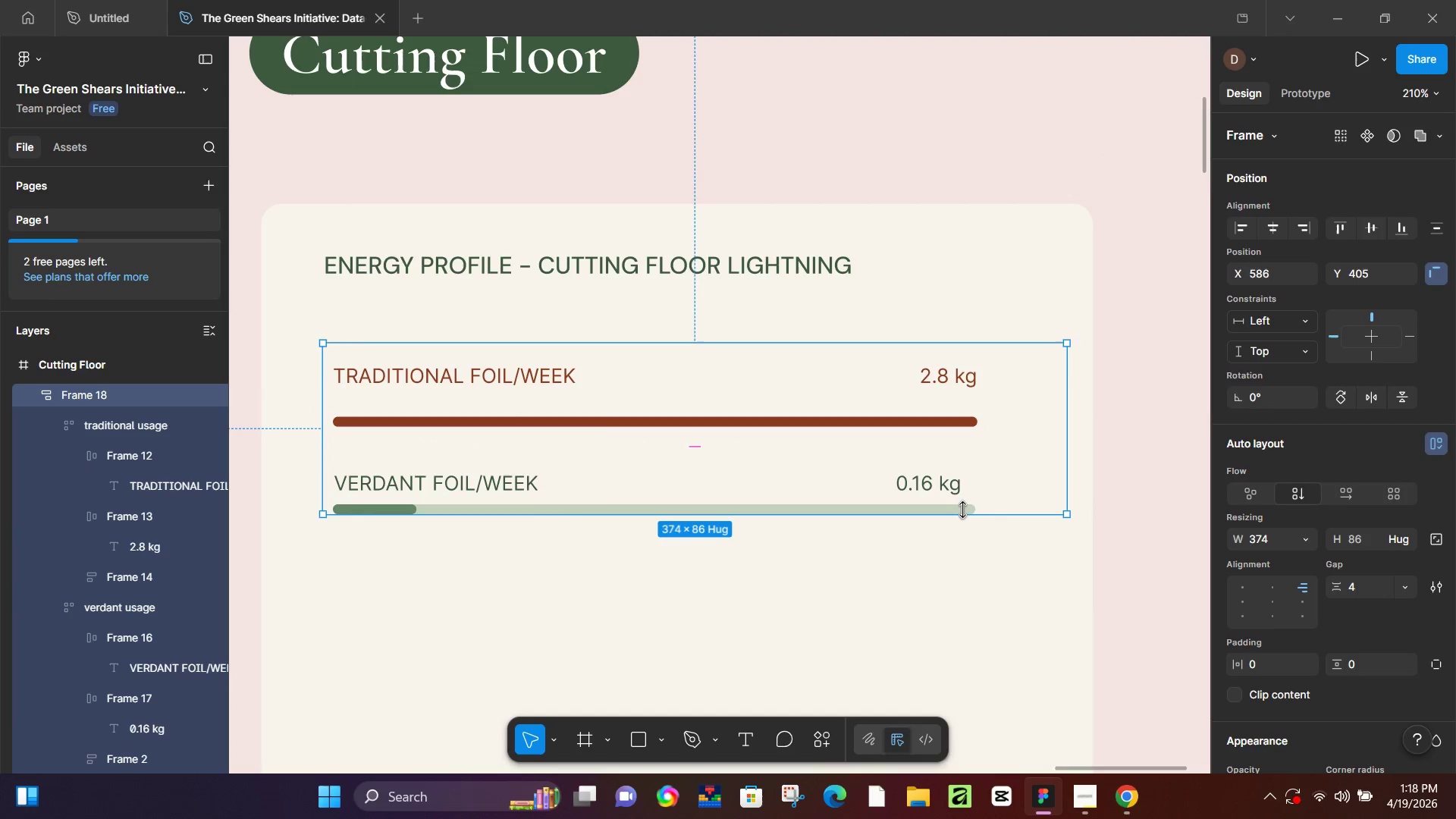 
double_click([962, 510])
 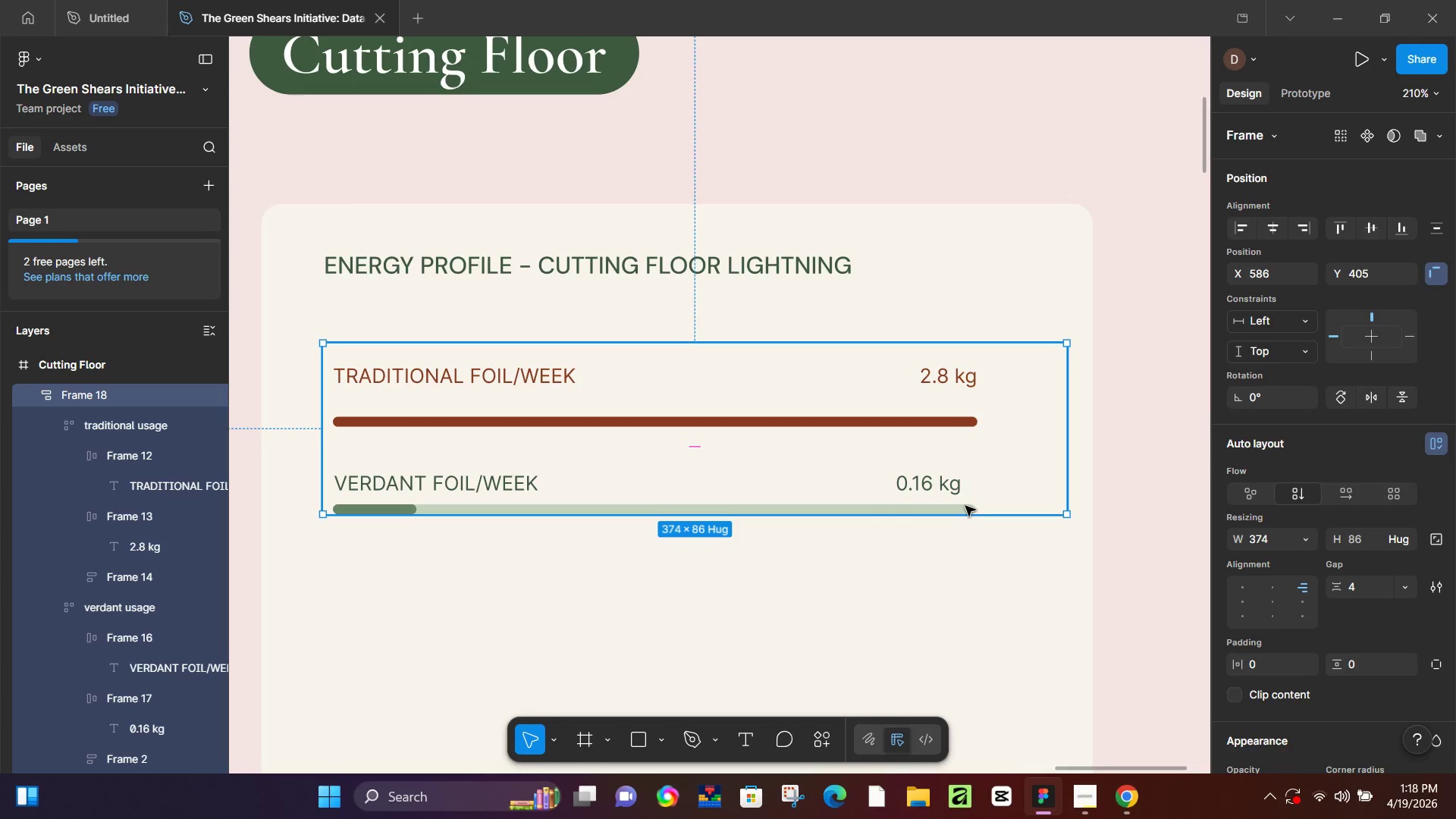 
double_click([965, 506])
 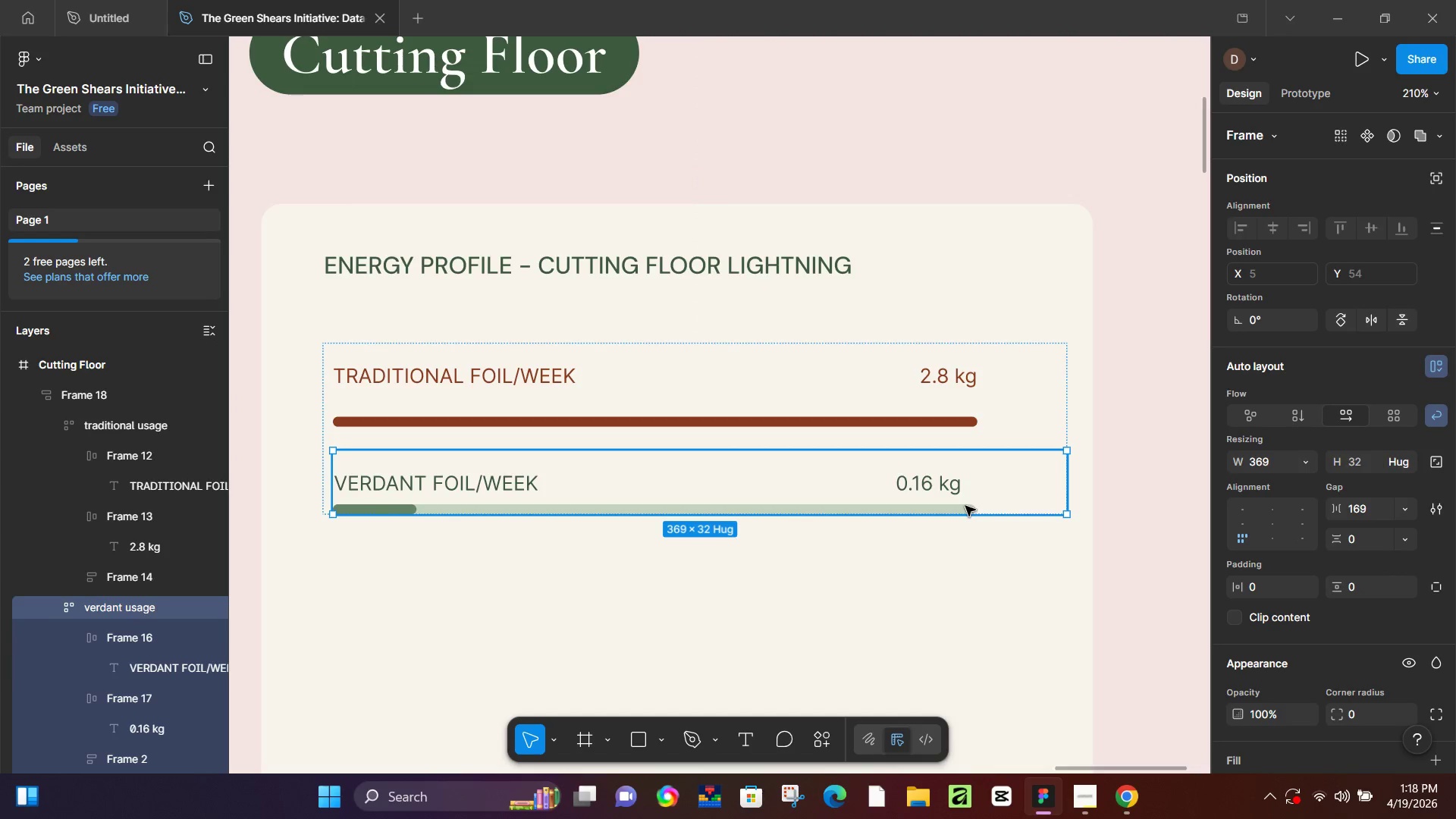 
double_click([965, 506])
 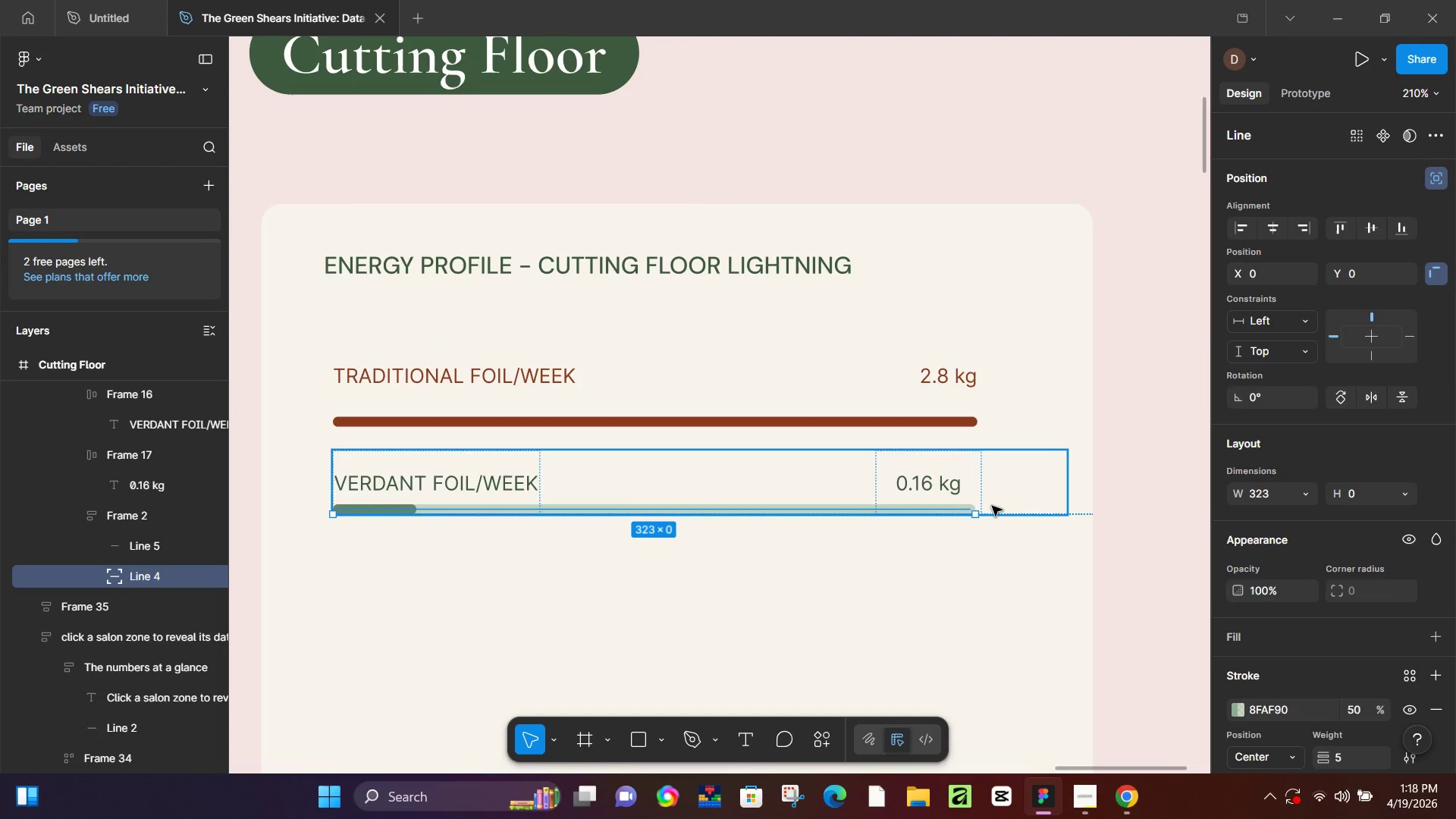 
hold_key(key=ShiftLeft, duration=0.31)
 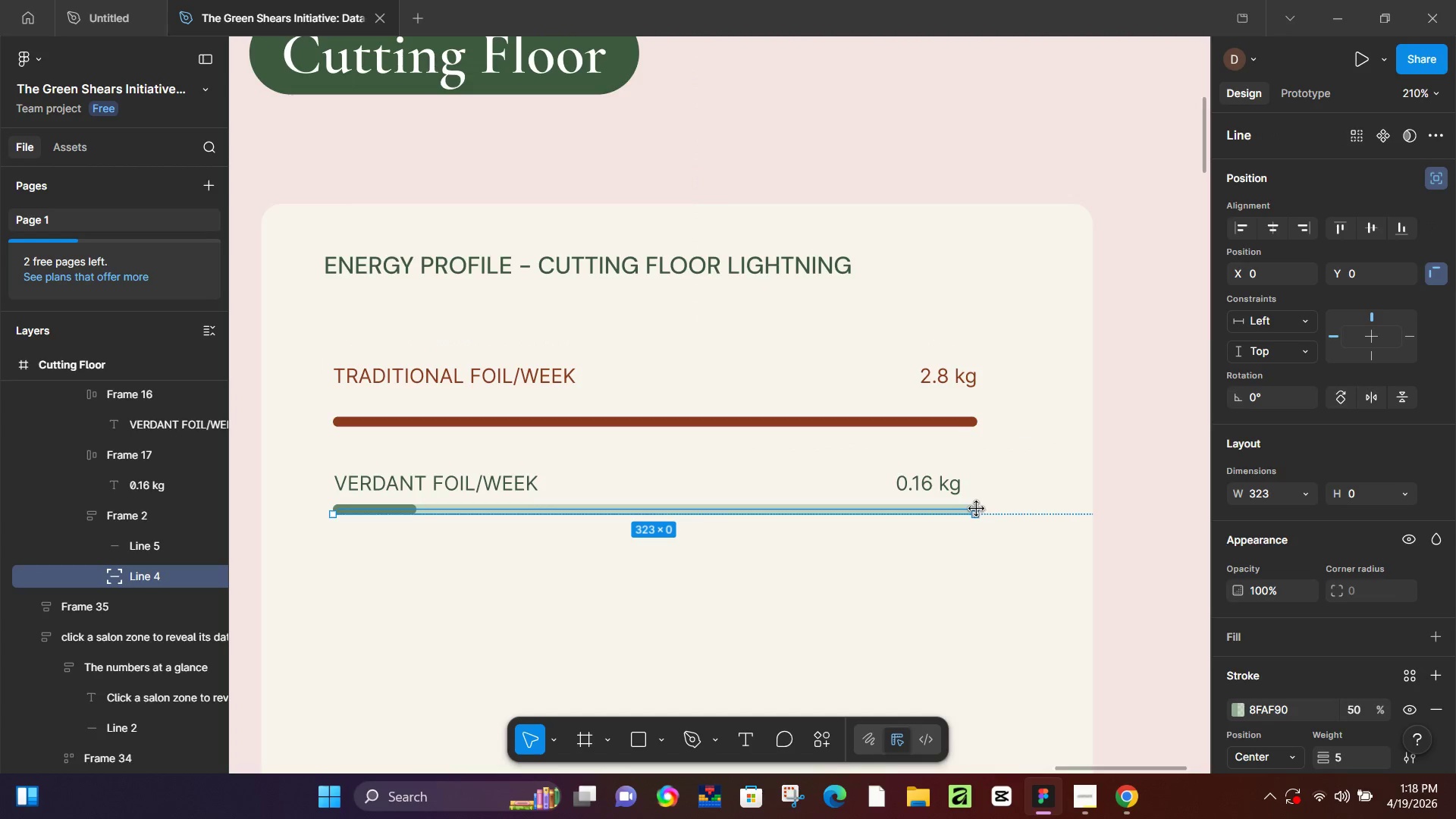 
hold_key(key=ShiftLeft, duration=1.5)
 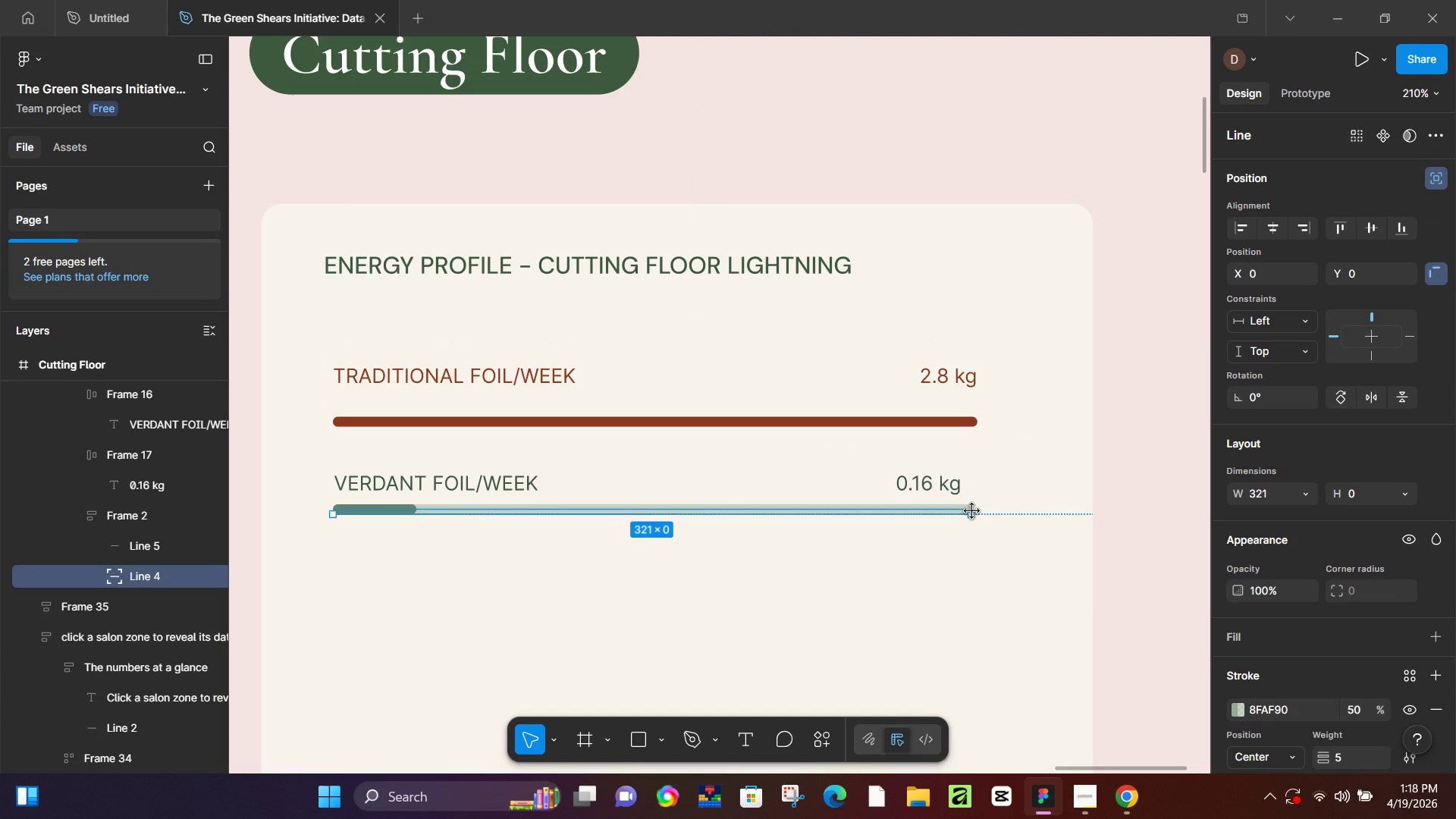 
hold_key(key=ShiftLeft, duration=0.59)
 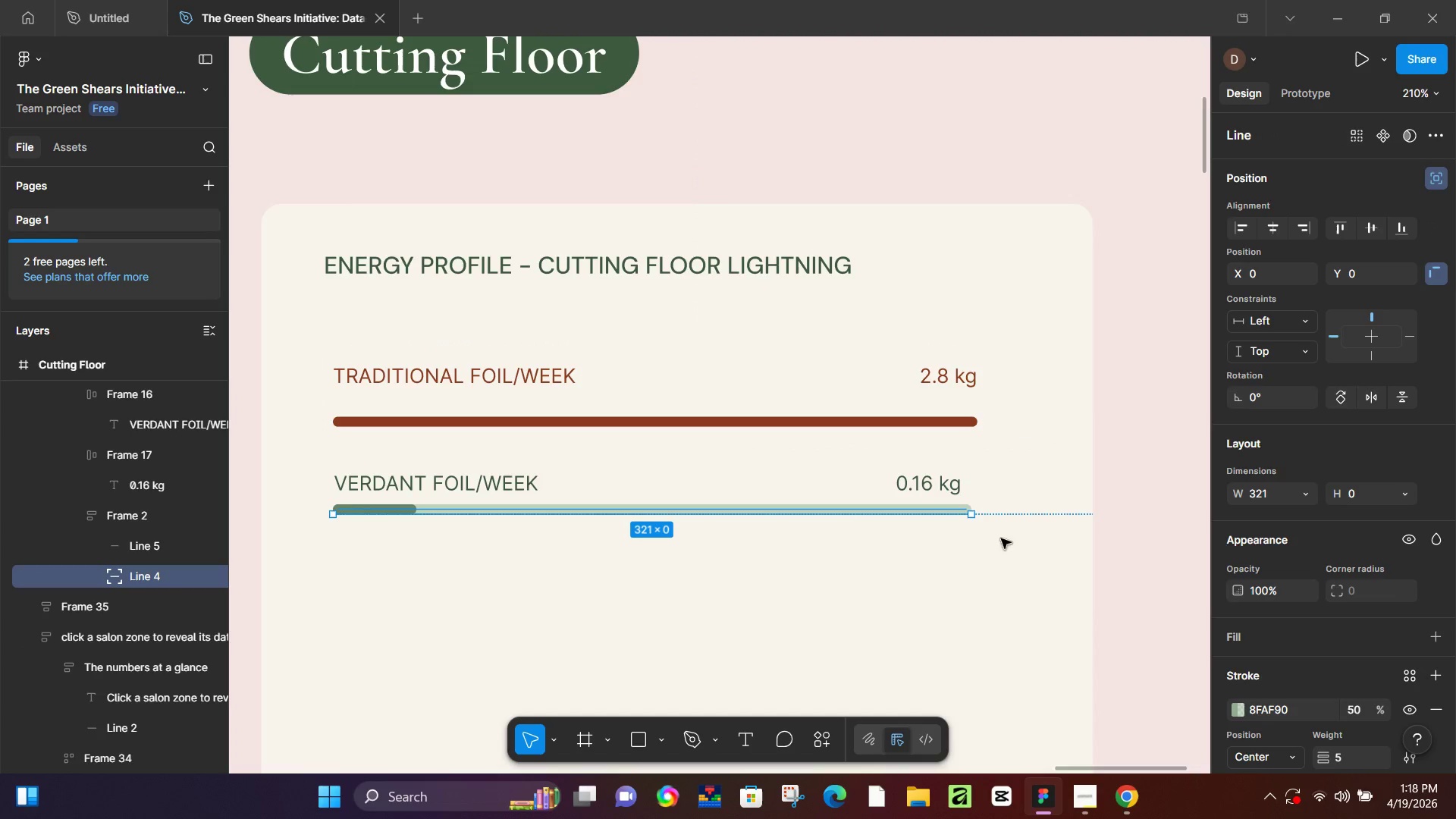 
hold_key(key=ShiftLeft, duration=1.5)
left_click_drag(start_coordinate=[973, 513], to_coordinate=[968, 513])
 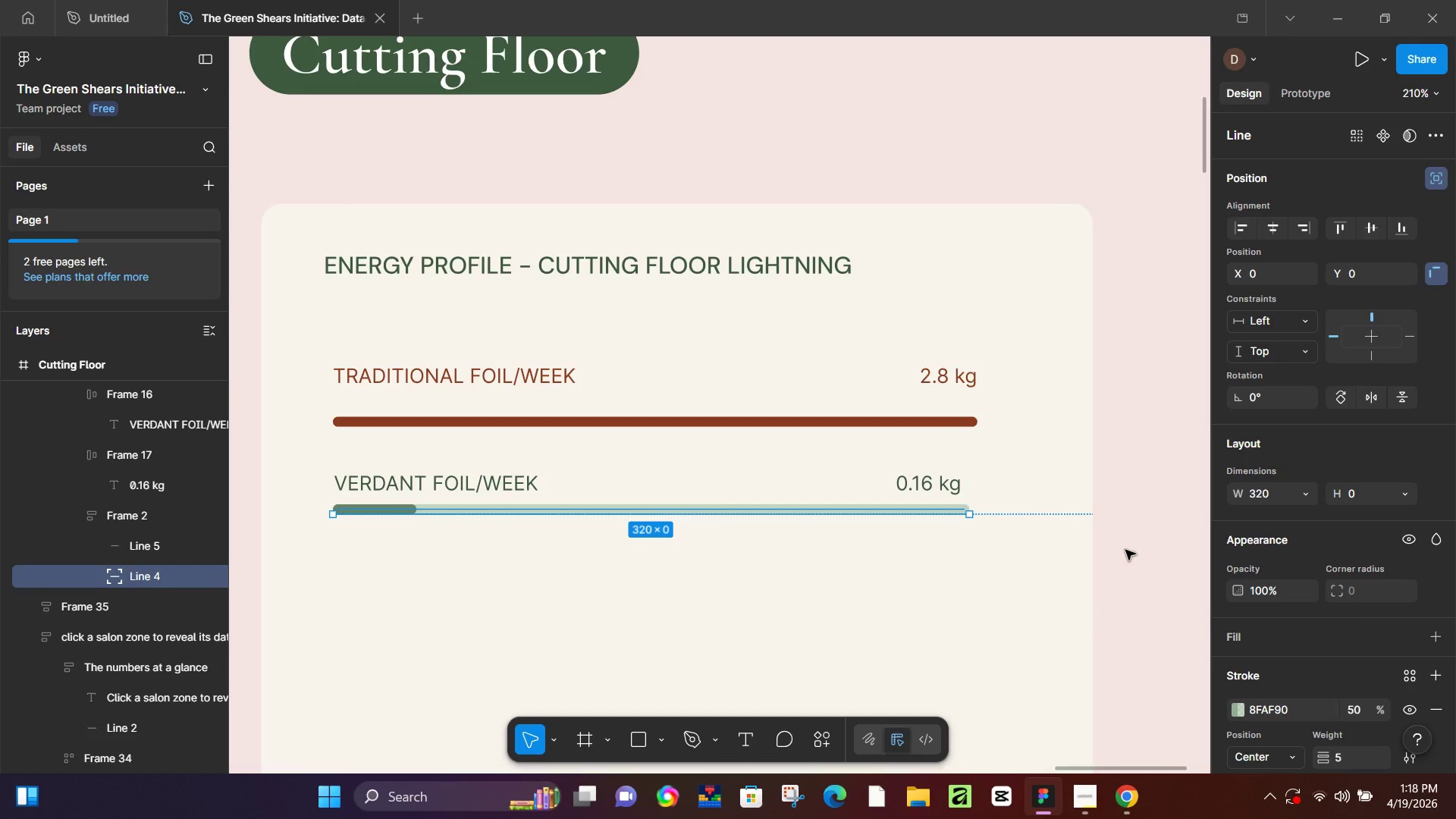 
hold_key(key=ShiftLeft, duration=1.5)
 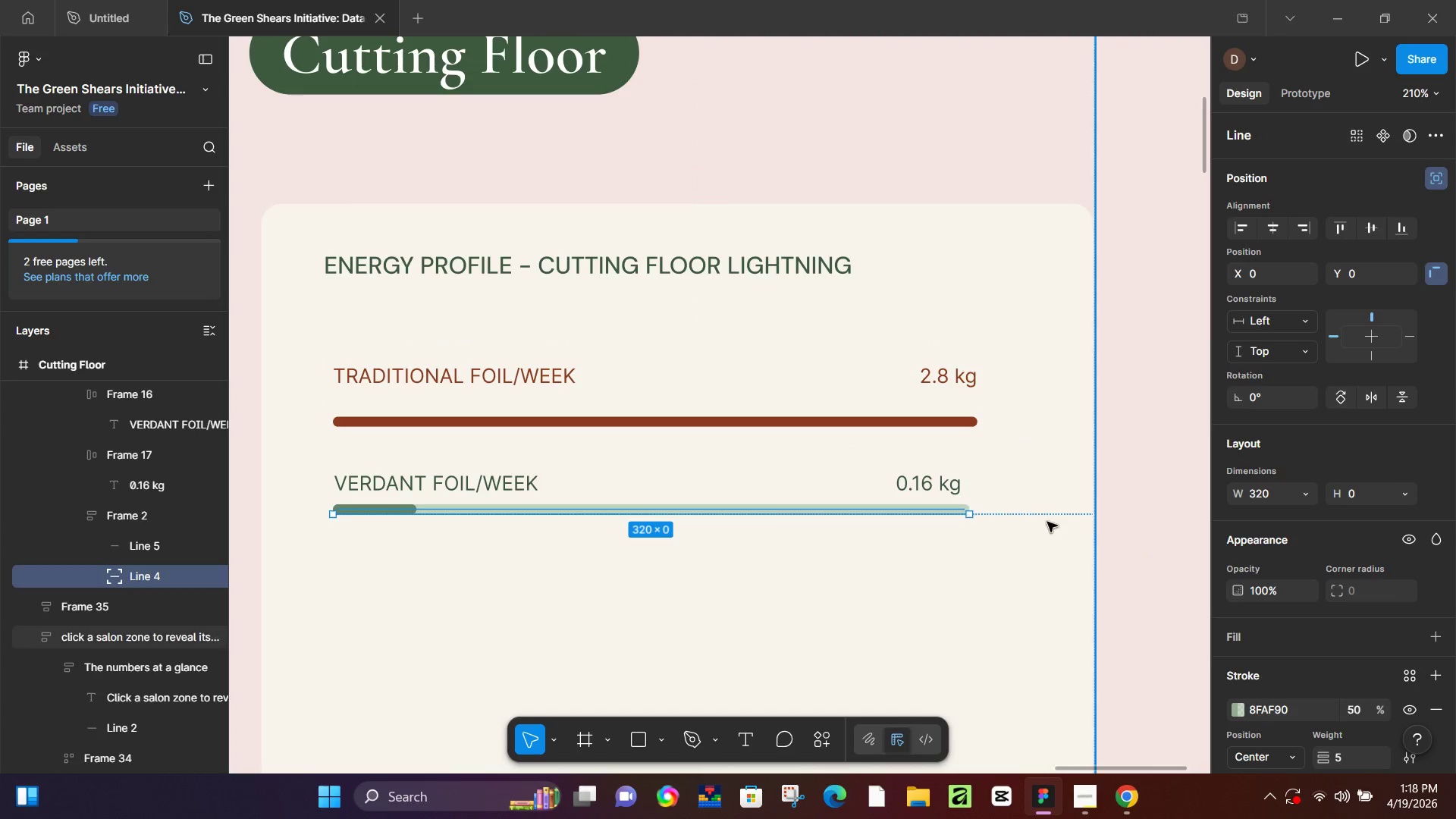 
key(Shift+ShiftLeft)
 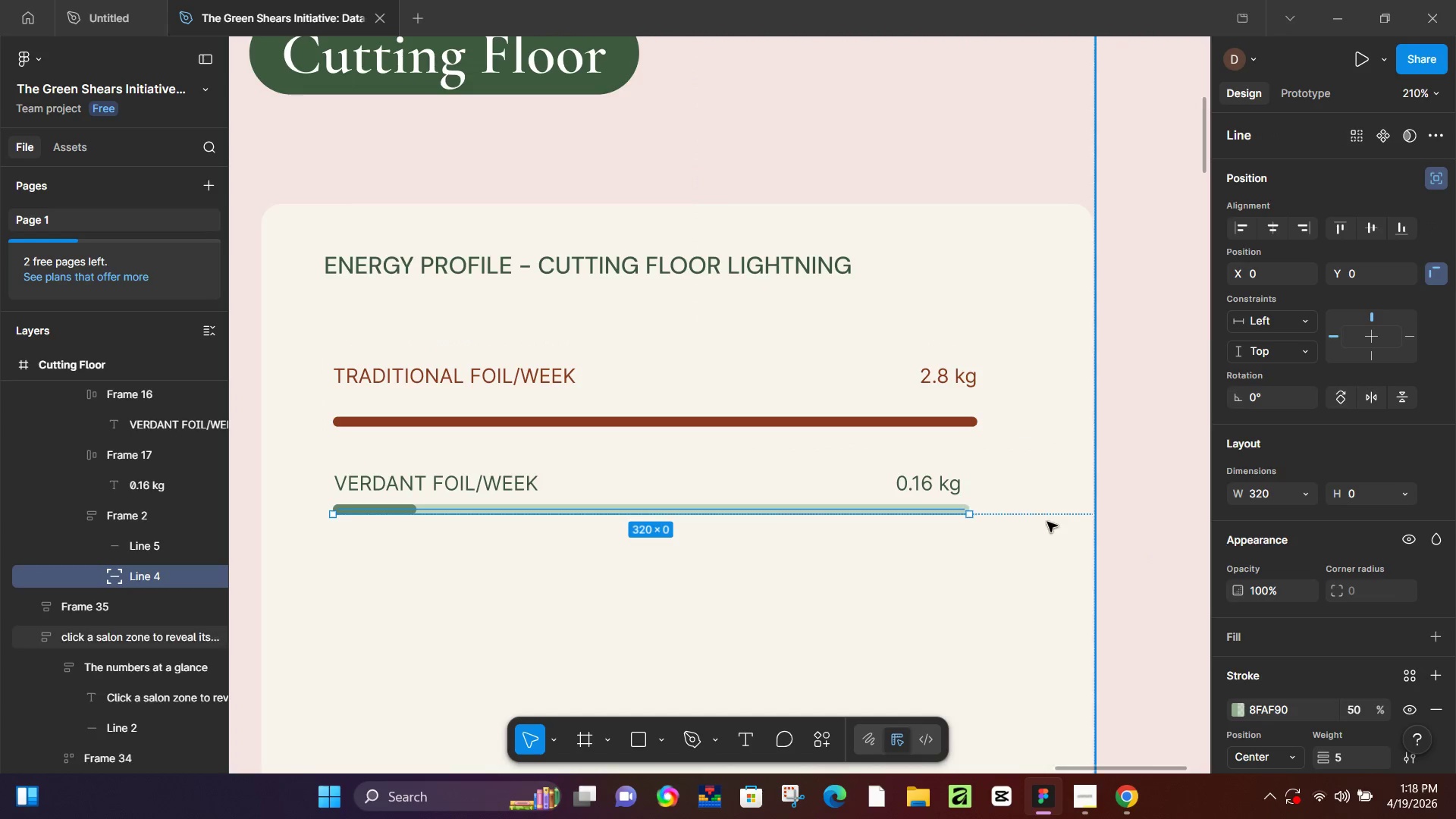 
key(Shift+ShiftLeft)
 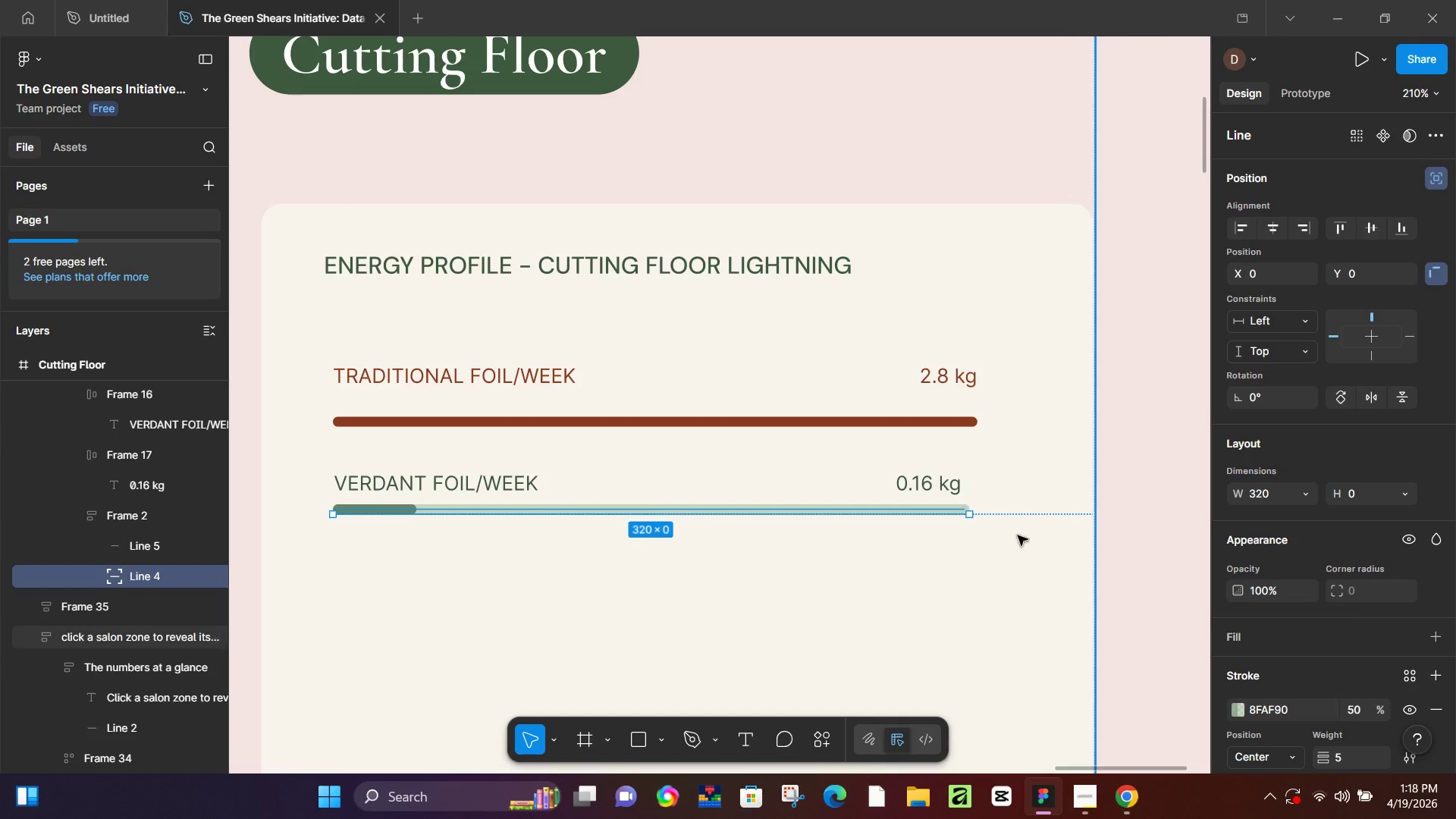 
hold_key(key=ShiftLeft, duration=1.23)
left_click_drag(start_coordinate=[968, 516], to_coordinate=[974, 516])
 